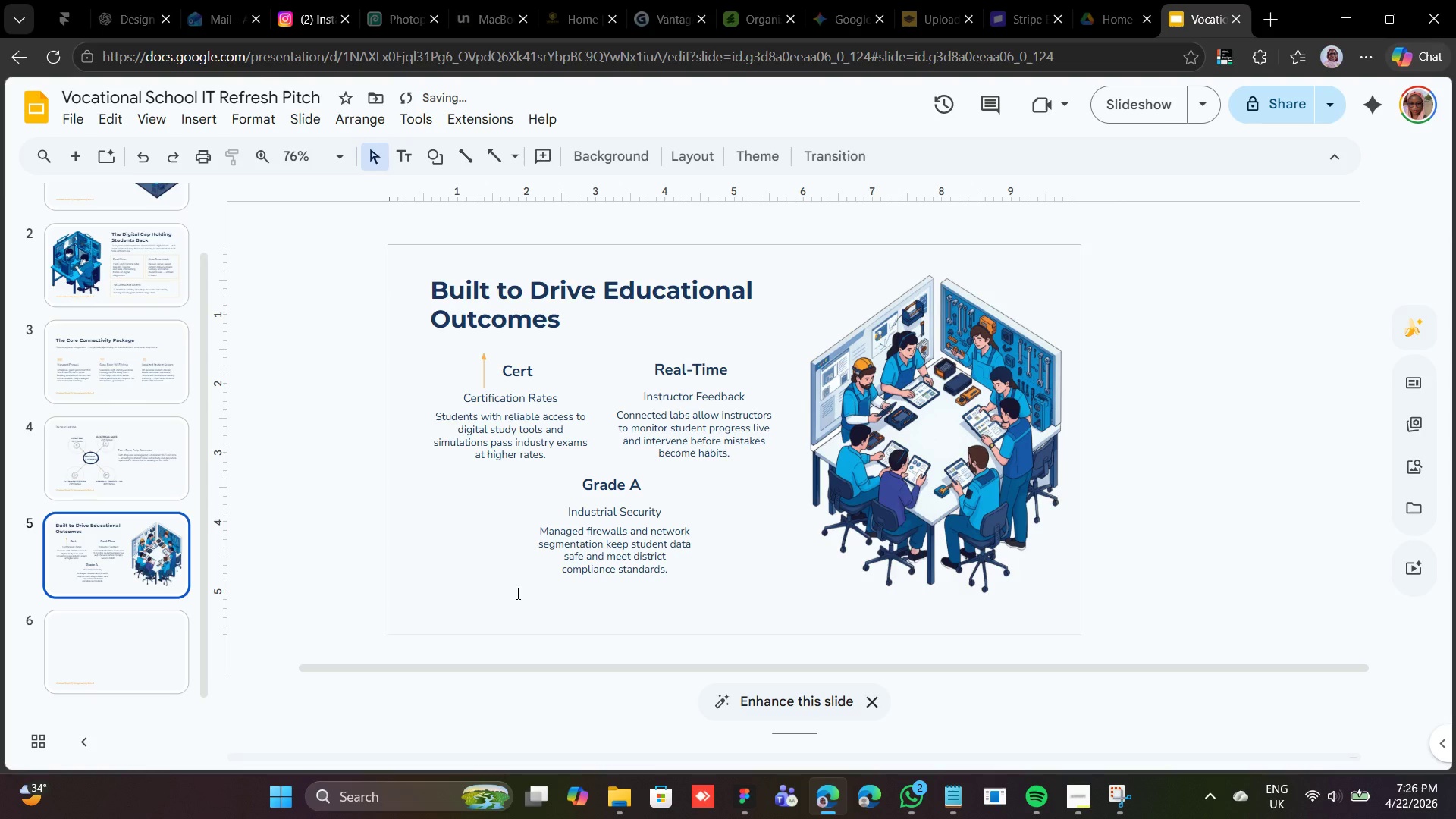 
right_click([516, 593])
 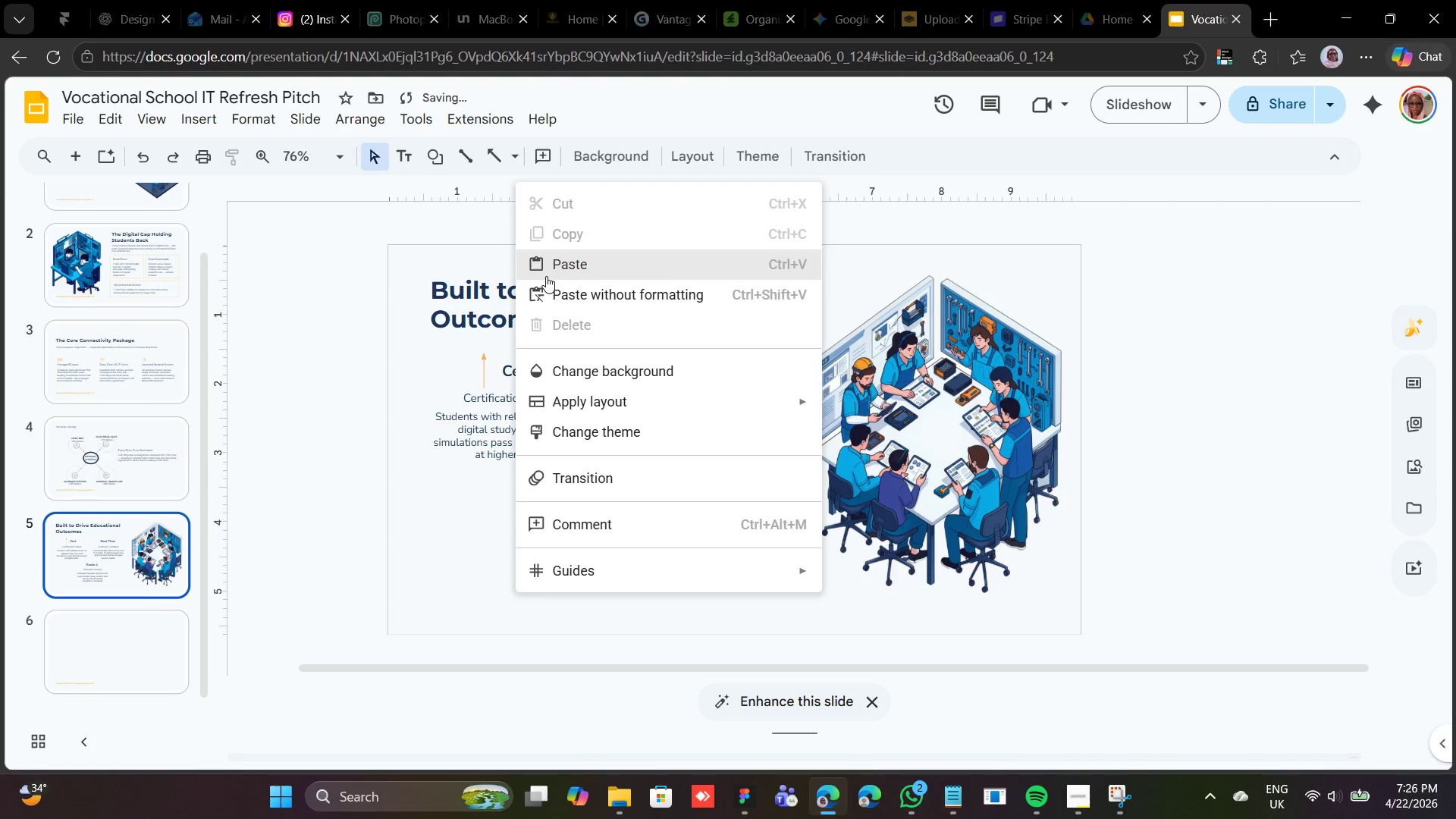 
left_click([547, 274])
 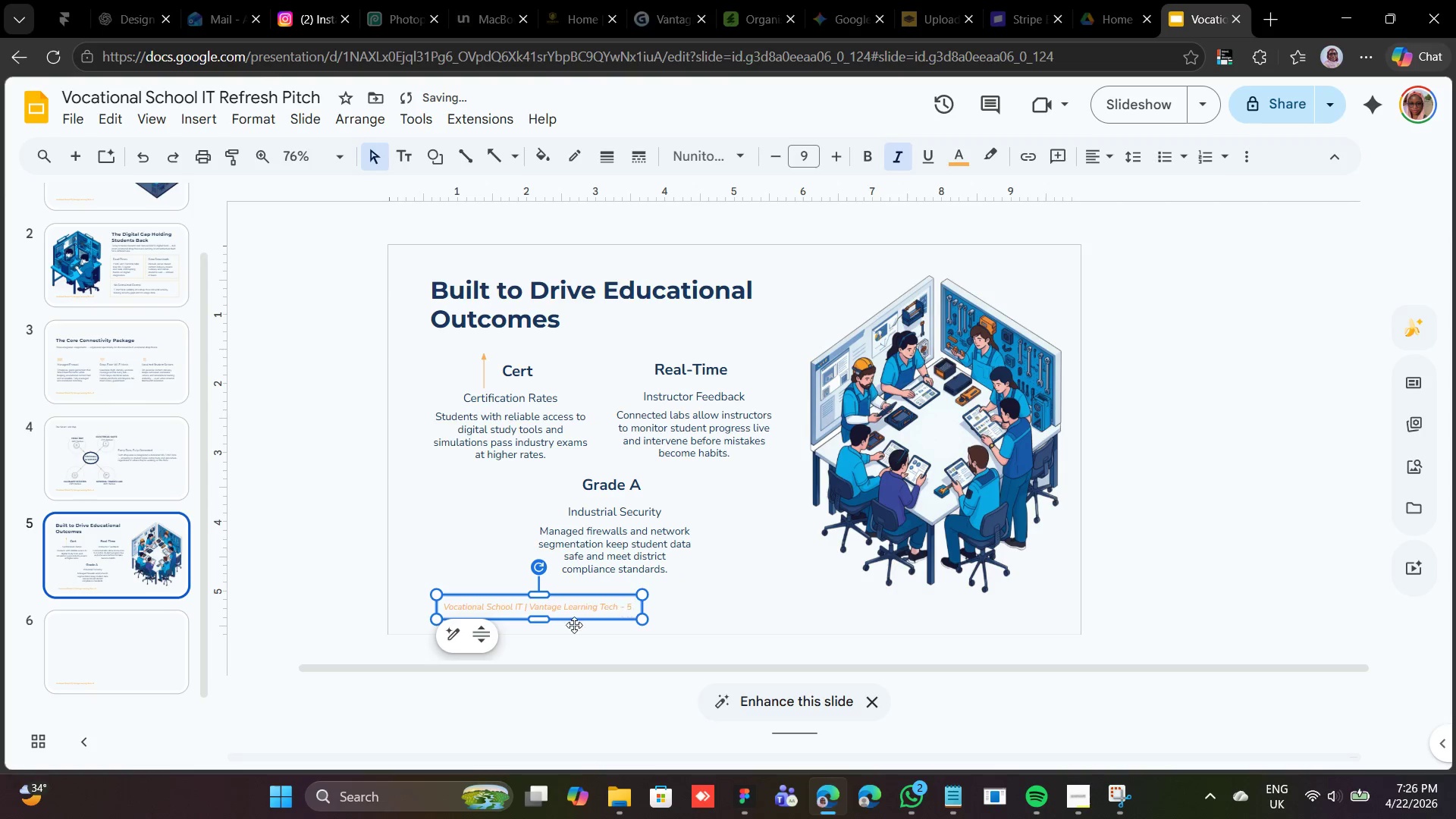 
left_click([127, 673])
 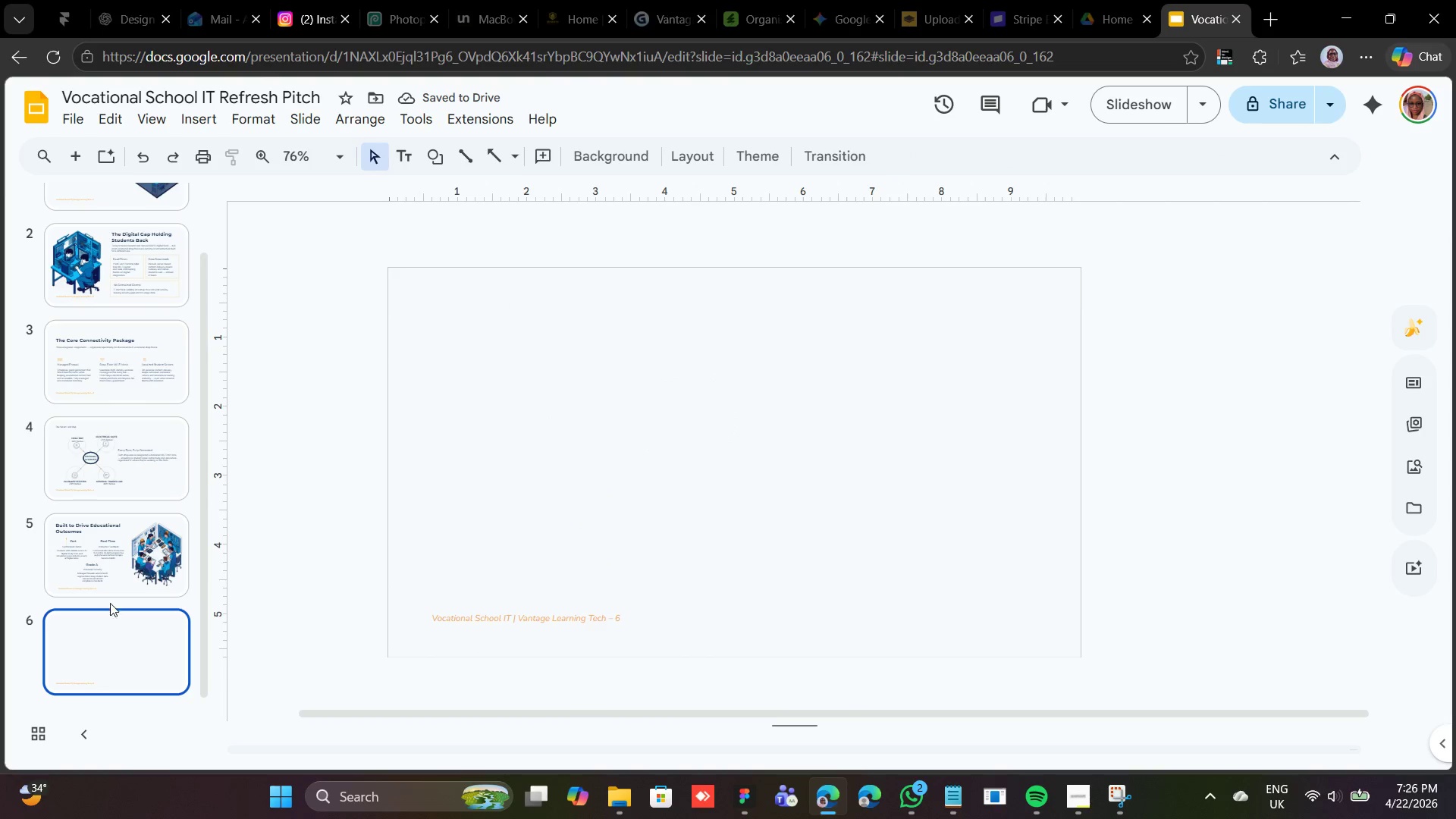 
left_click([102, 559])
 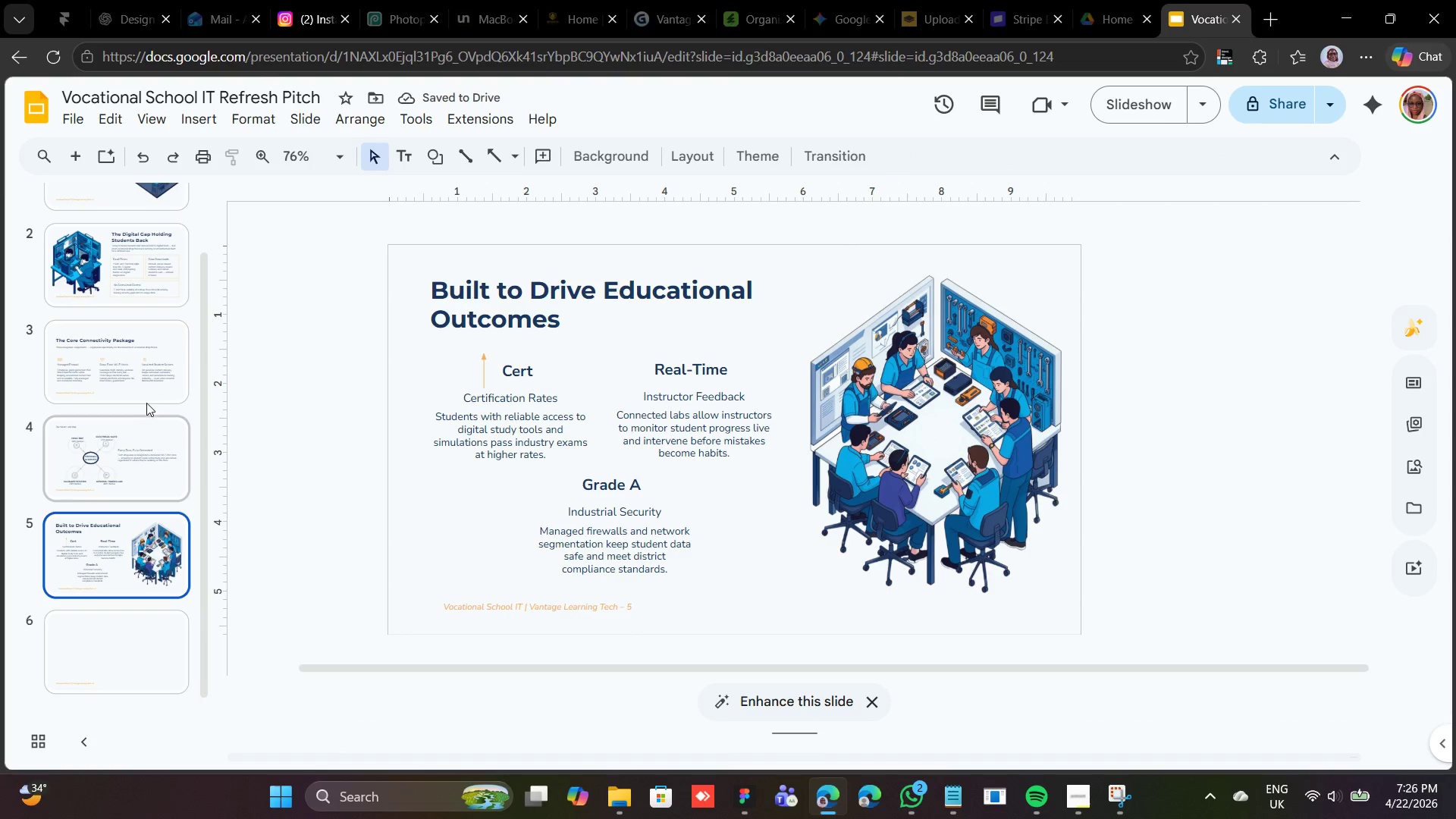 
left_click([133, 450])
 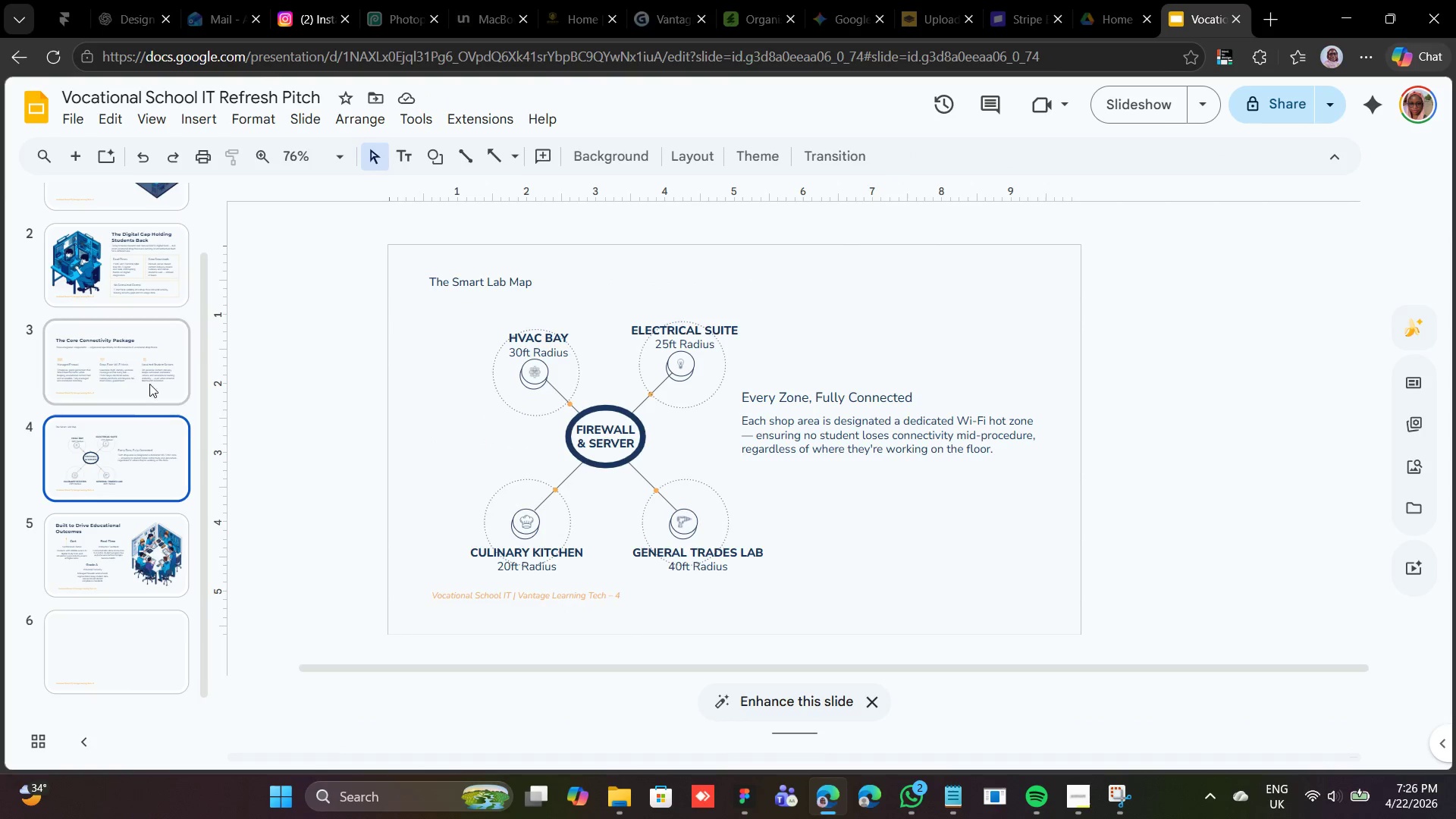 
left_click([152, 372])
 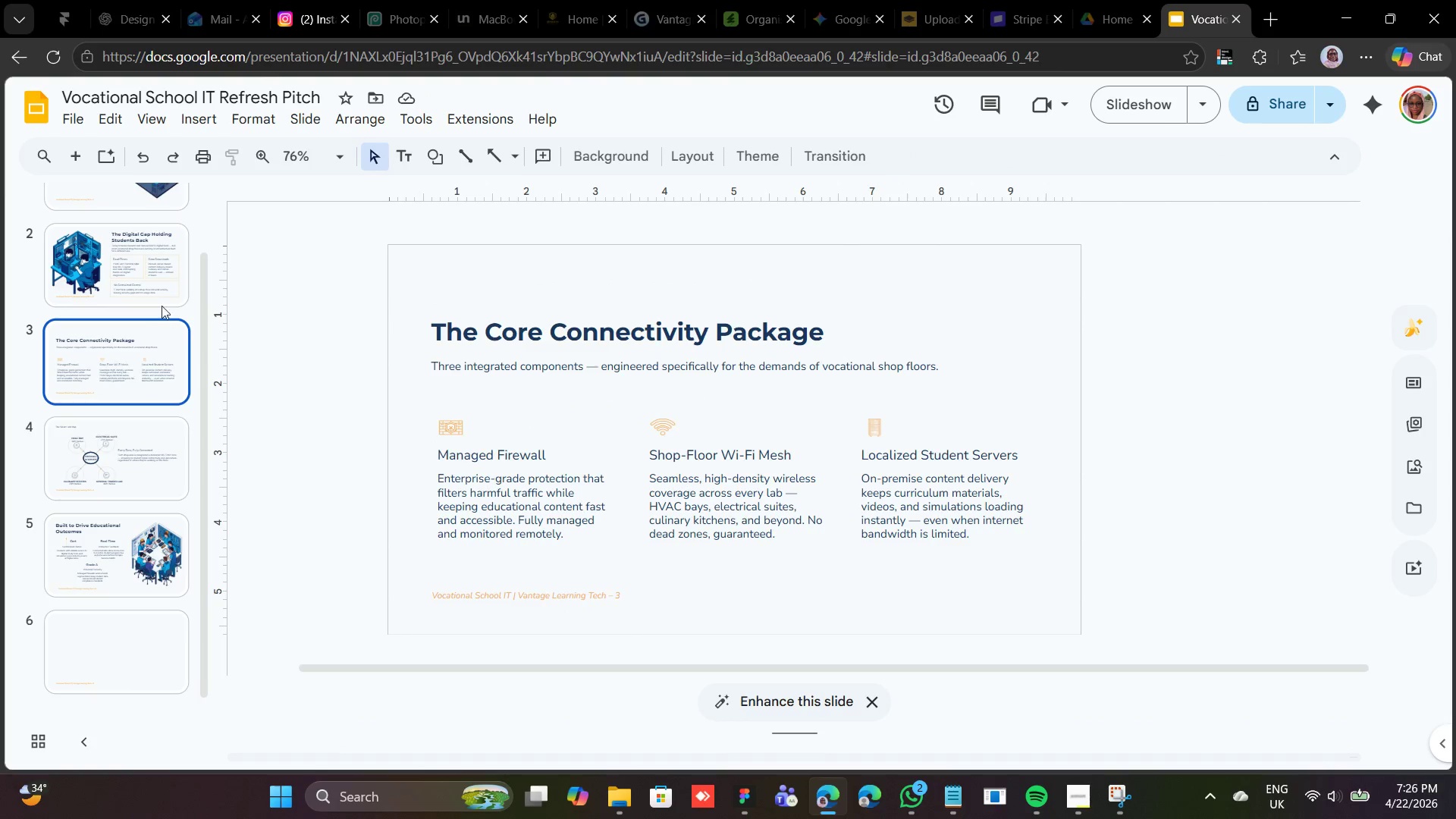 
left_click([162, 290])
 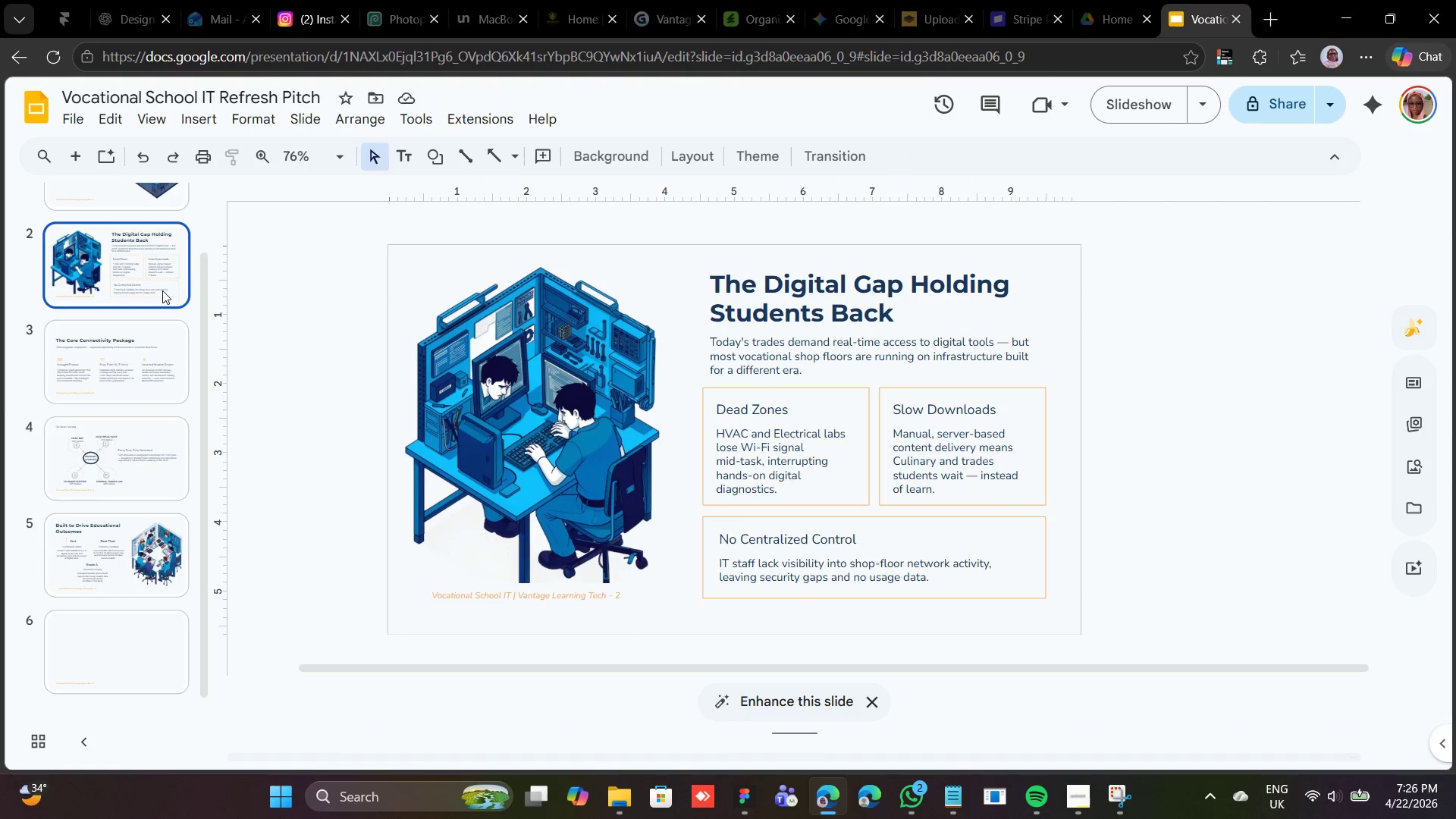 
scroll: coordinate [162, 290], scroll_direction: up, amount: 3.0
 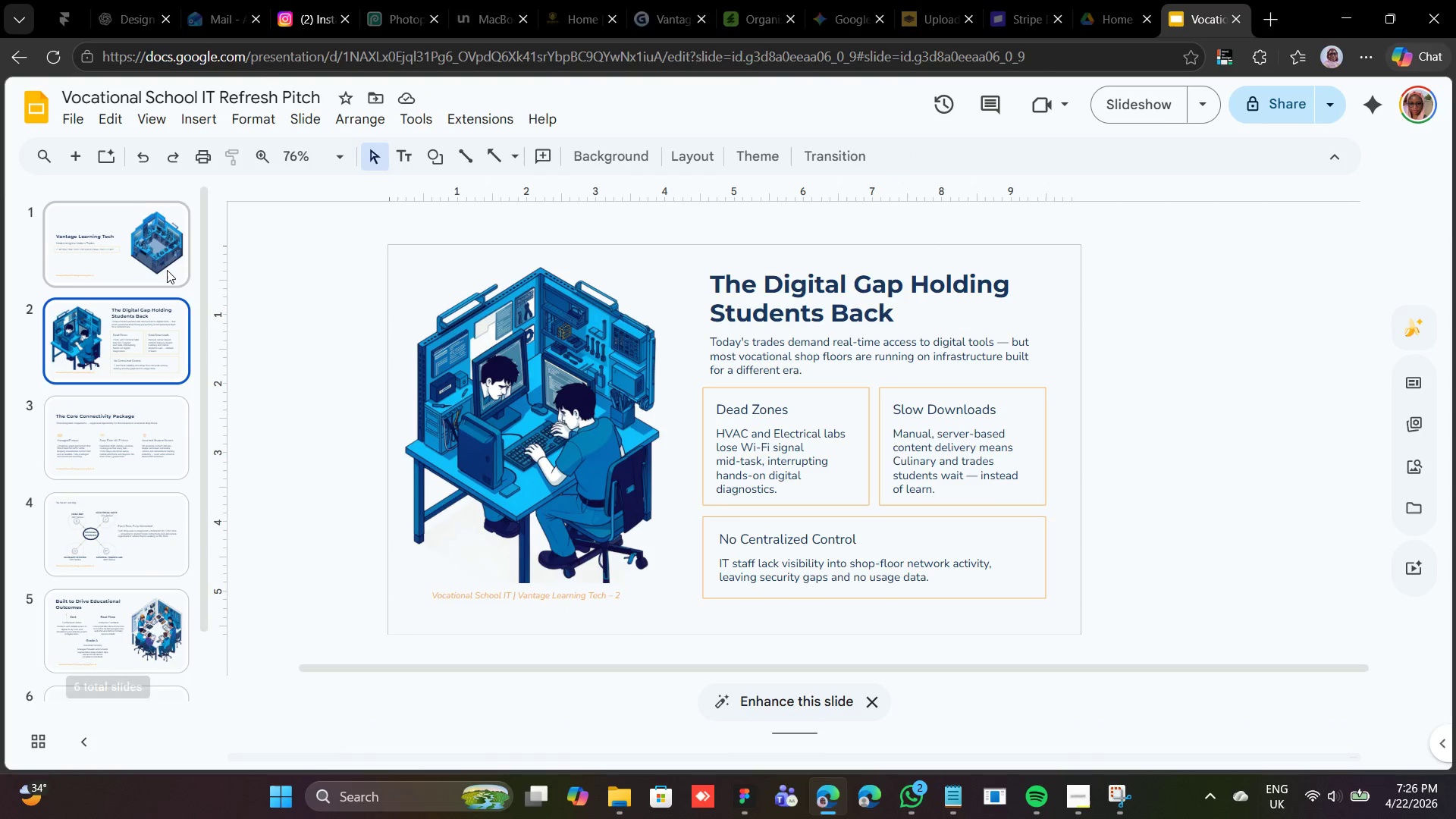 
left_click([167, 270])
 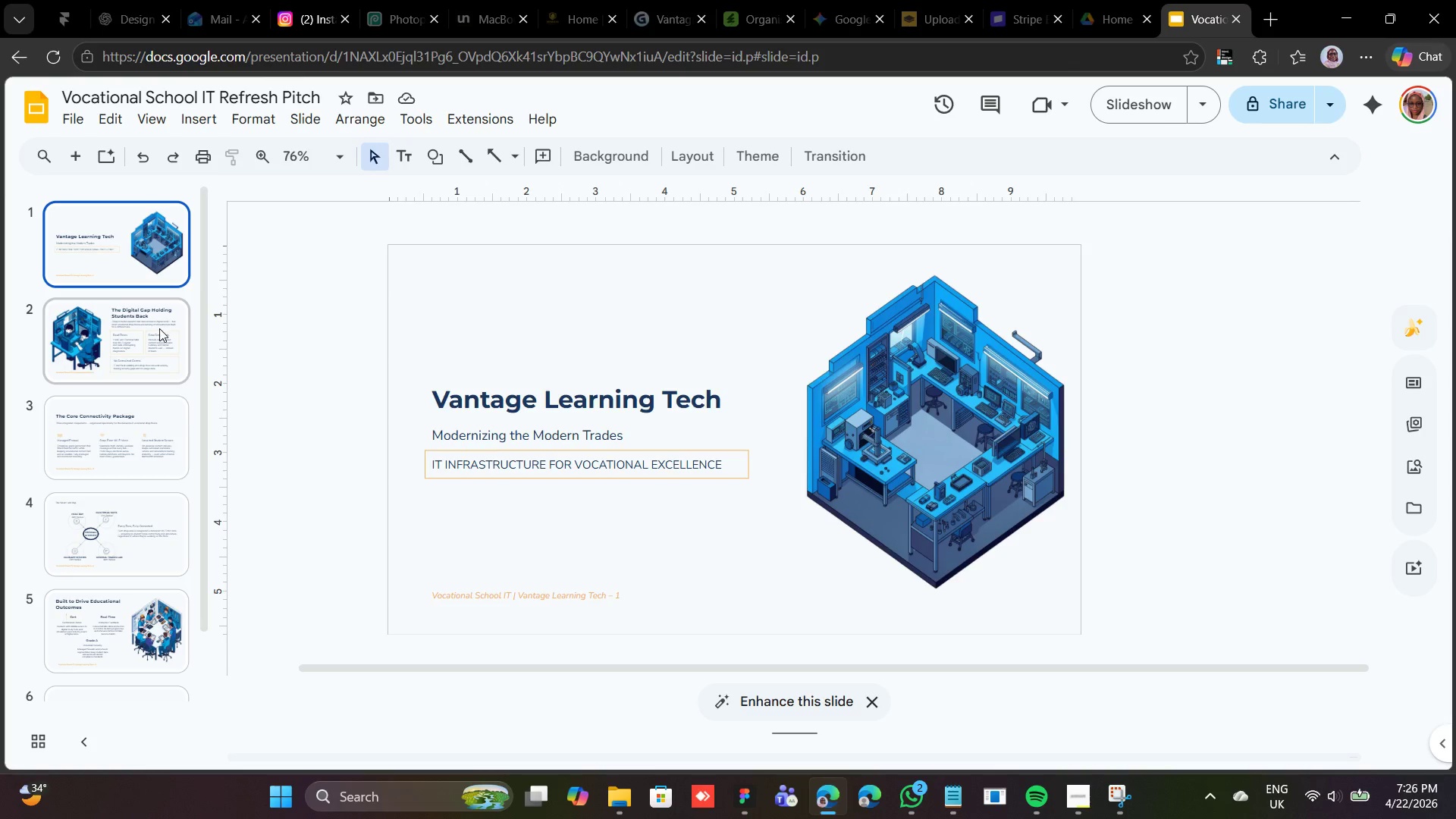 
left_click([159, 328])
 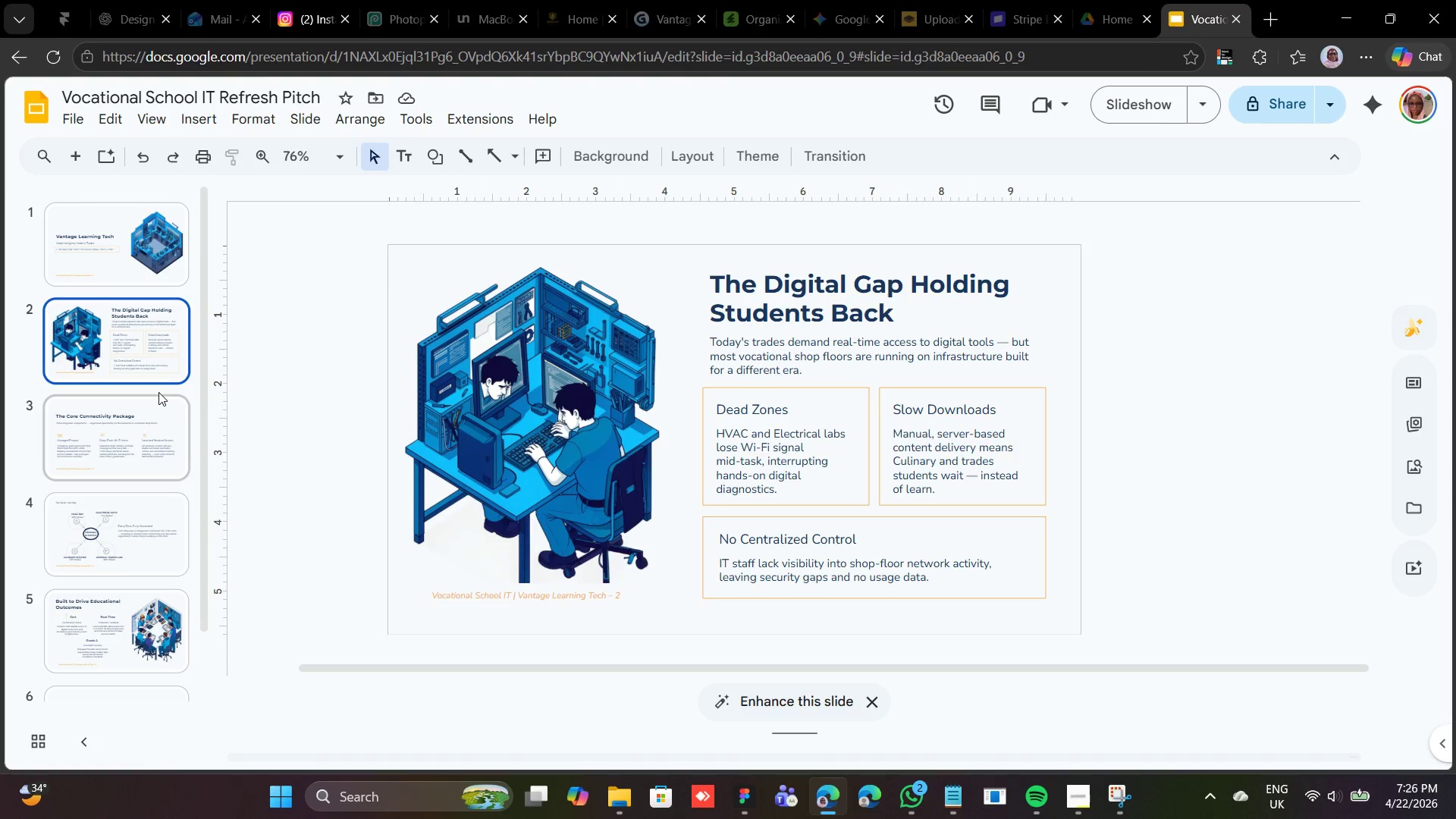 
left_click([158, 392])
 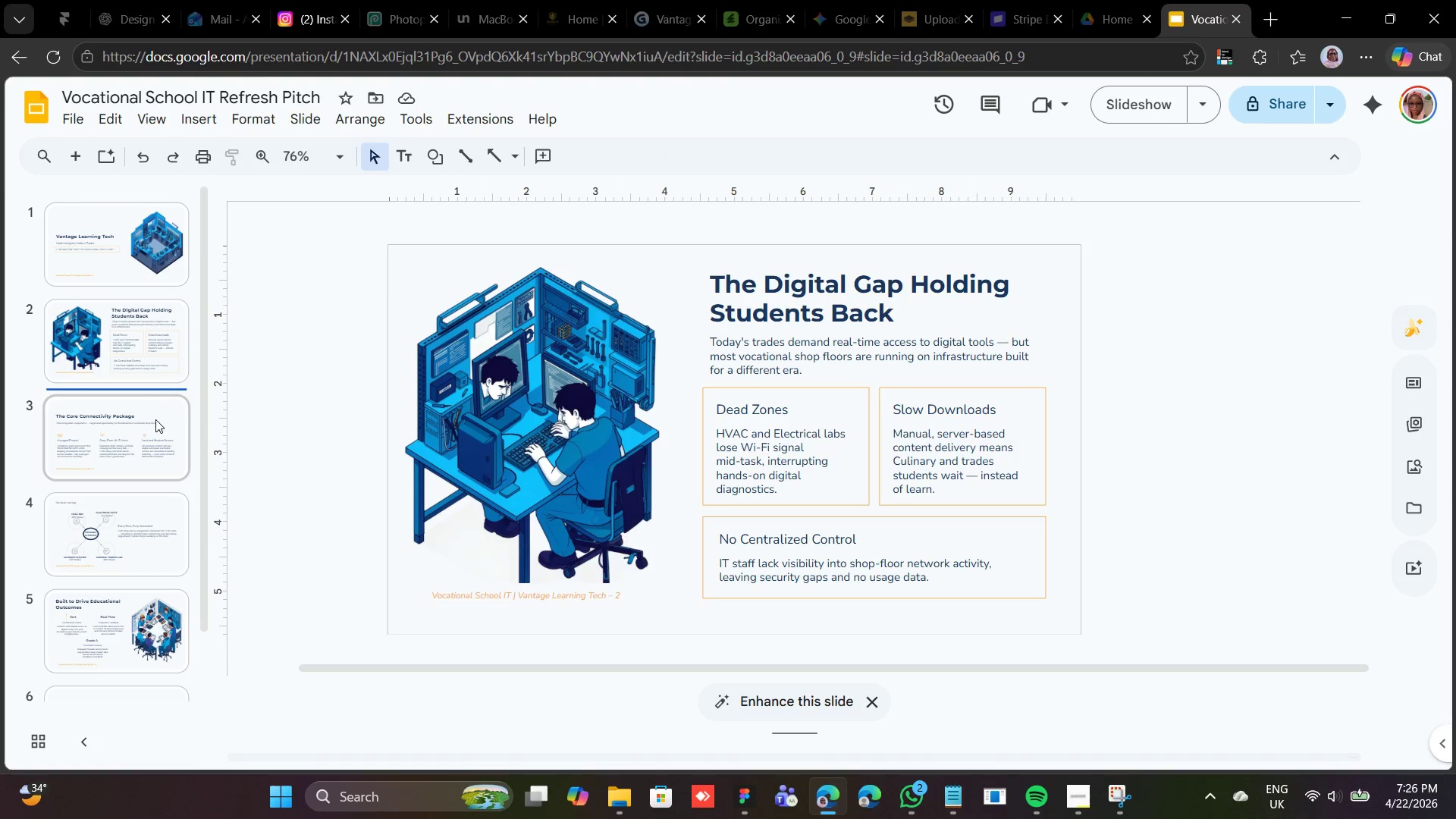 
left_click([155, 420])
 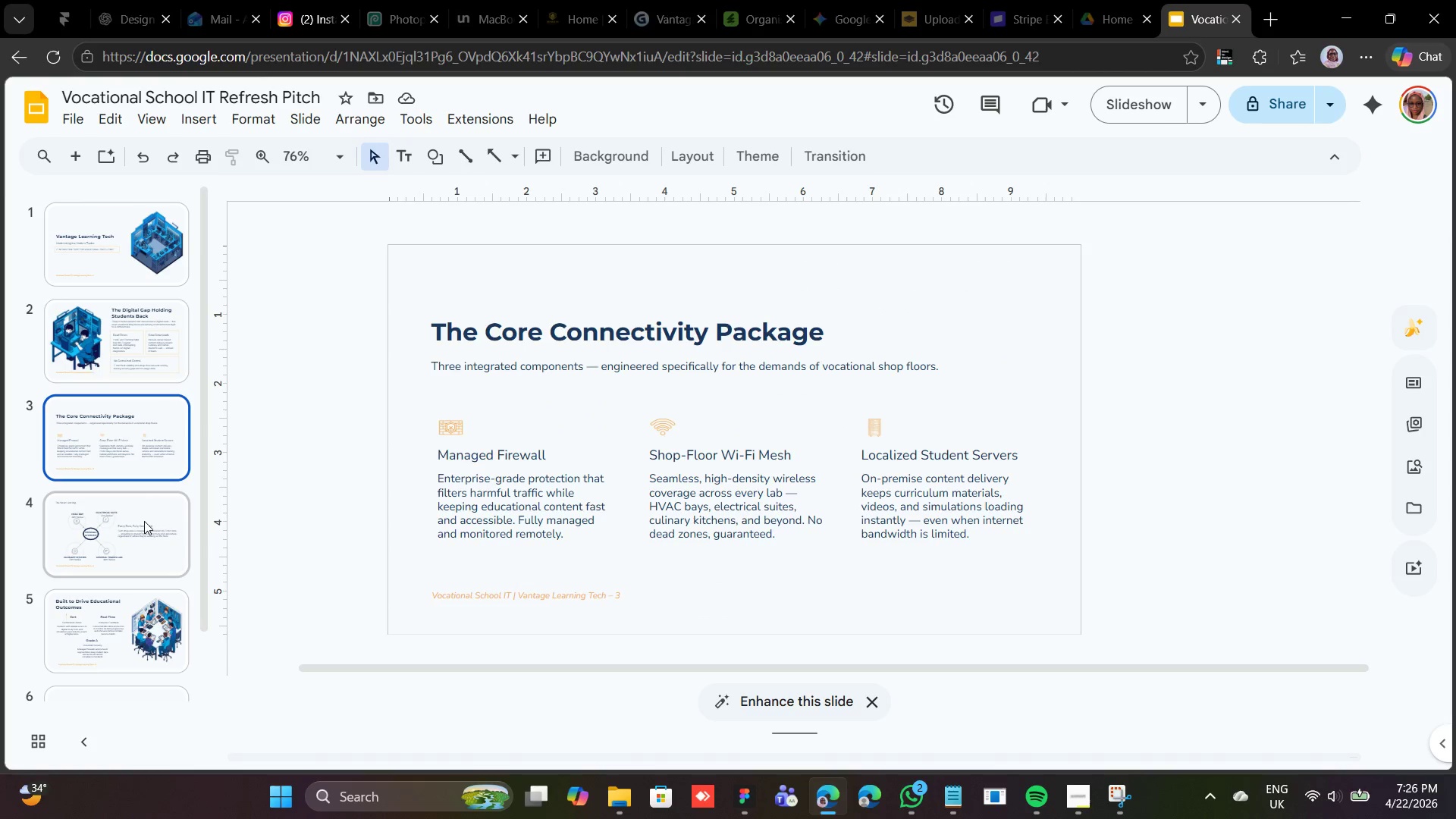 
left_click([144, 522])
 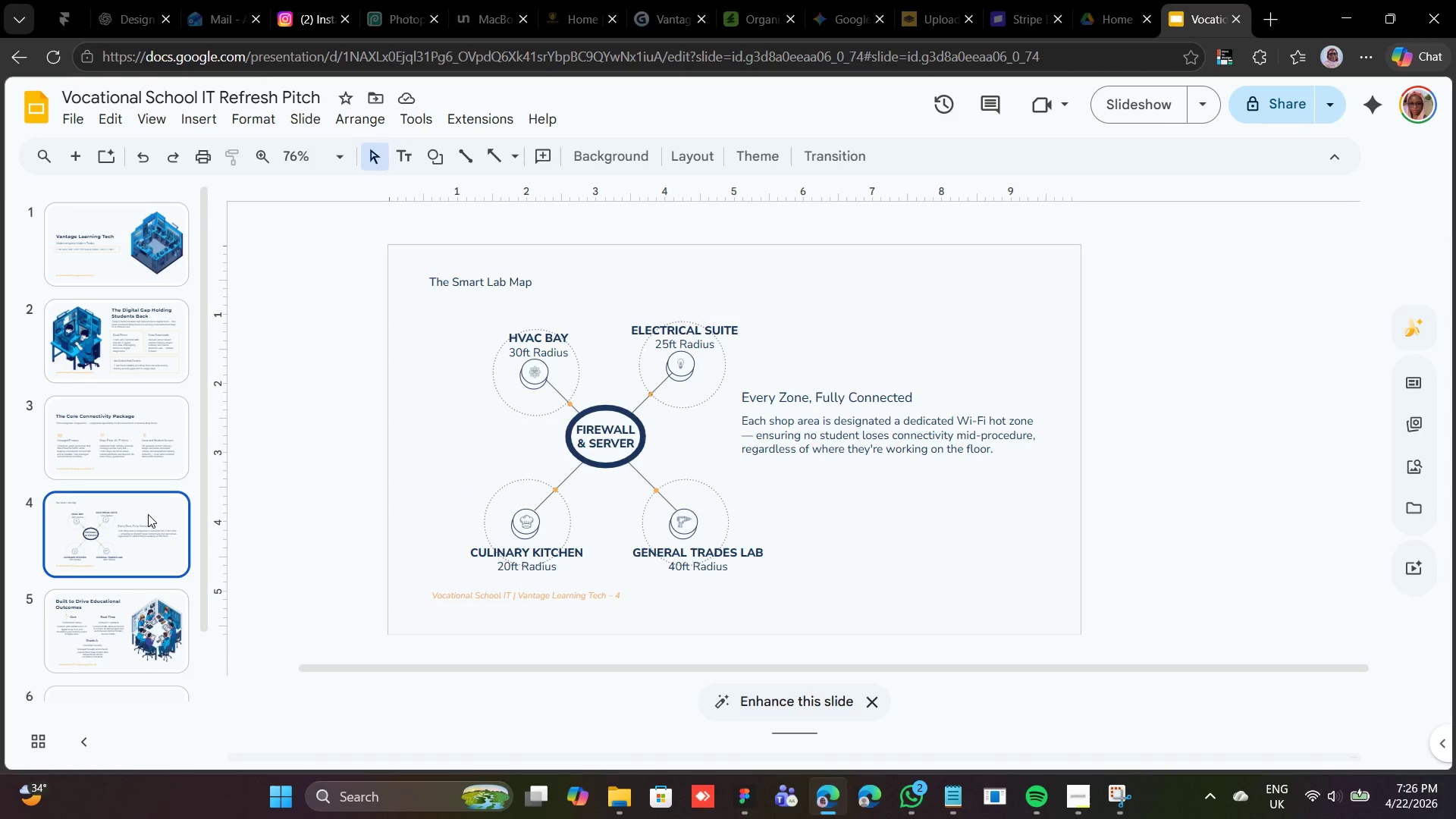 
scroll: coordinate [149, 513], scroll_direction: down, amount: 4.0
 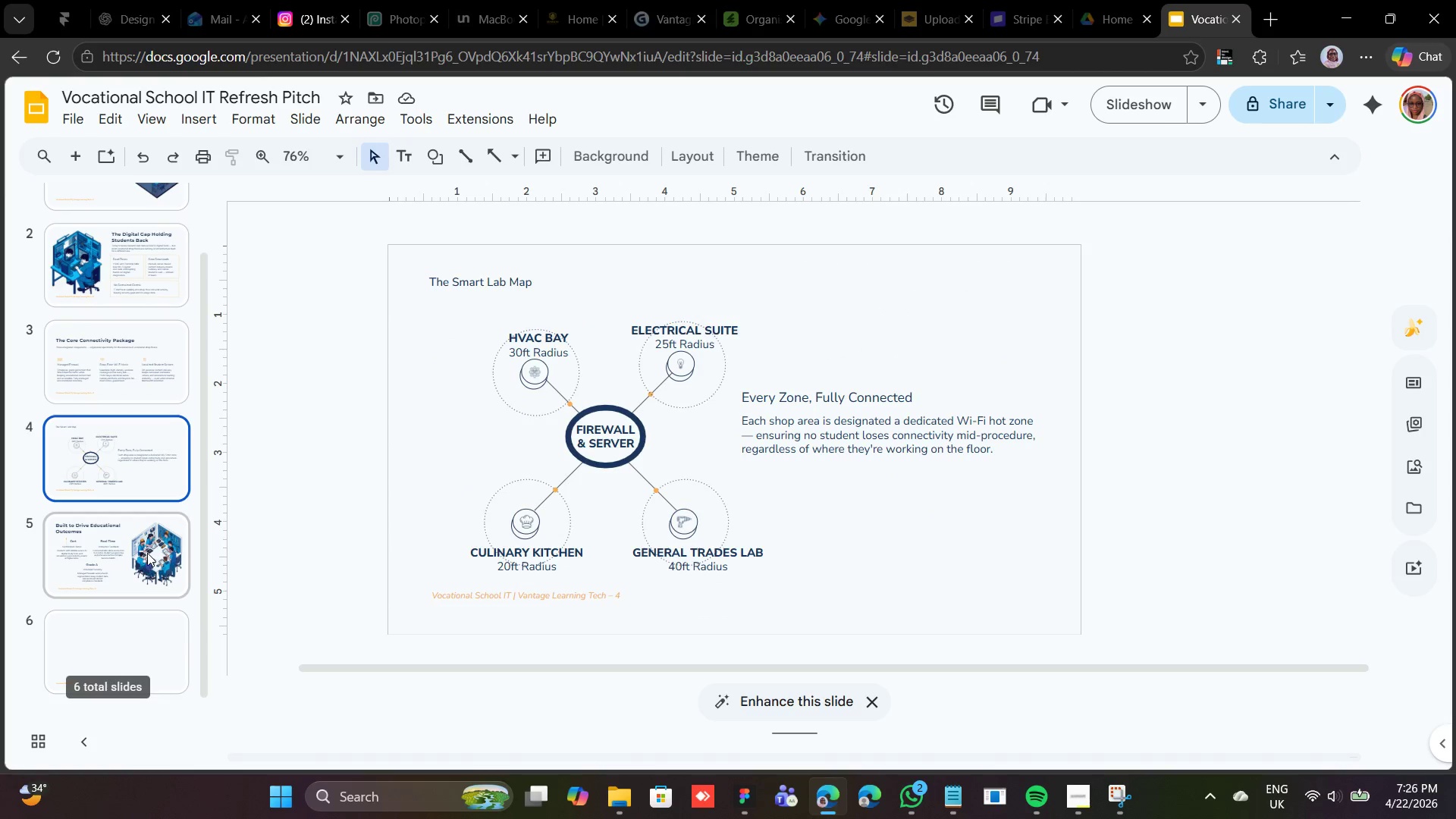 
left_click([147, 553])
 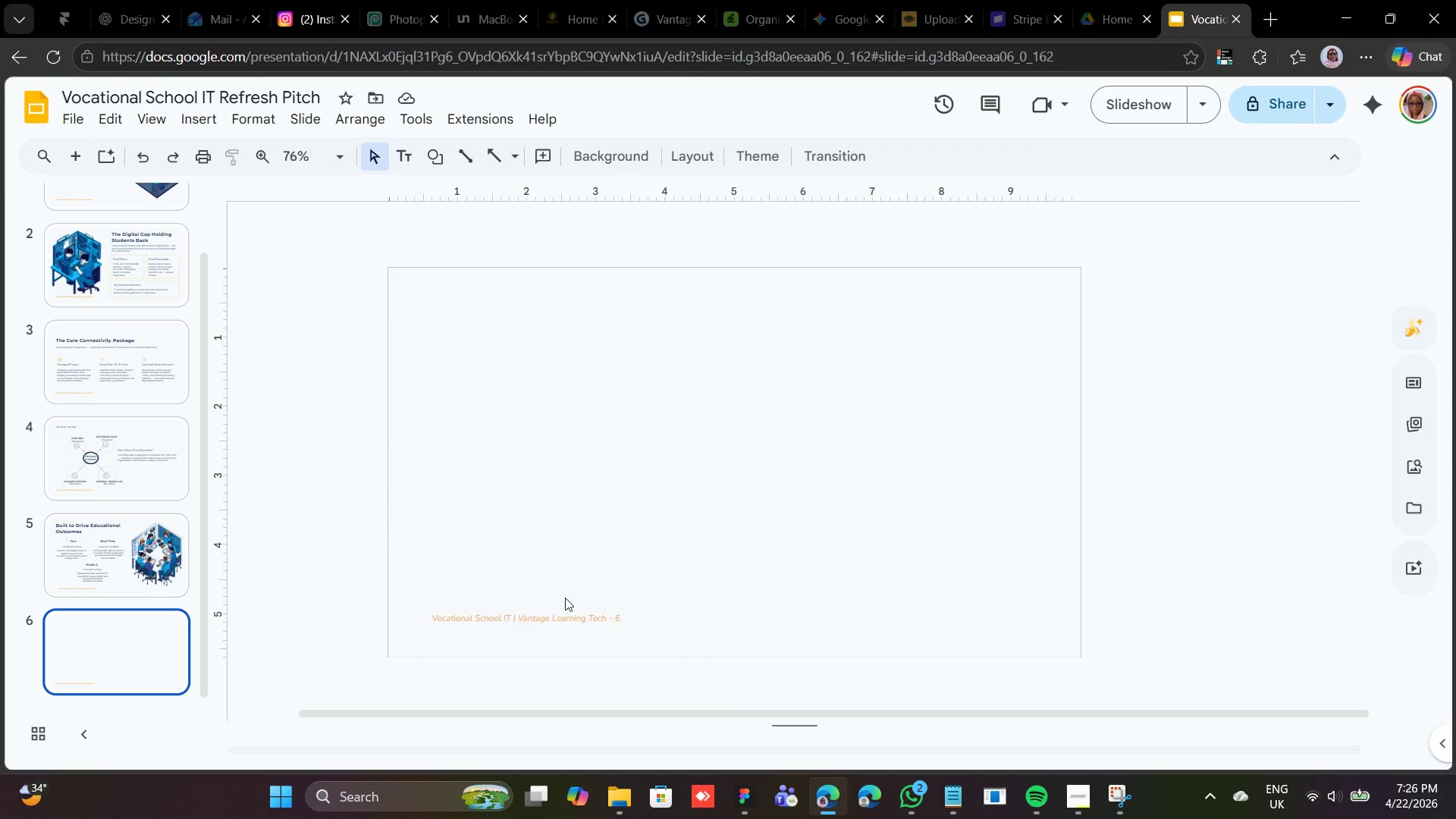 
wait(6.7)
 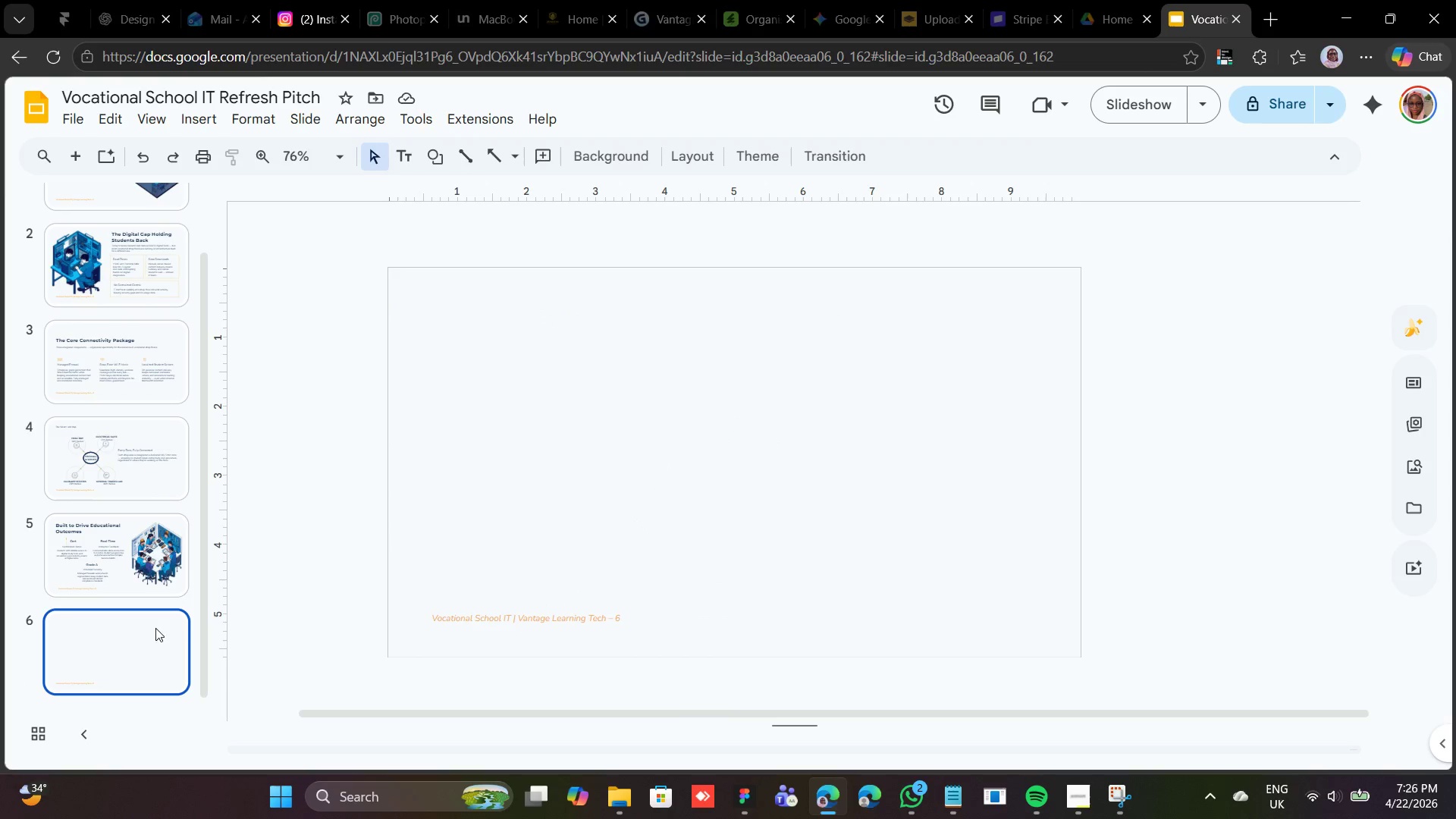 
left_click([124, 529])
 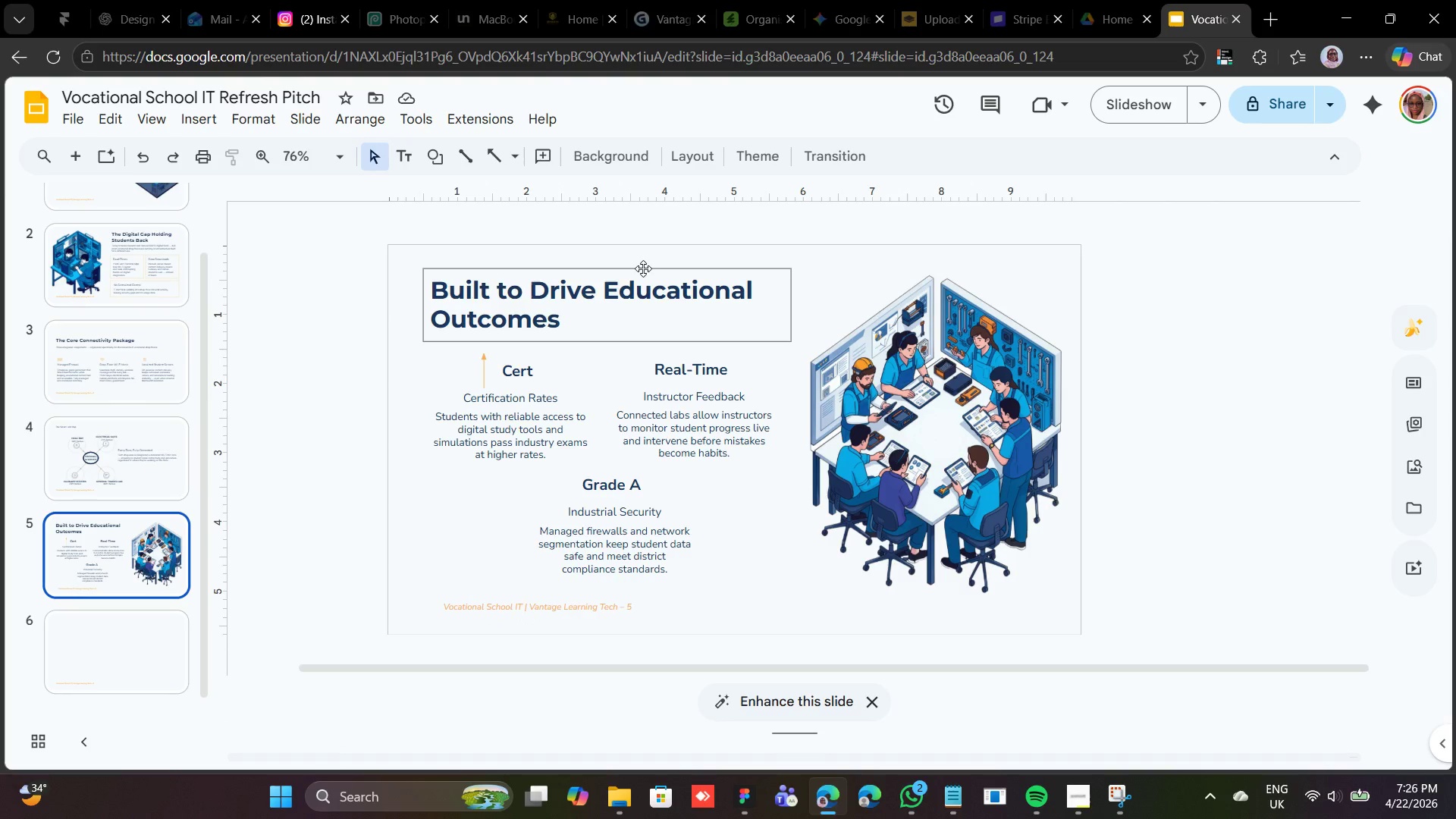 
left_click([634, 276])
 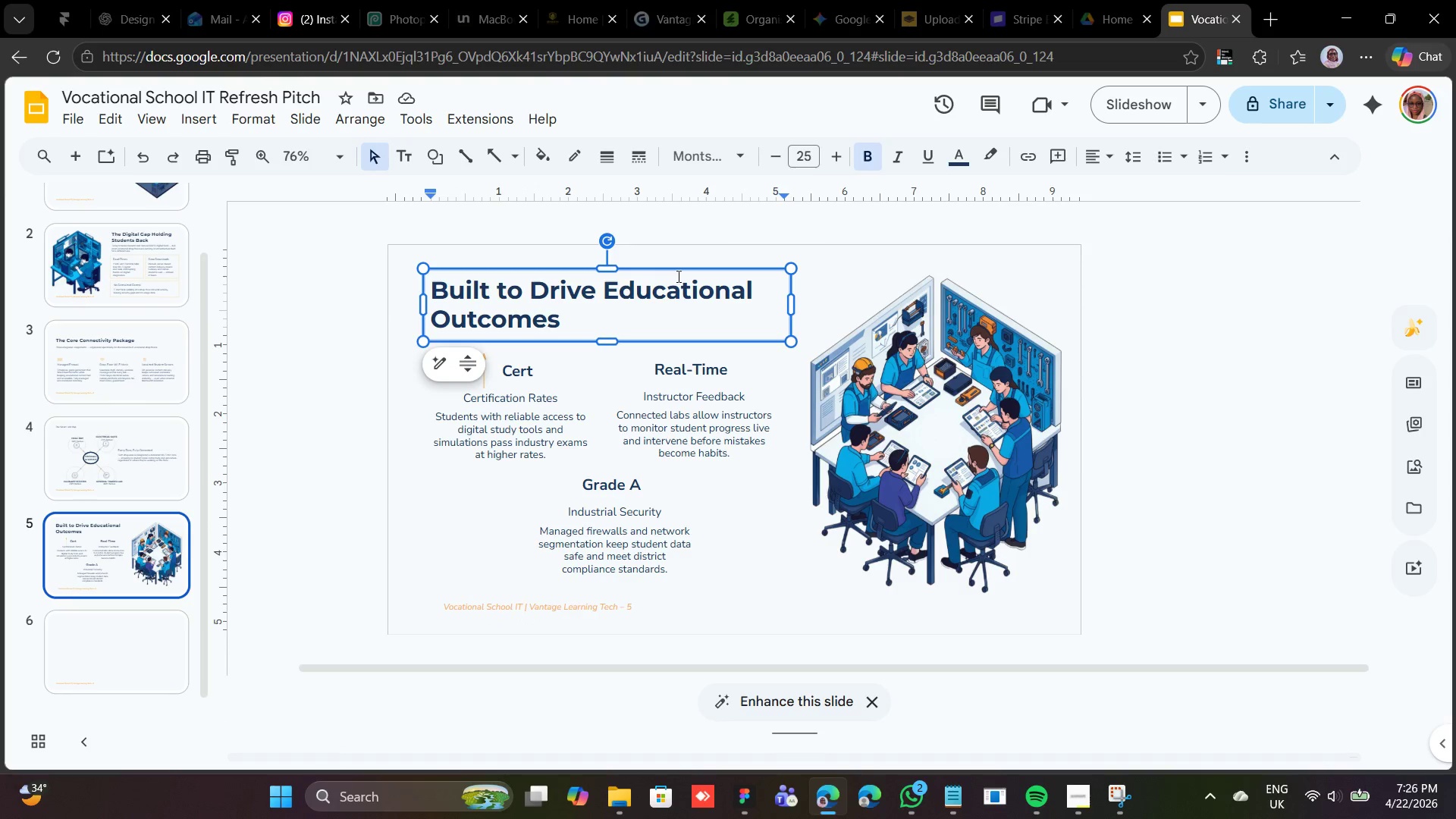 
left_click([688, 265])
 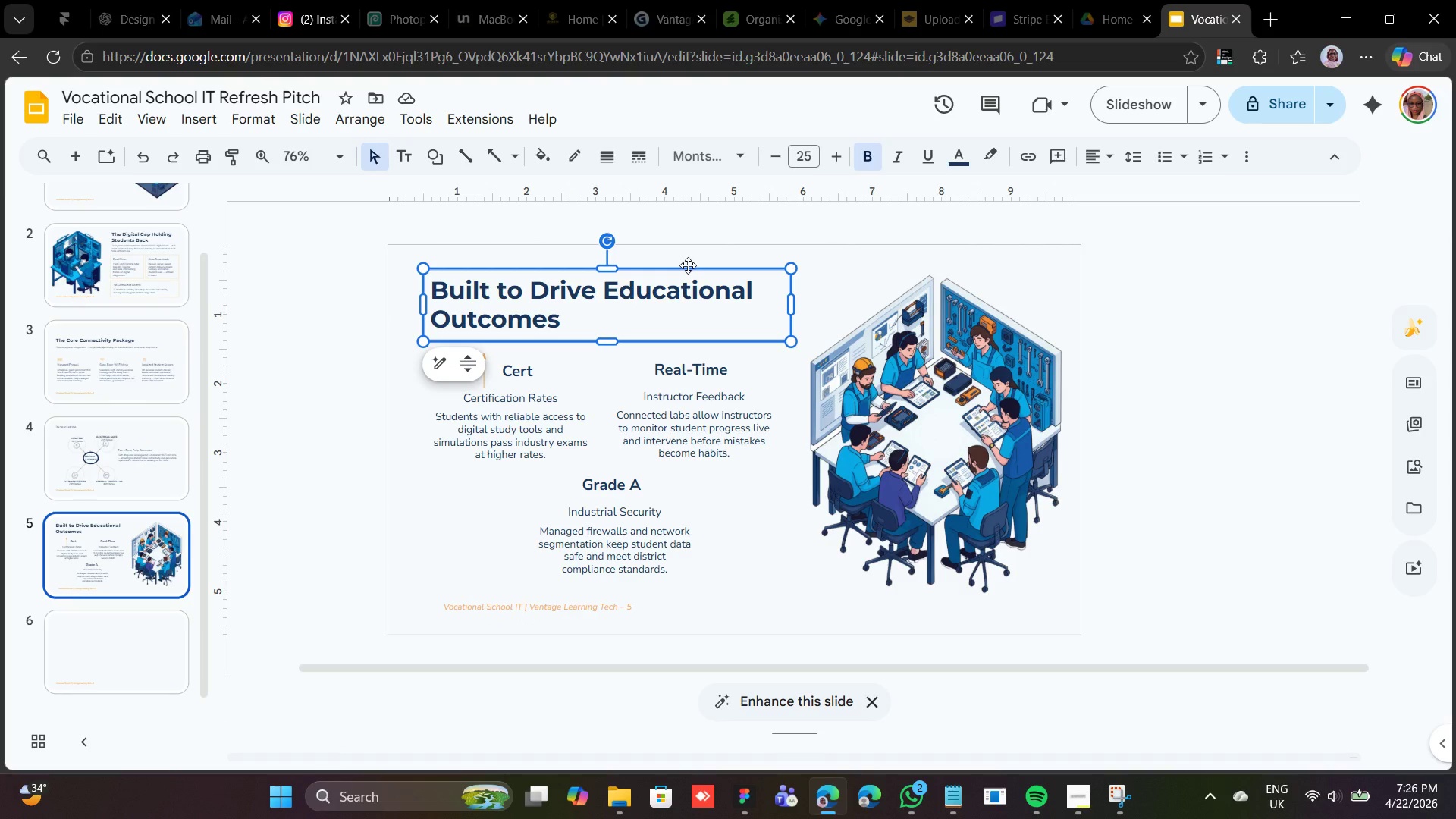 
right_click([688, 265])
 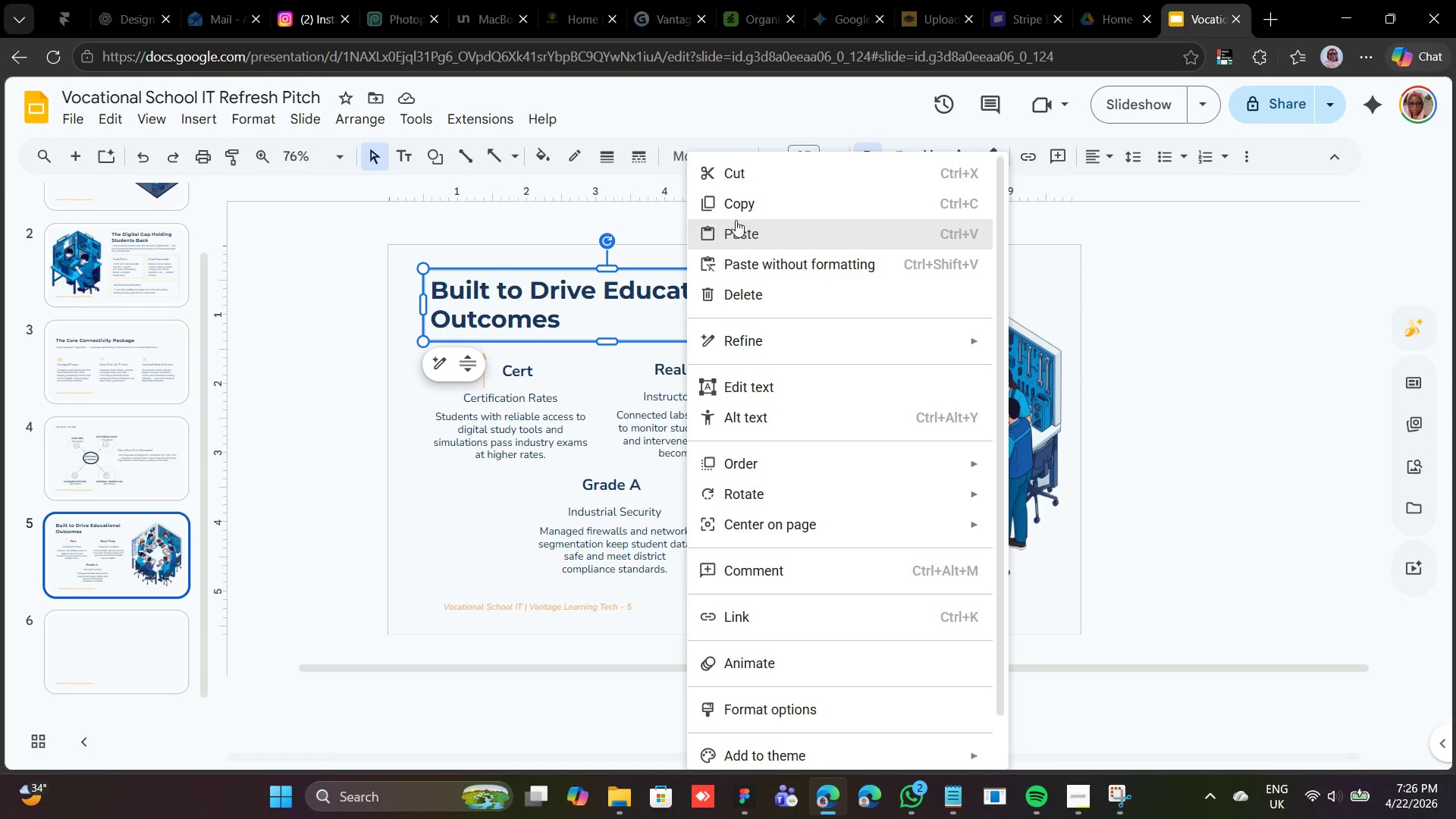 
left_click([751, 206])
 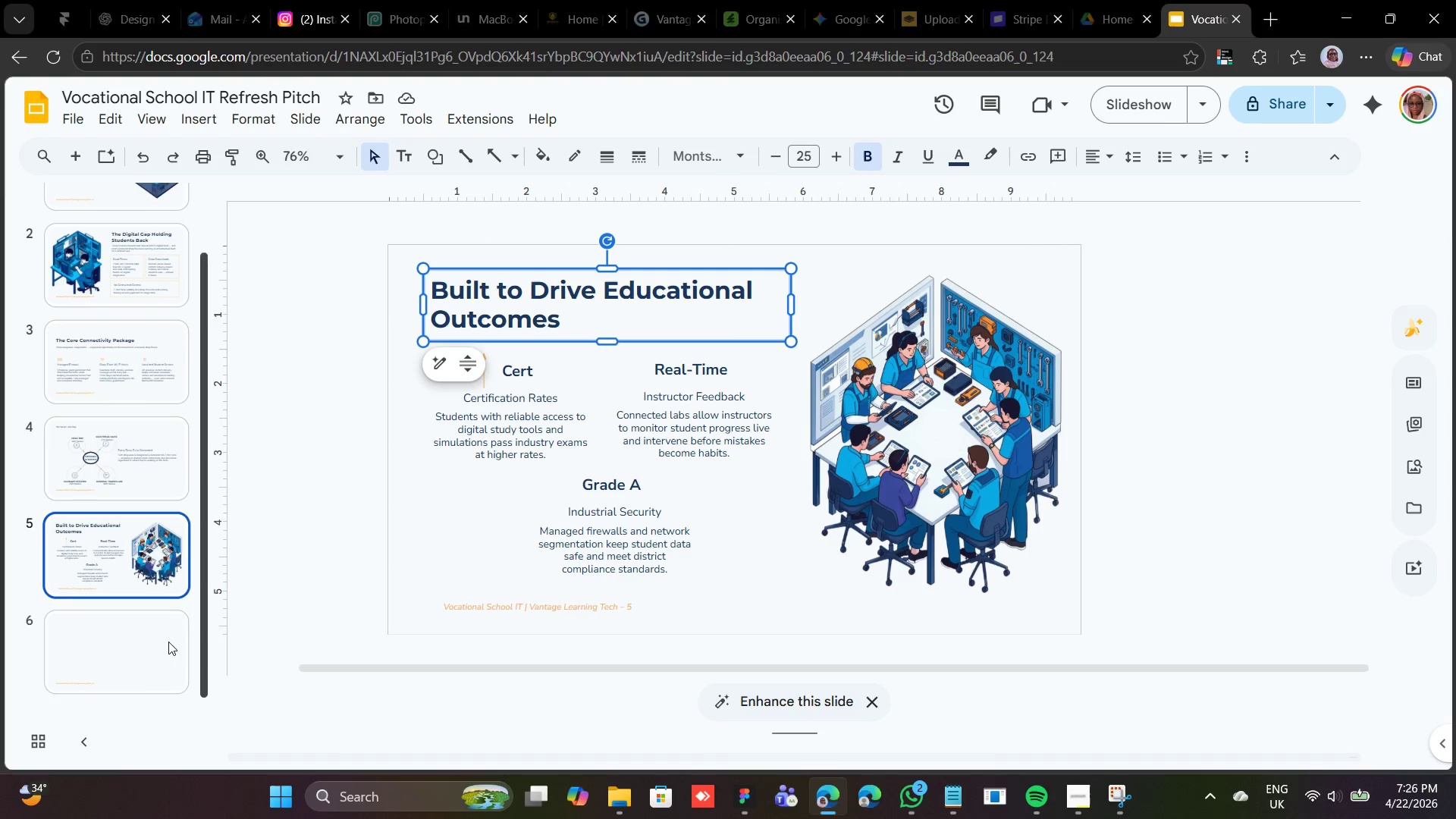 
left_click([95, 657])
 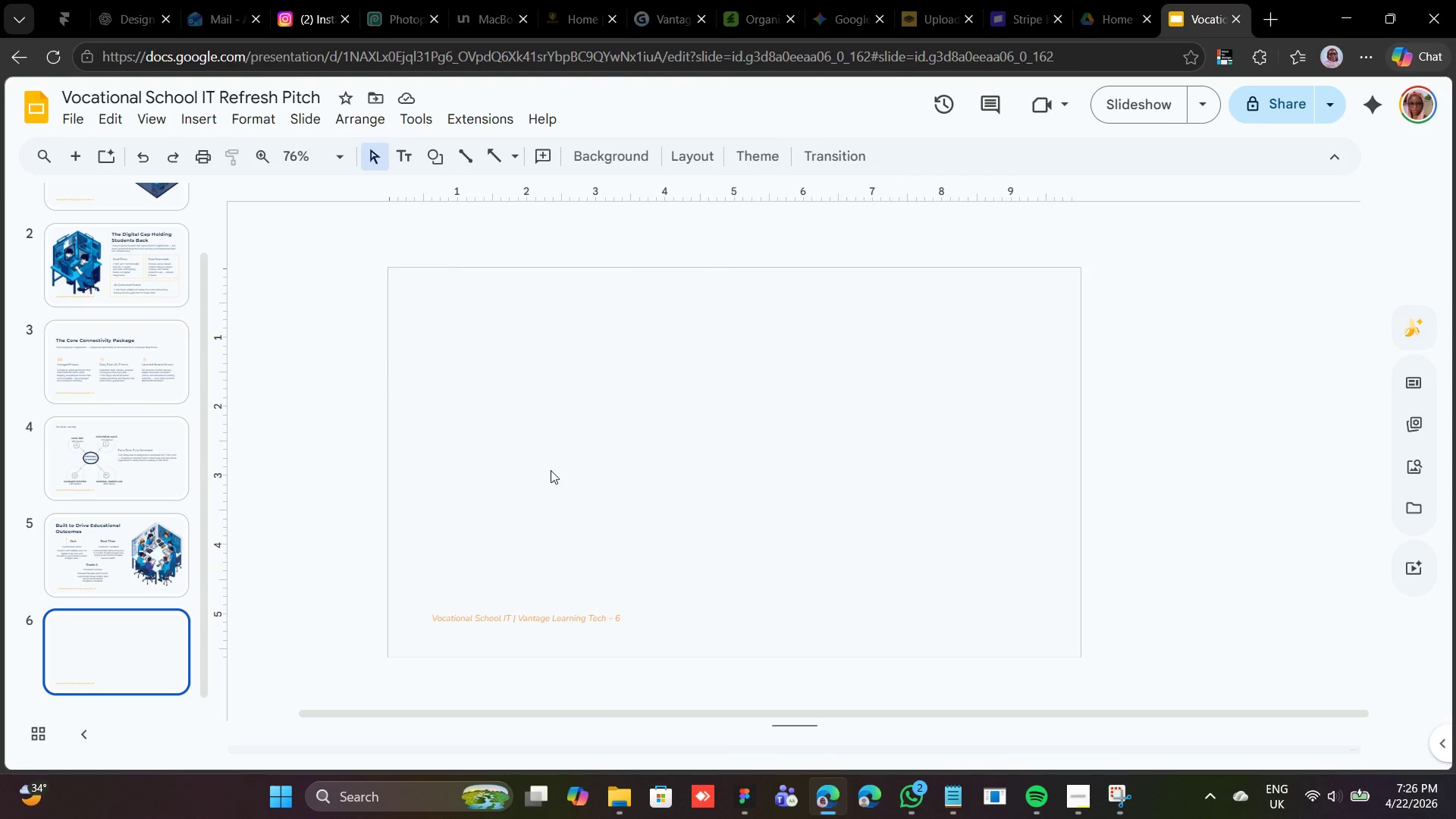 
right_click([535, 412])
 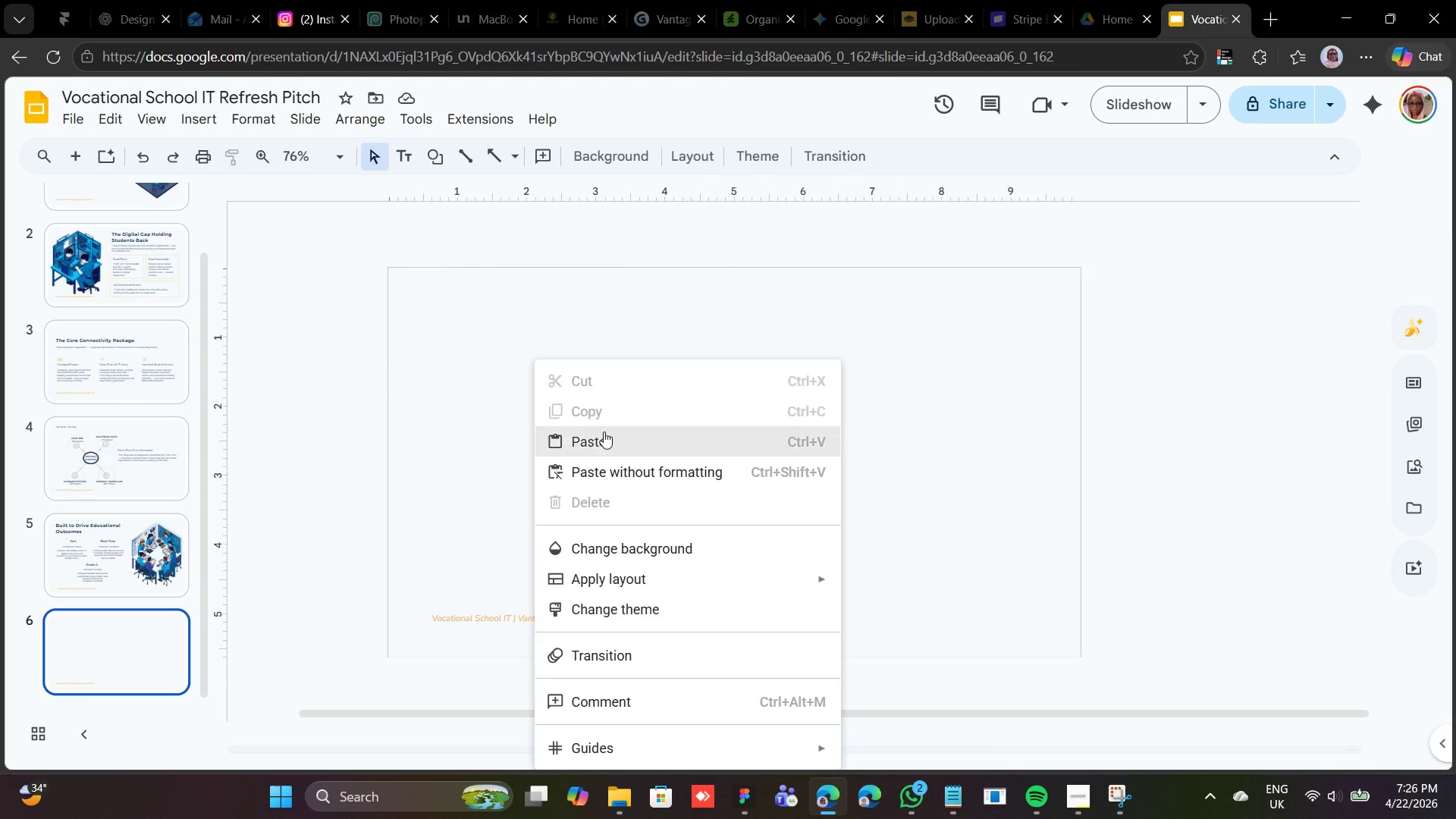 
left_click([605, 435])
 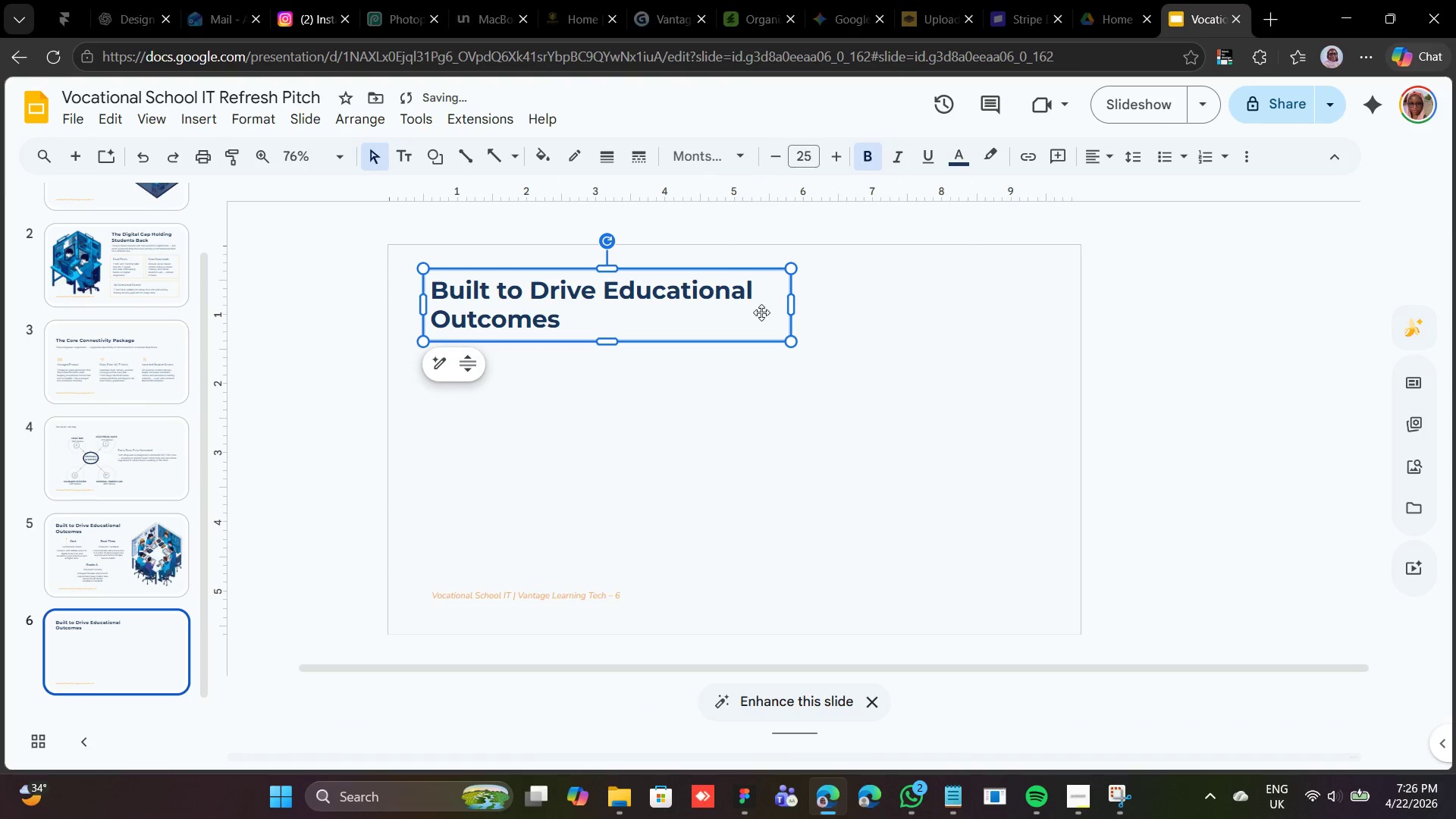 
left_click_drag(start_coordinate=[793, 307], to_coordinate=[1045, 270])
 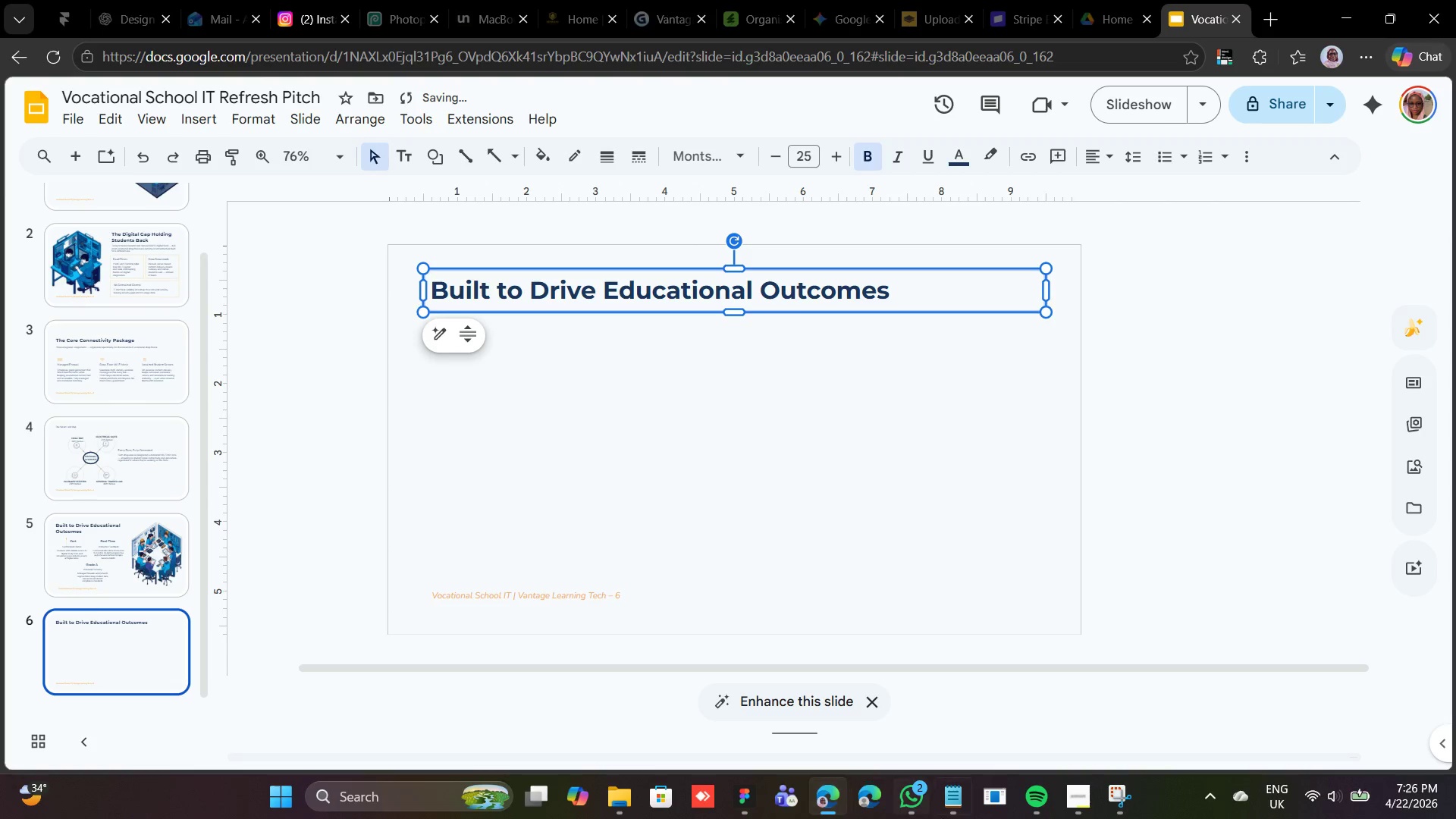 
left_click([961, 802])
 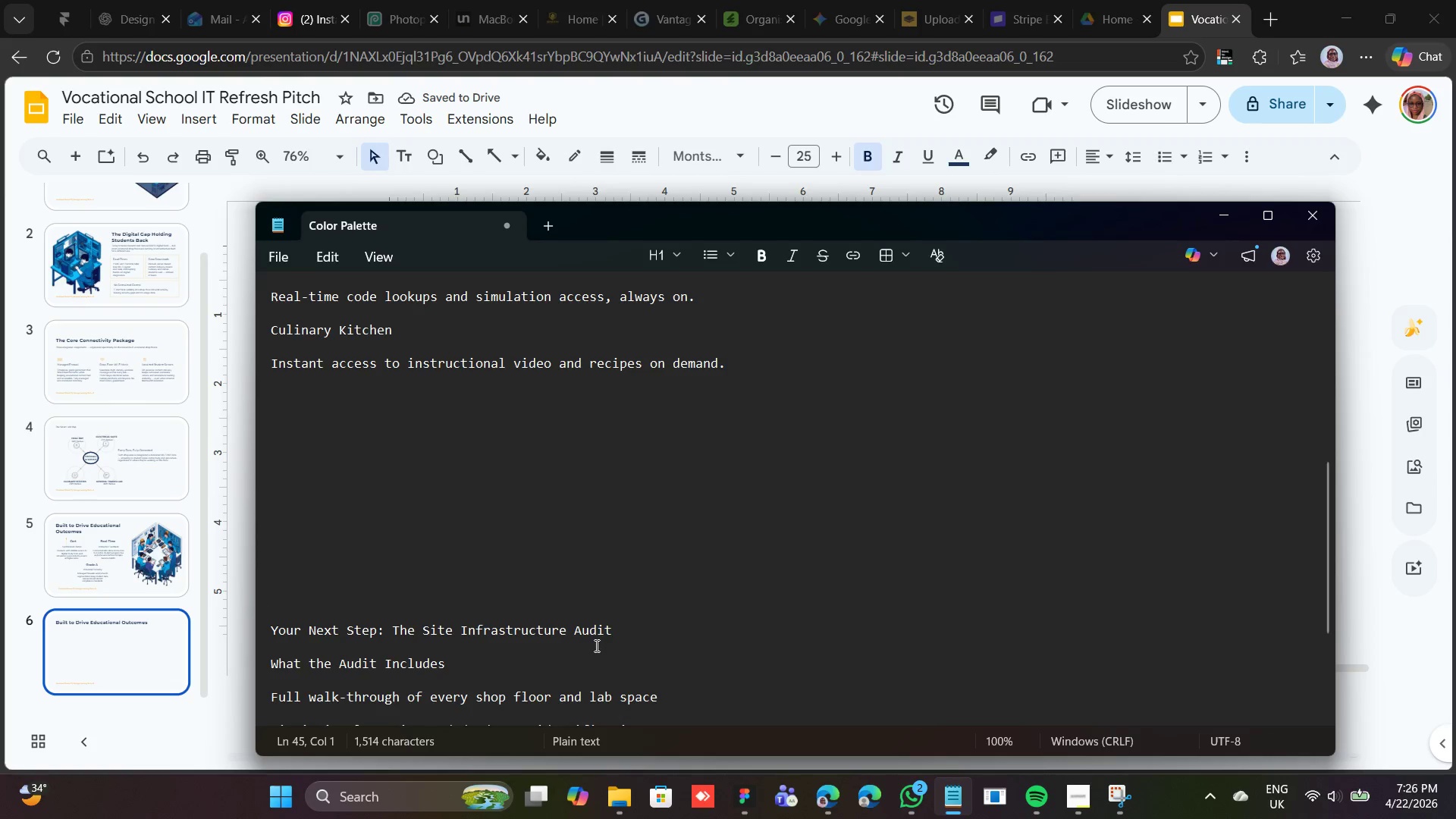 
left_click_drag(start_coordinate=[613, 633], to_coordinate=[260, 631])
 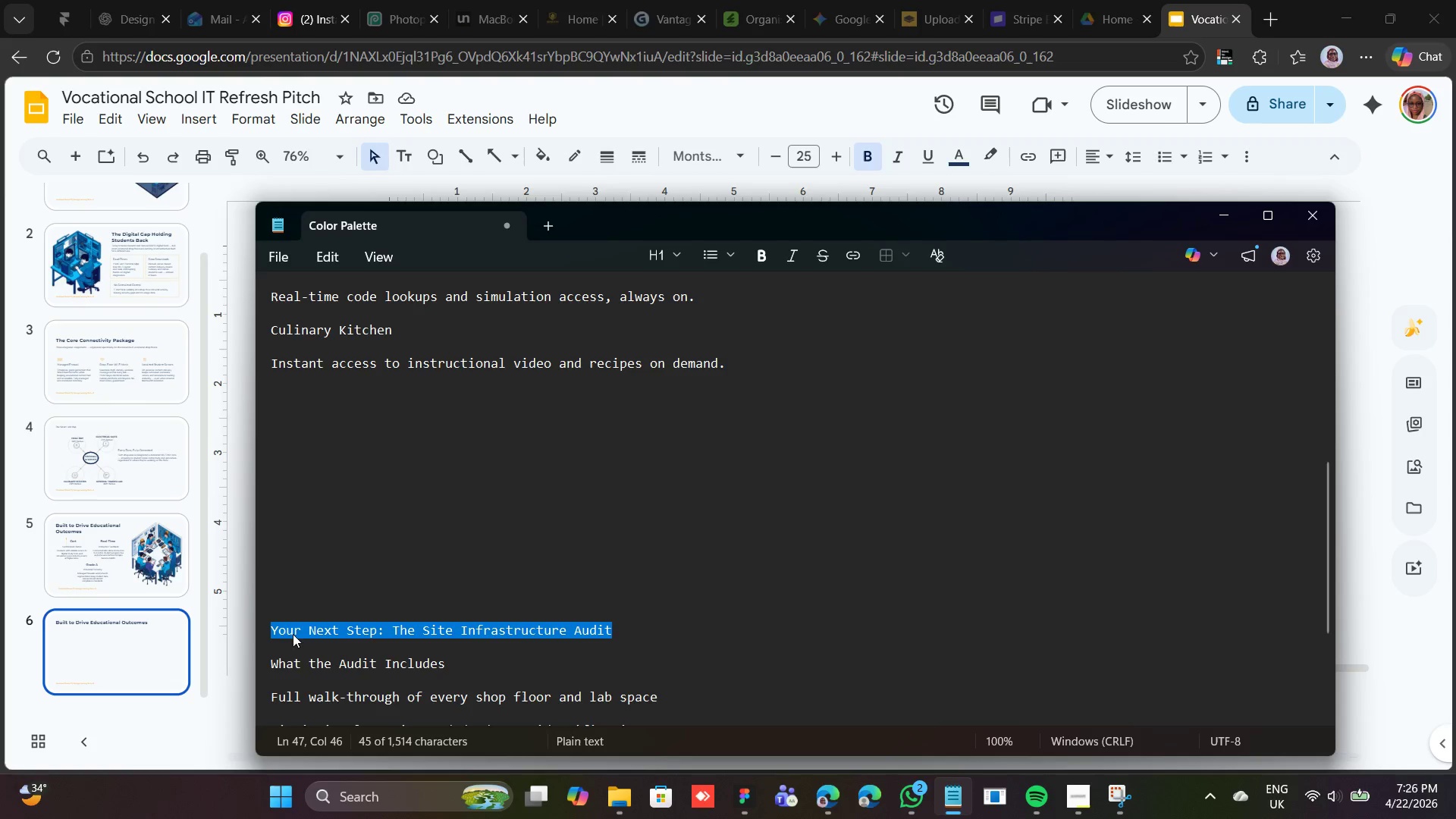 
right_click([295, 626])
 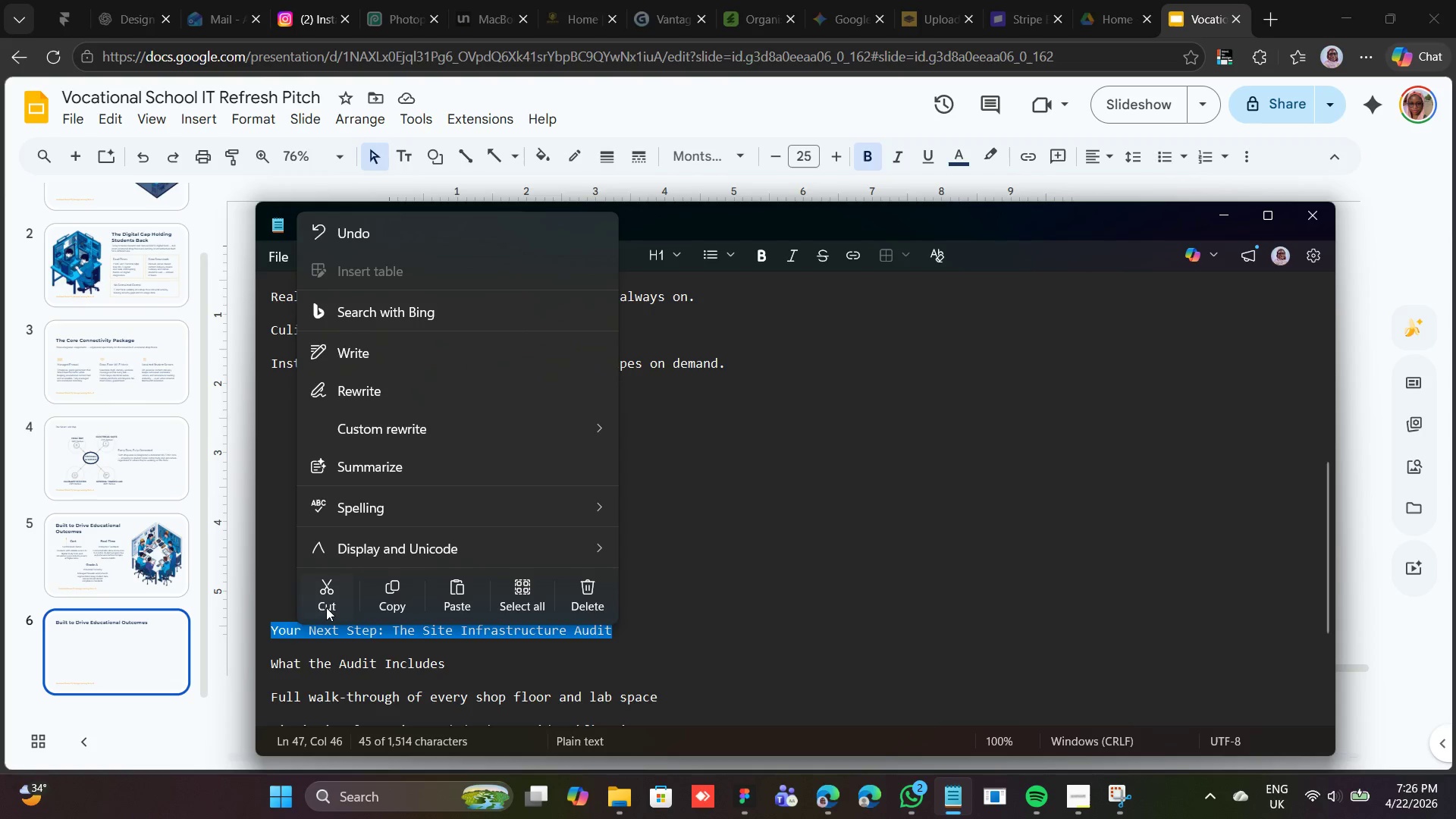 
left_click([326, 599])
 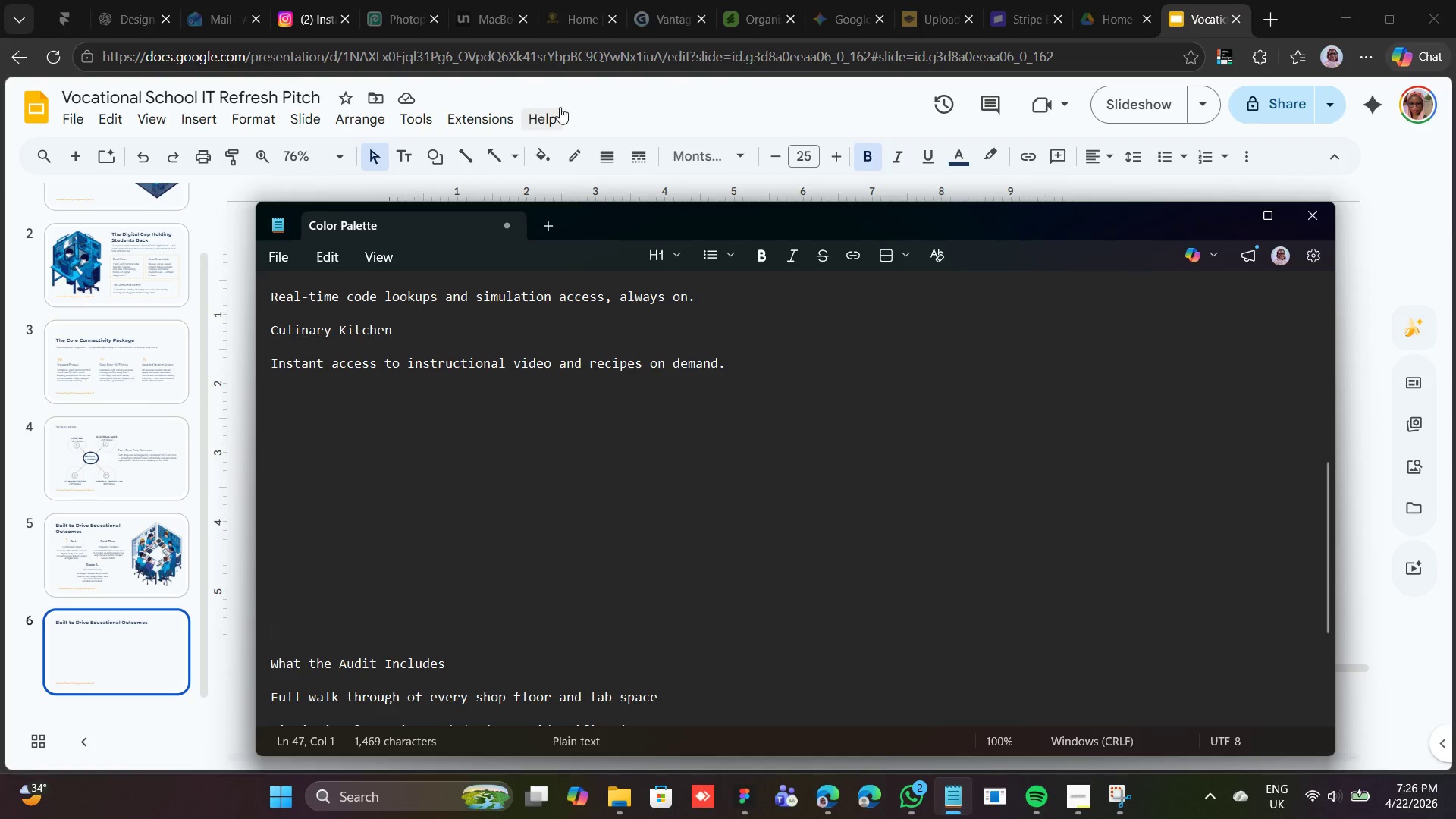 
left_click([609, 102])
 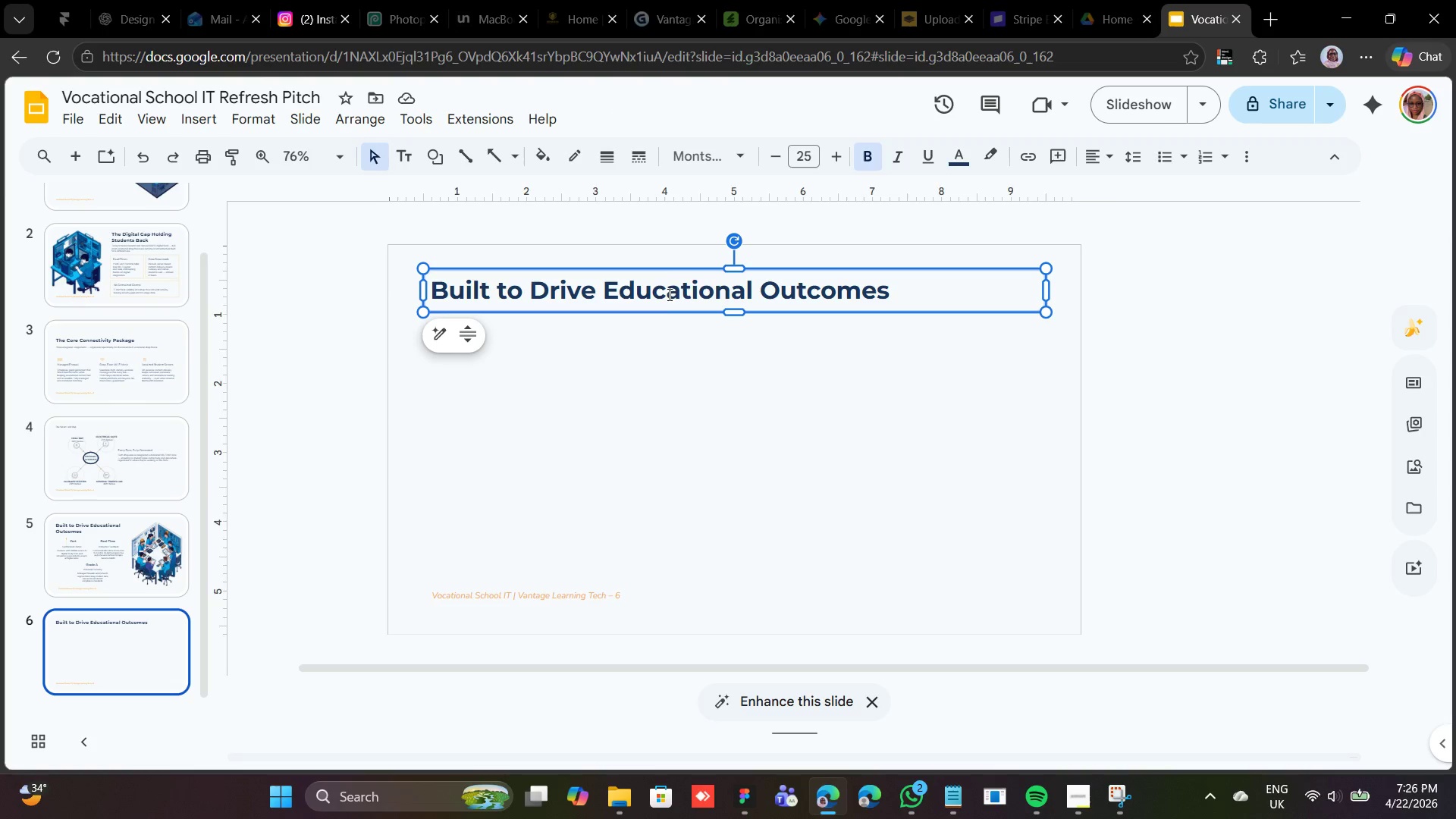 
double_click([668, 294])
 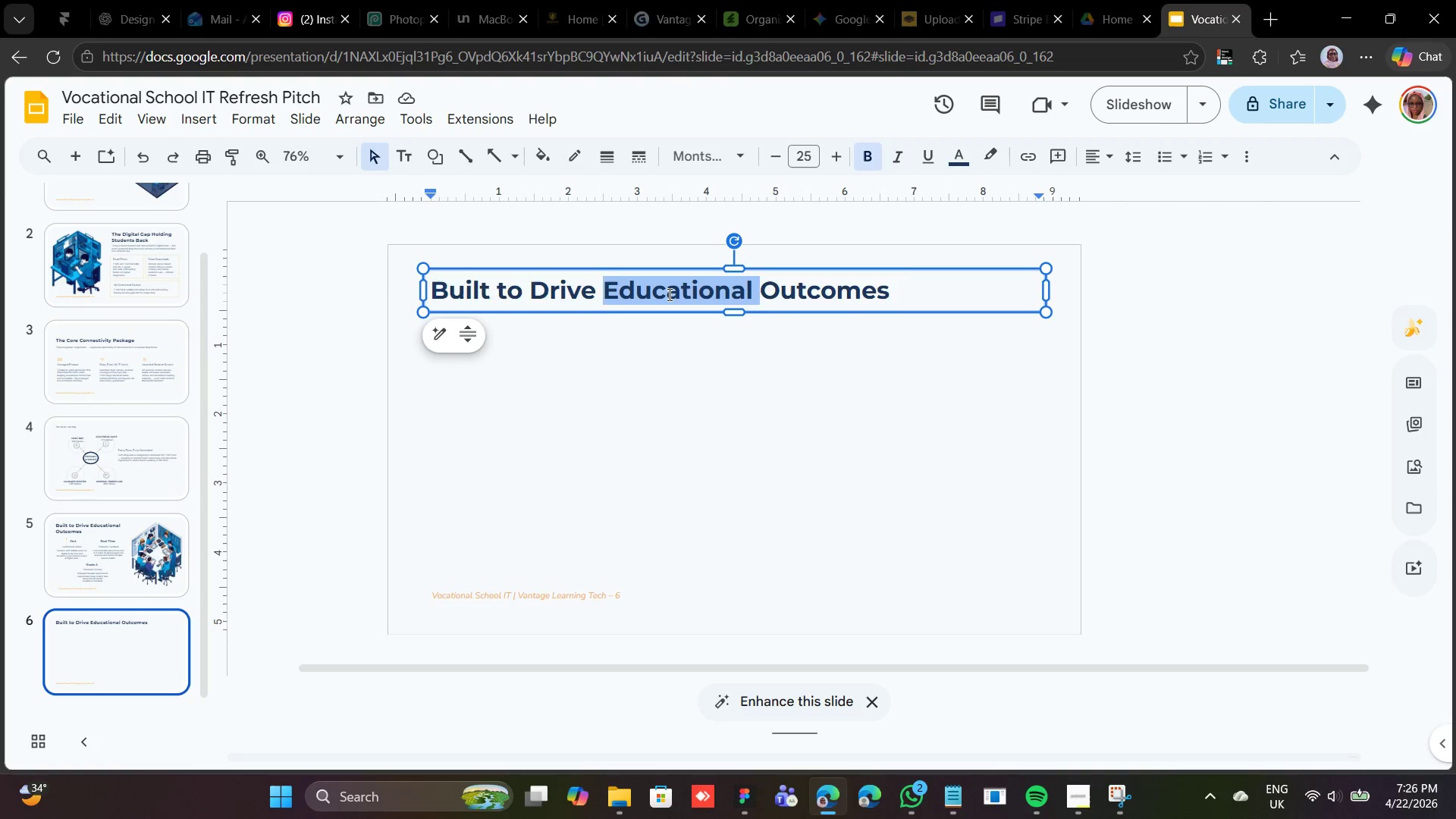 
triple_click([668, 294])
 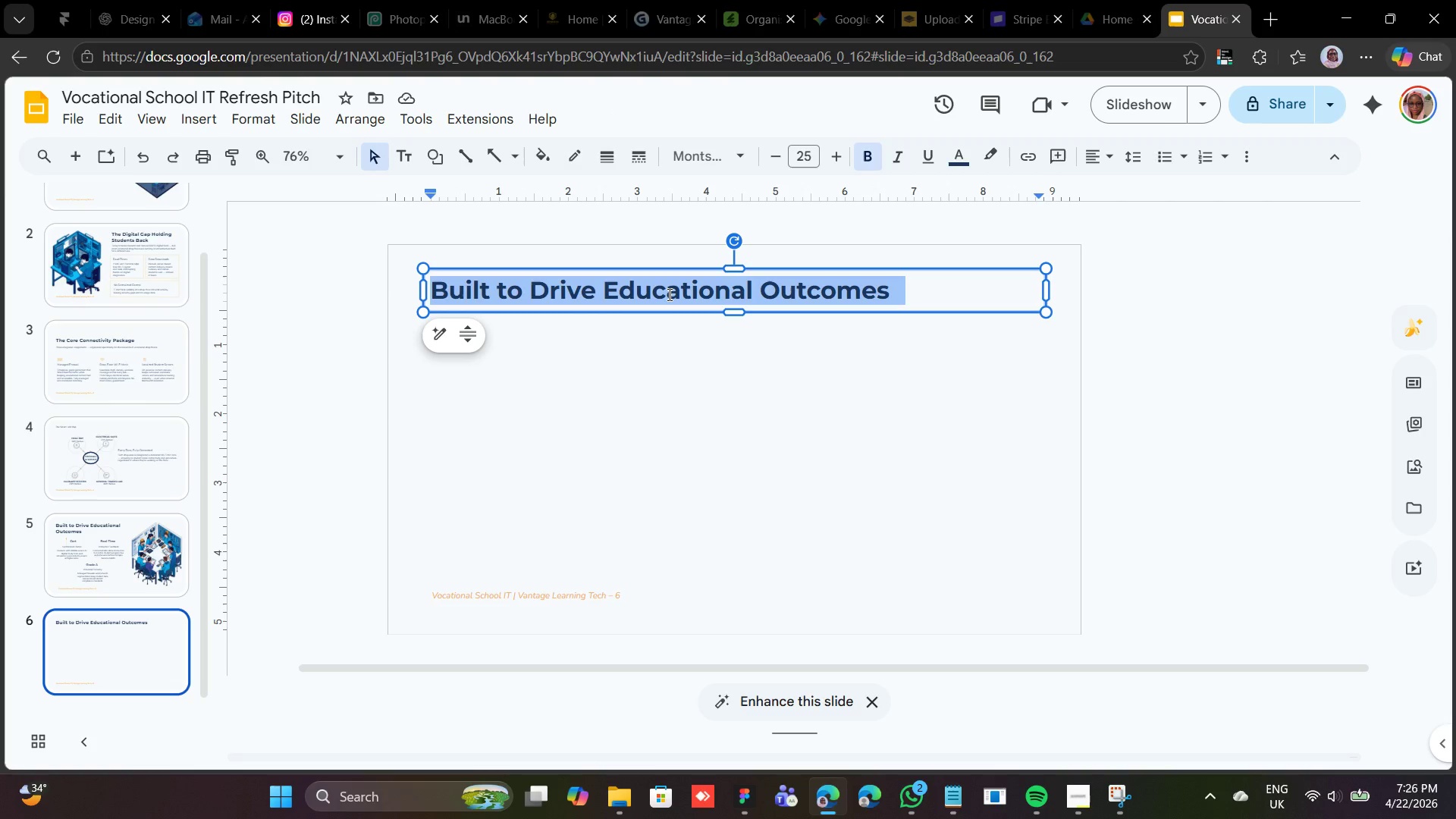 
right_click([668, 294])
 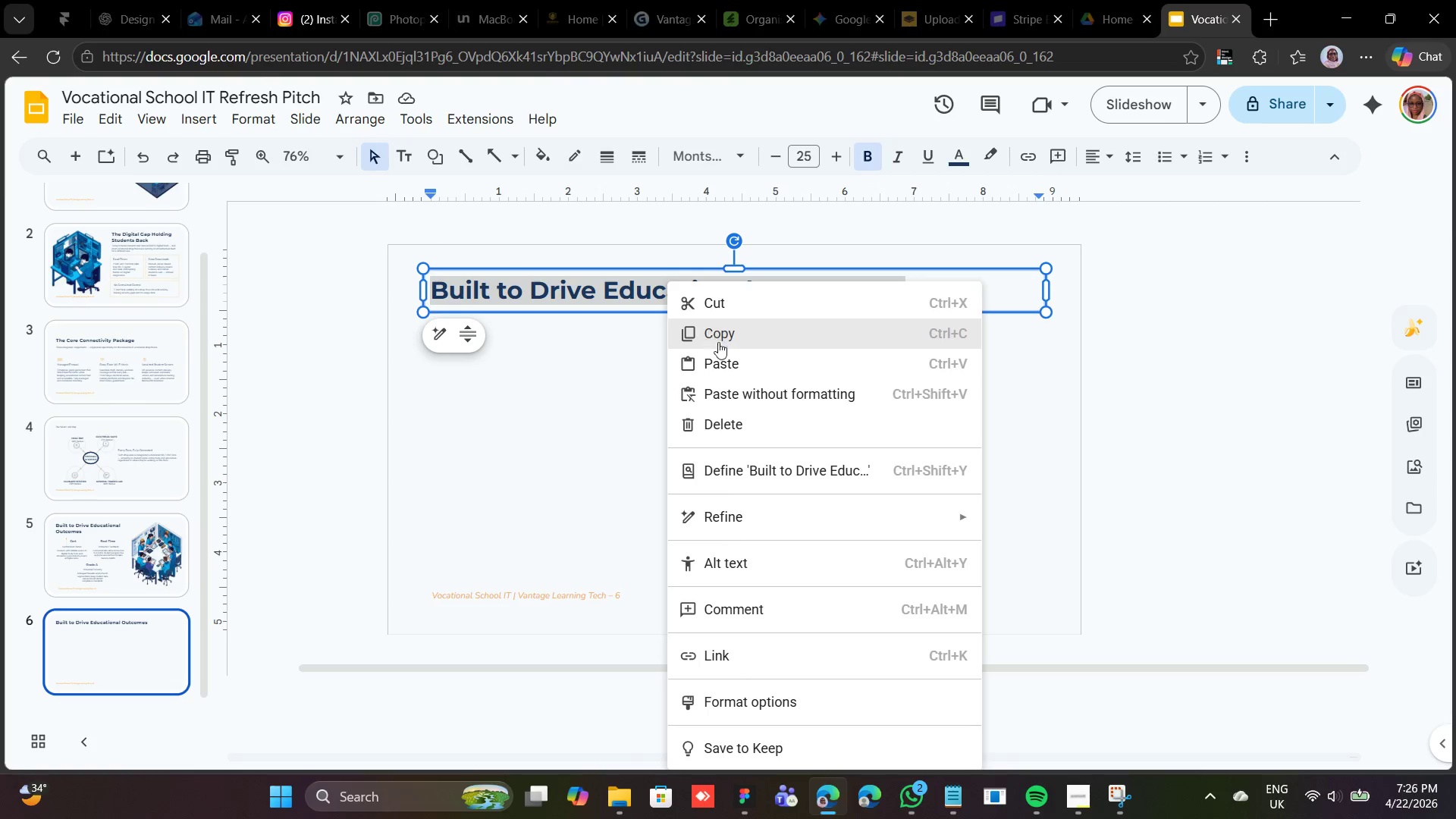 
left_click([723, 350])
 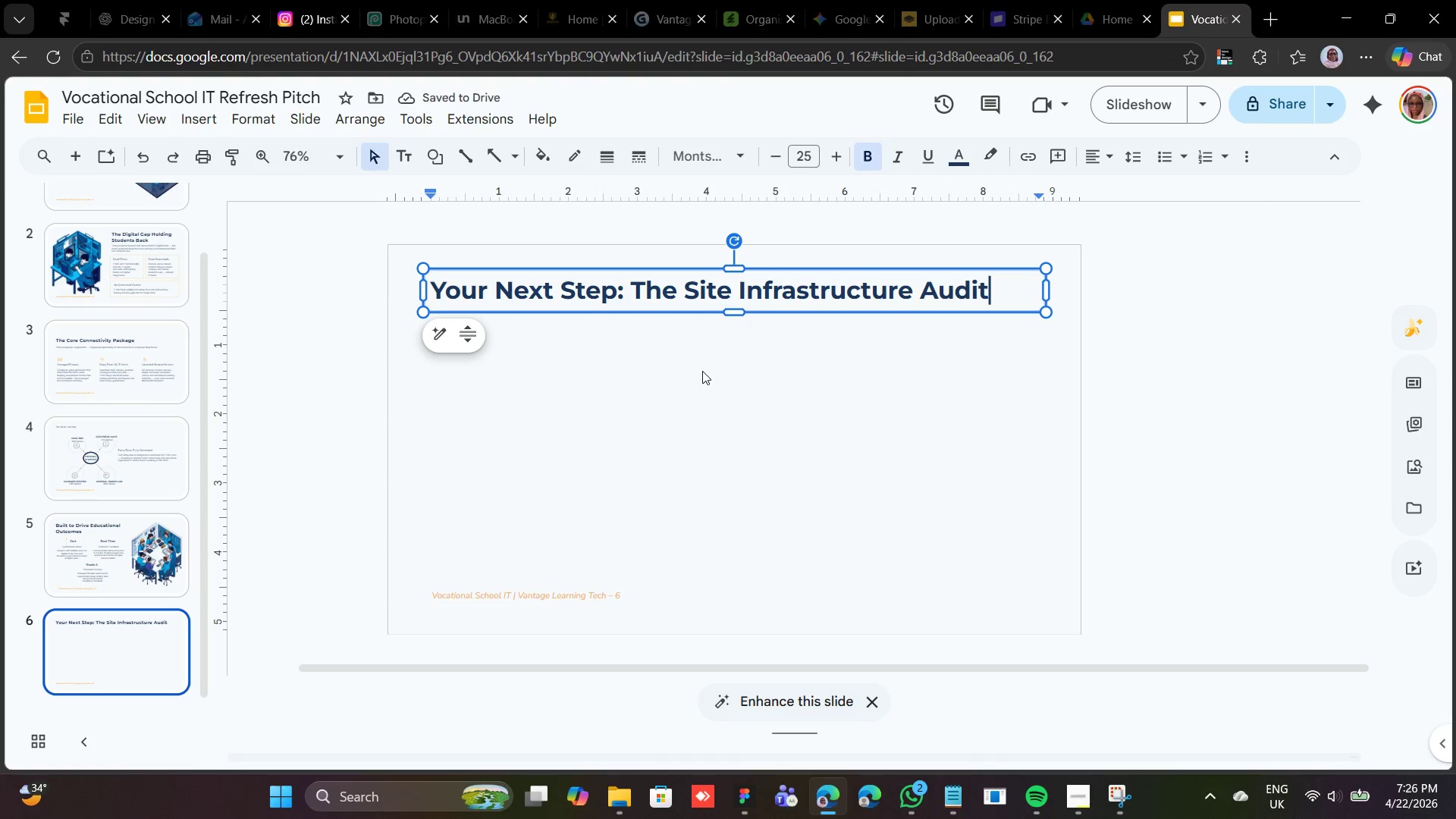 
wait(5.67)
 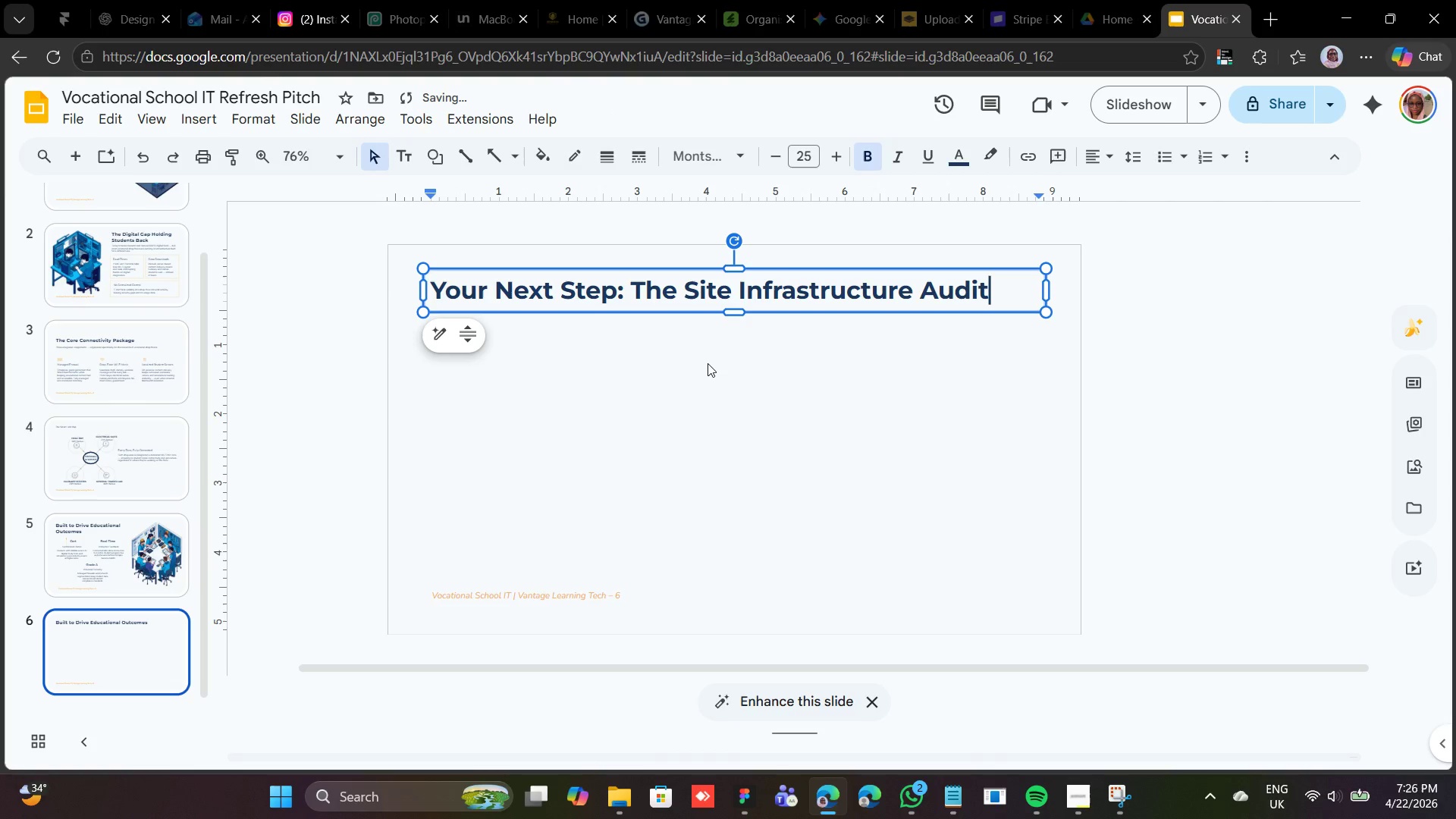 
left_click([485, 389])
 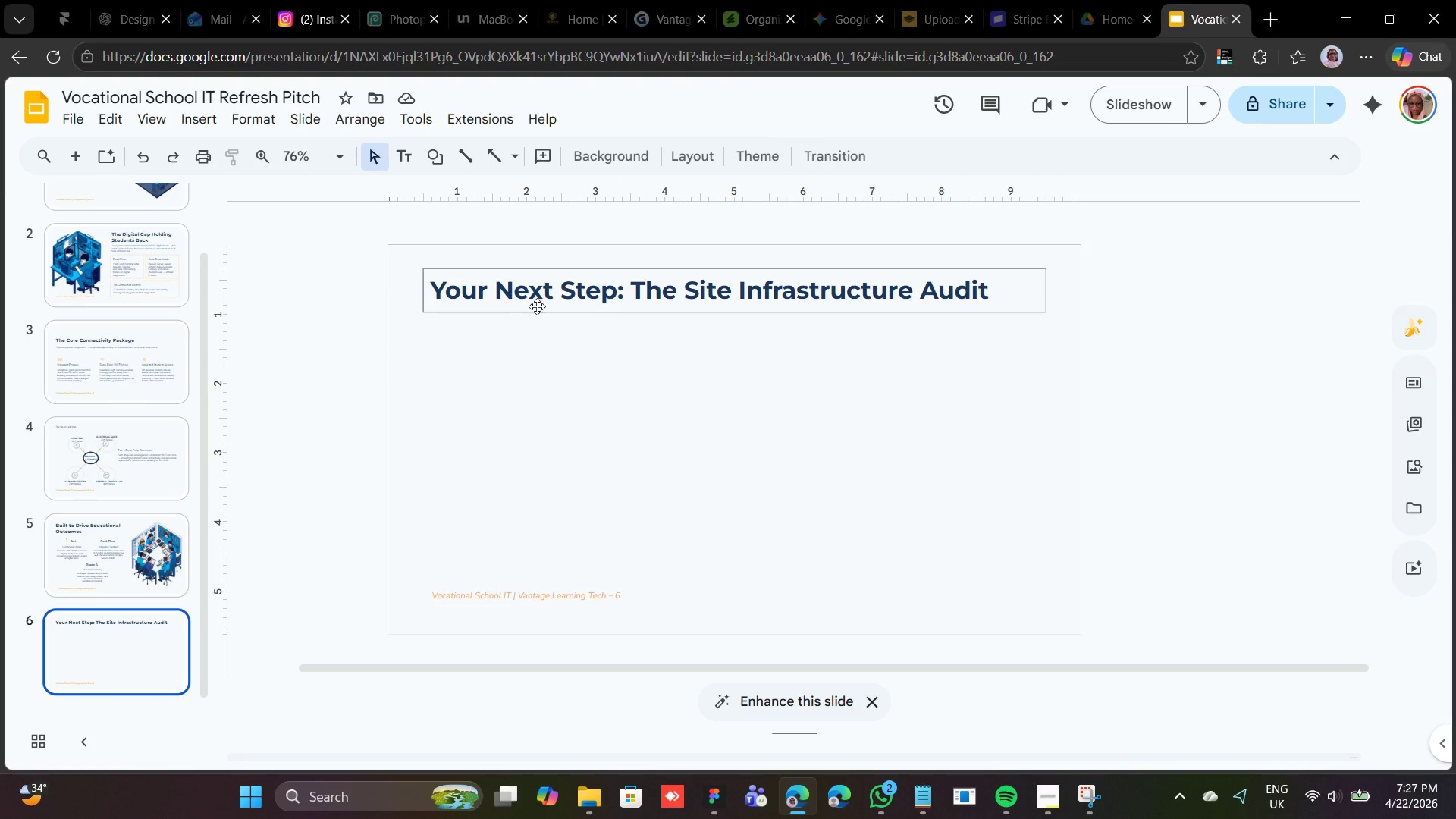 
wait(11.8)
 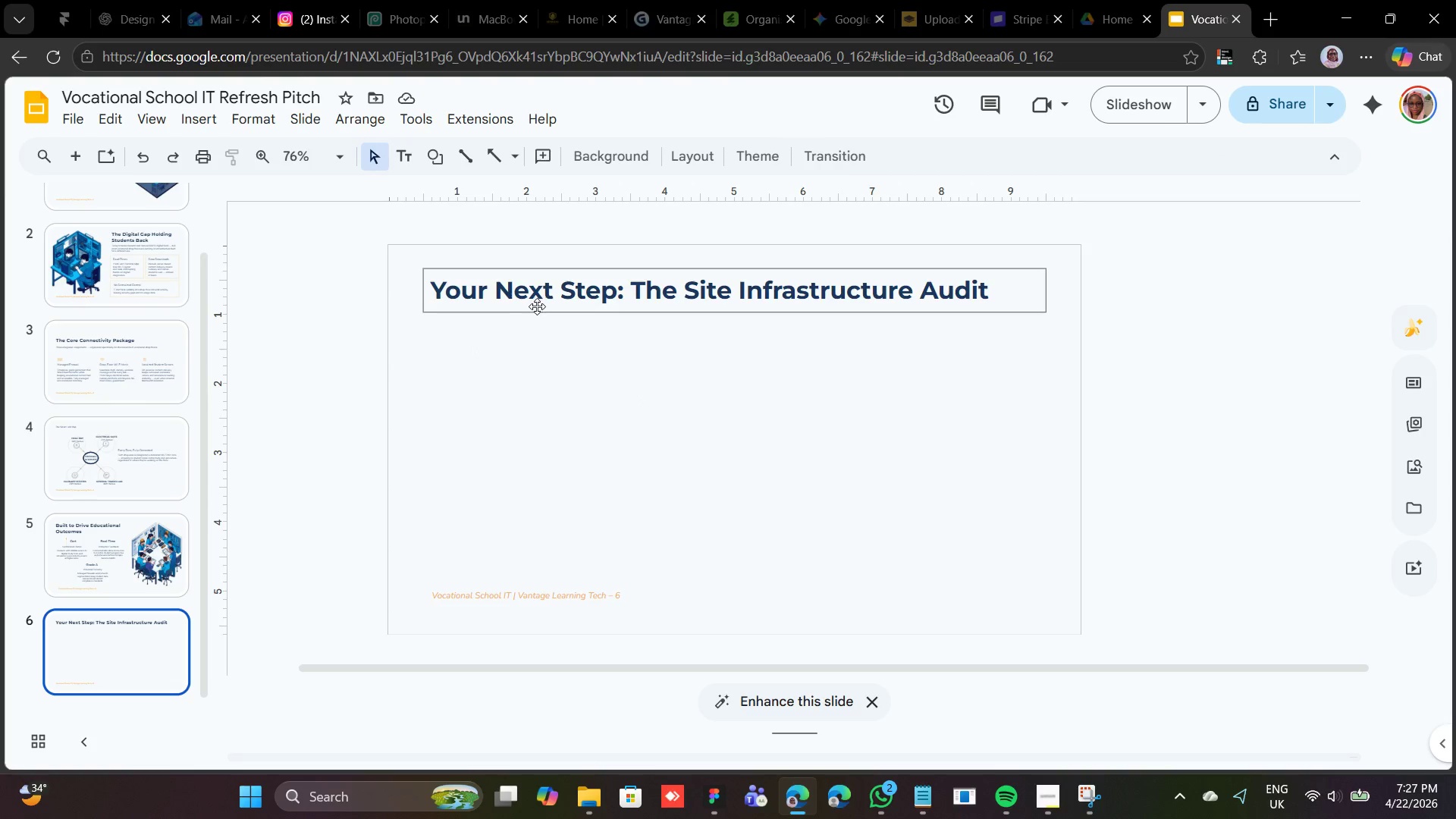 
left_click([433, 158])
 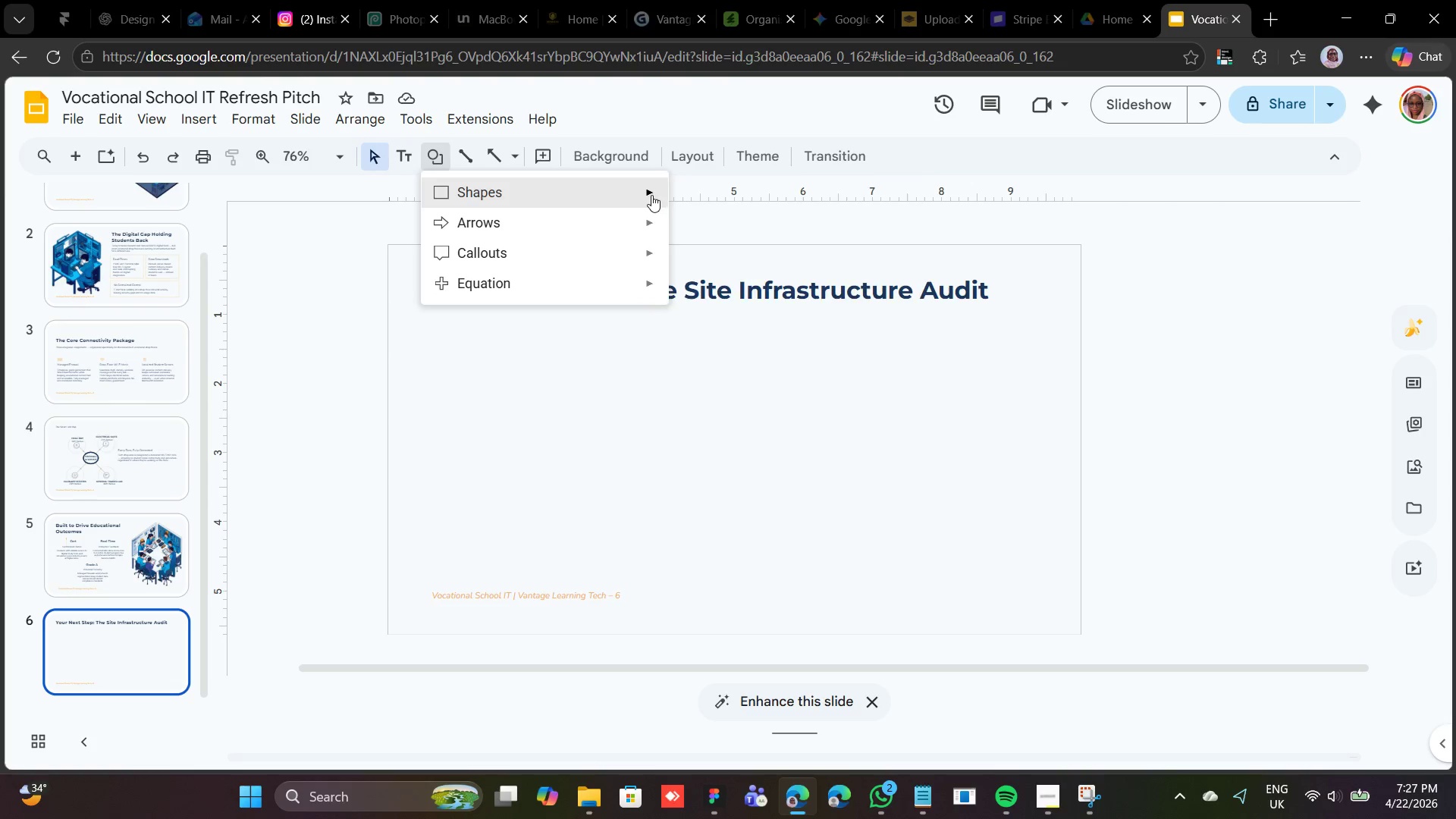 
left_click([674, 199])
 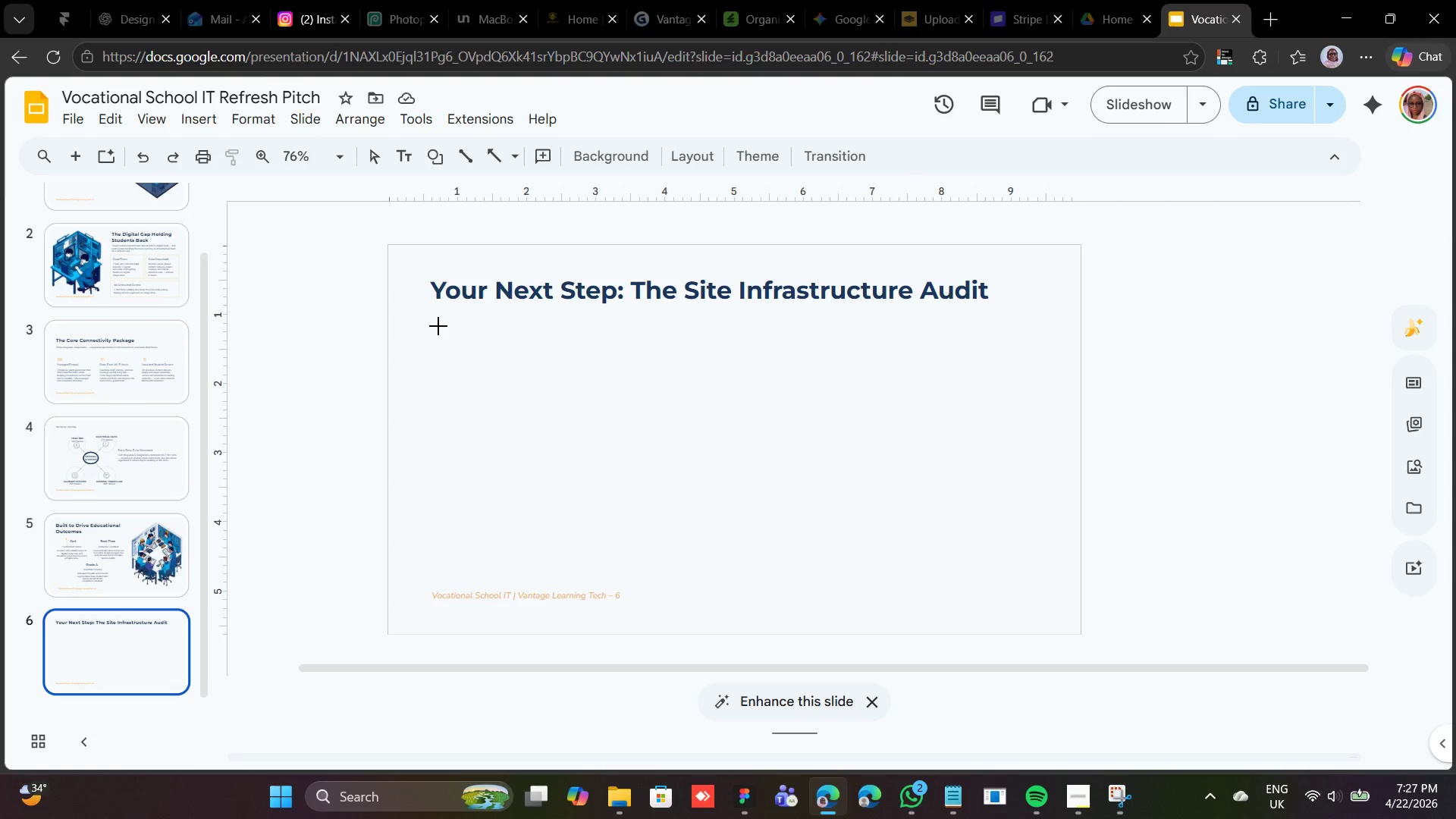 
left_click_drag(start_coordinate=[437, 324], to_coordinate=[737, 571])
 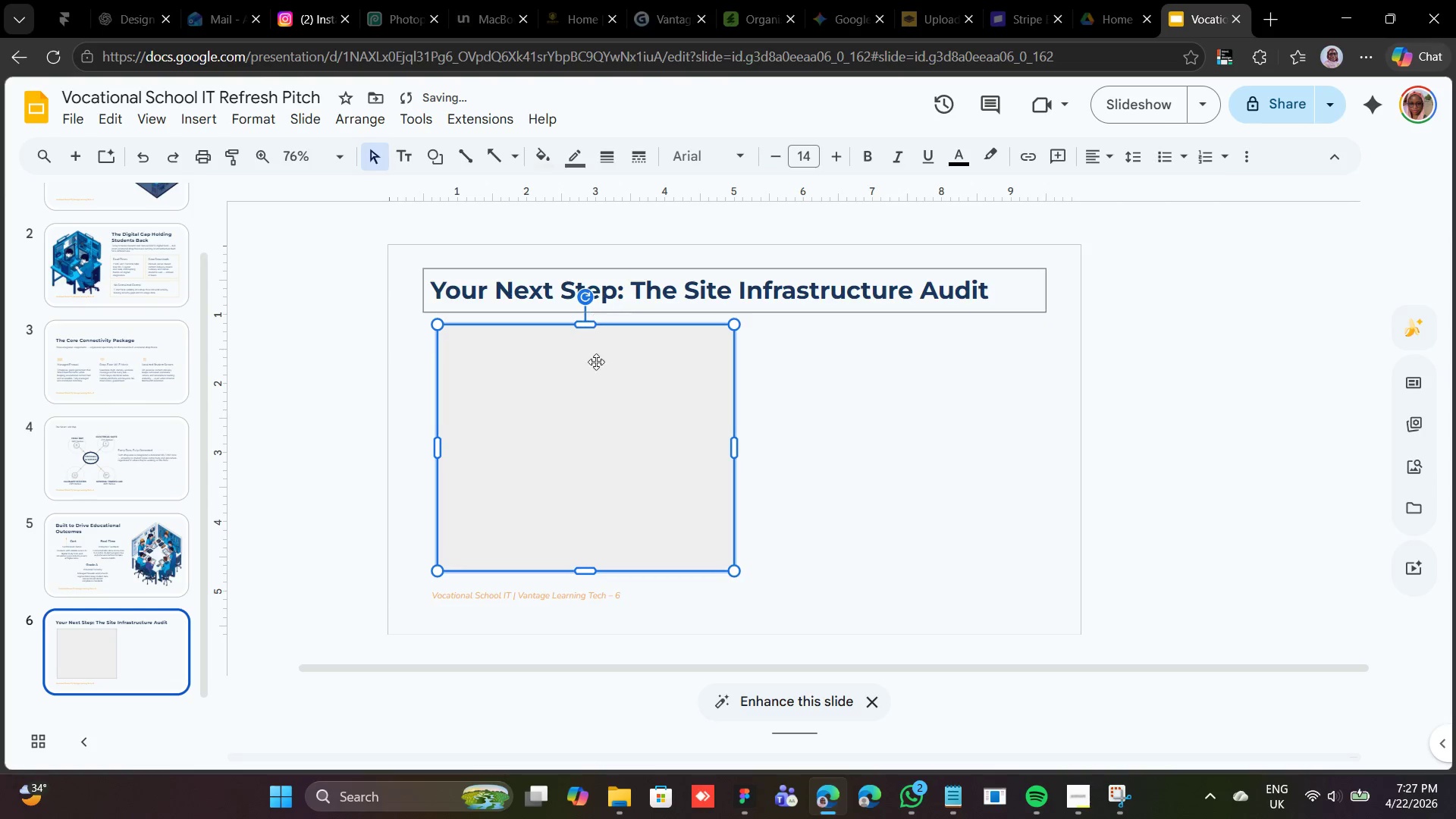 
left_click_drag(start_coordinate=[580, 438], to_coordinate=[565, 435])
 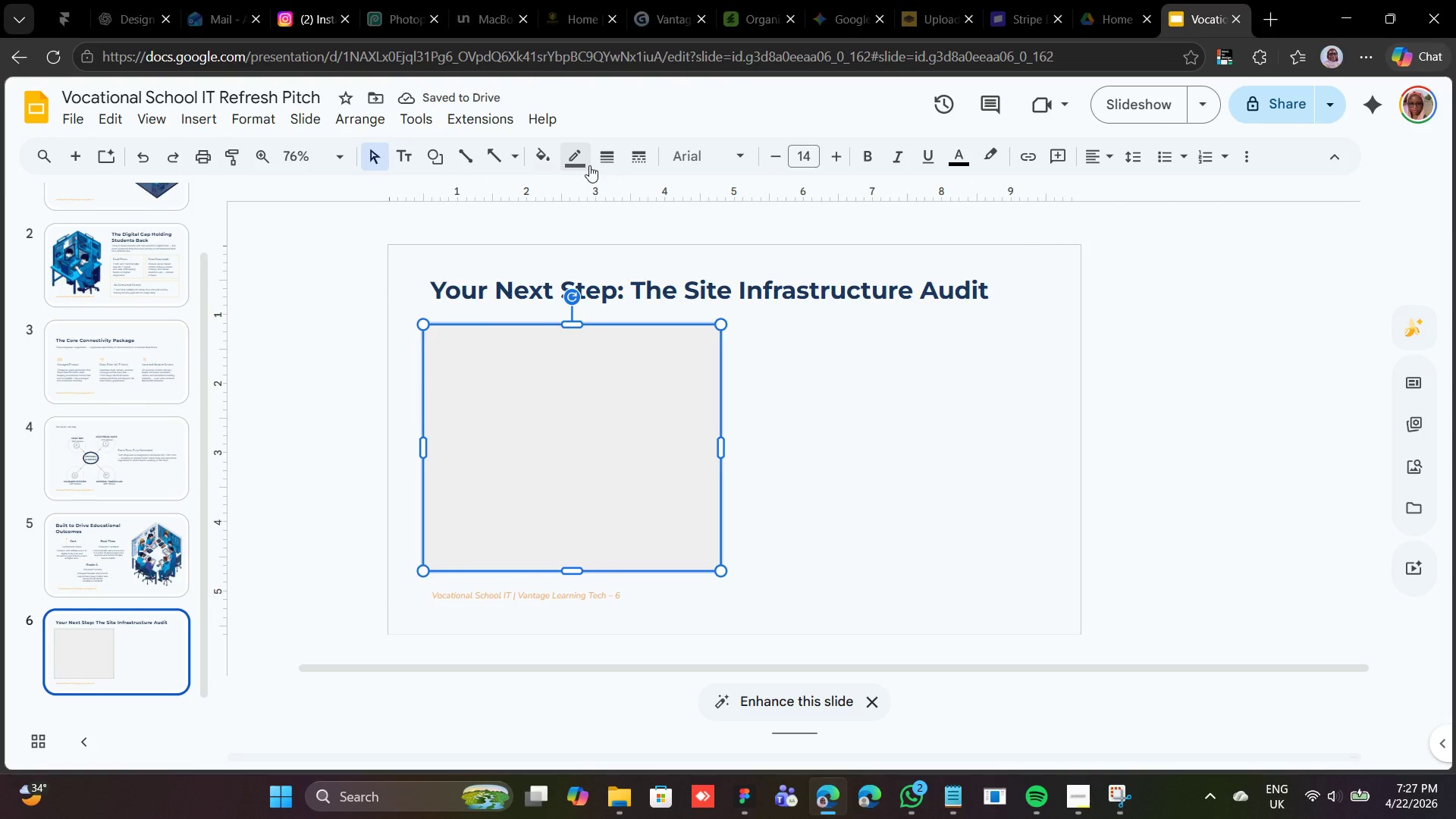 
left_click([587, 159])
 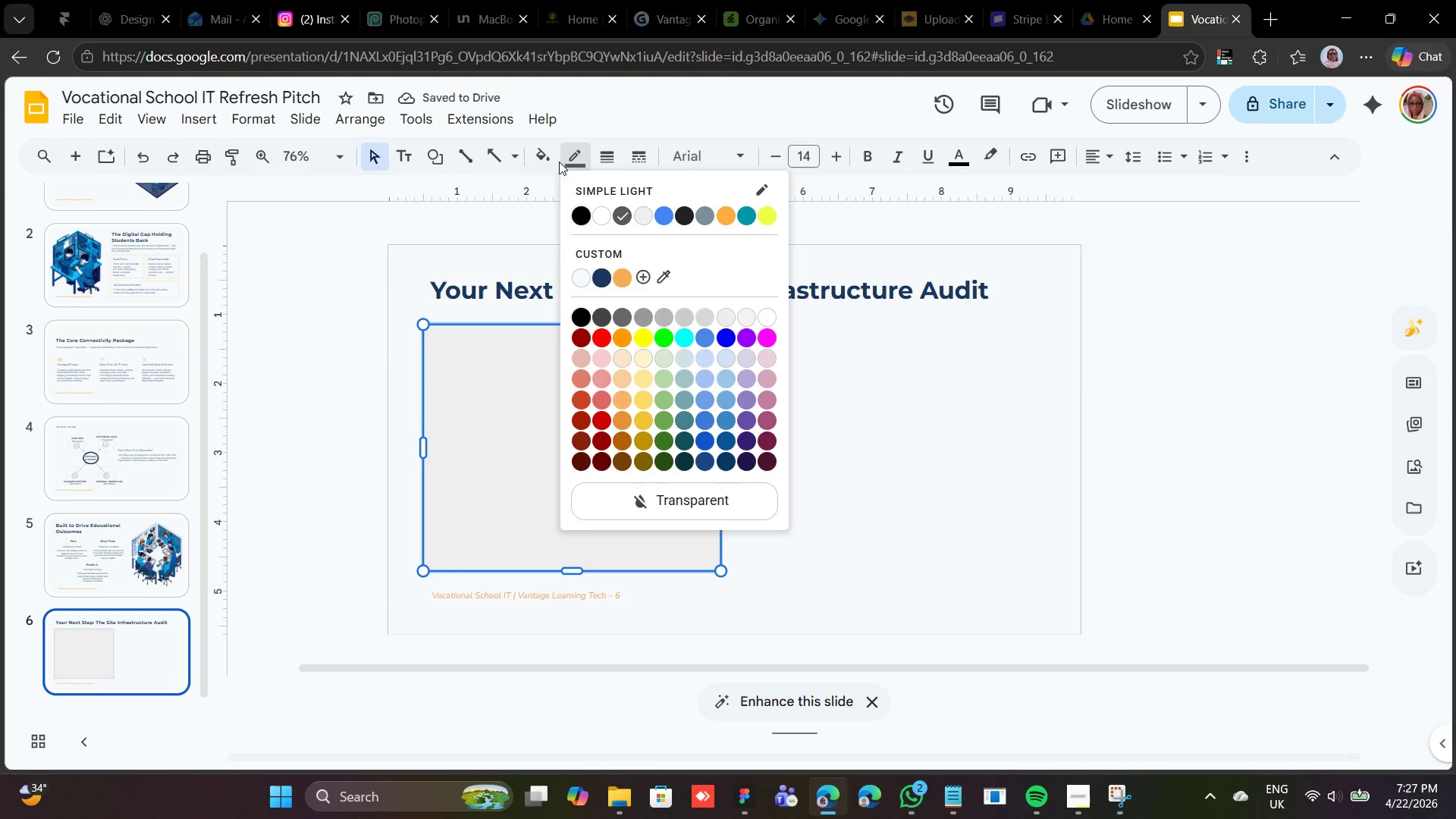 
left_click([538, 158])
 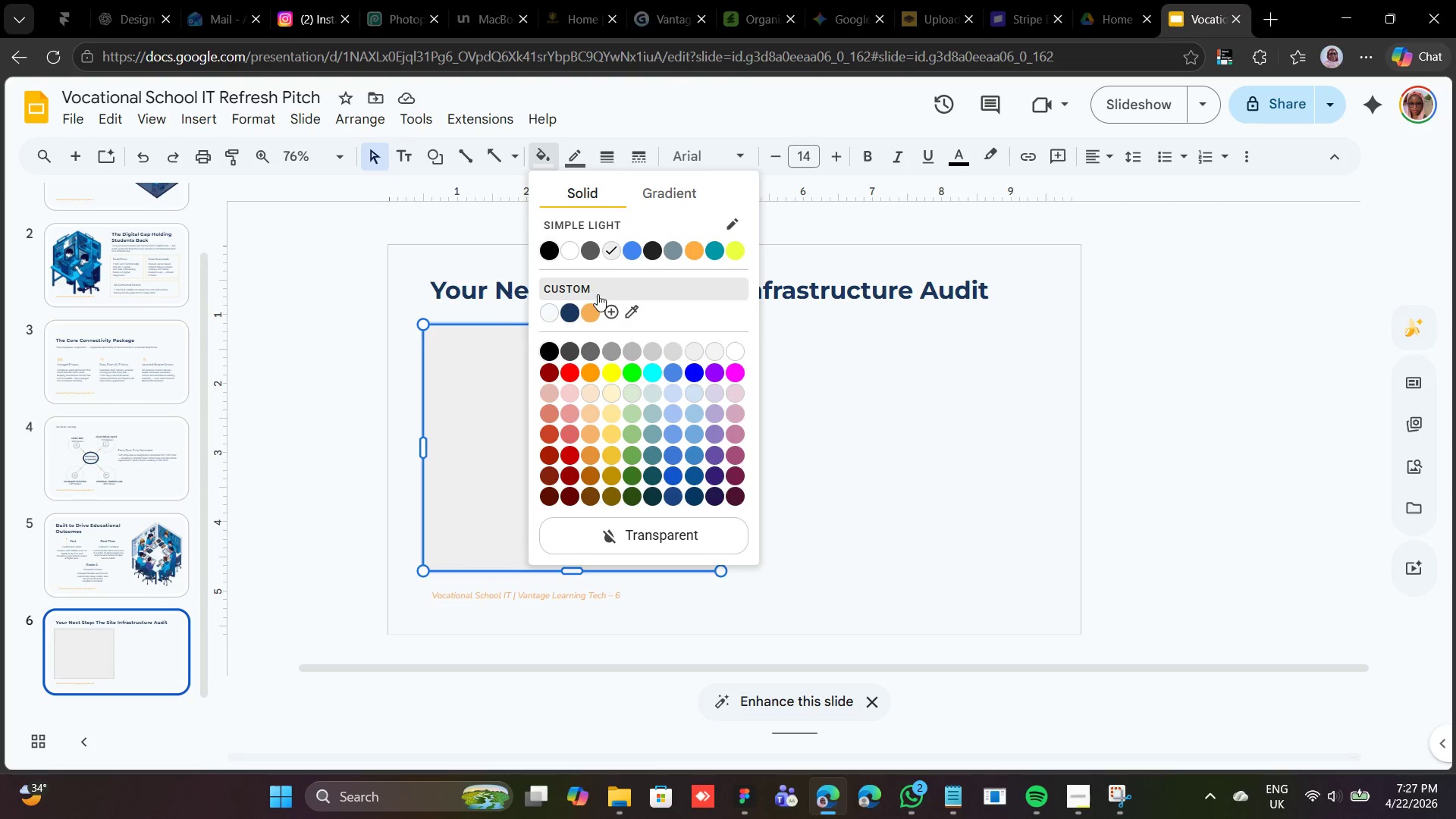 
left_click([598, 306])
 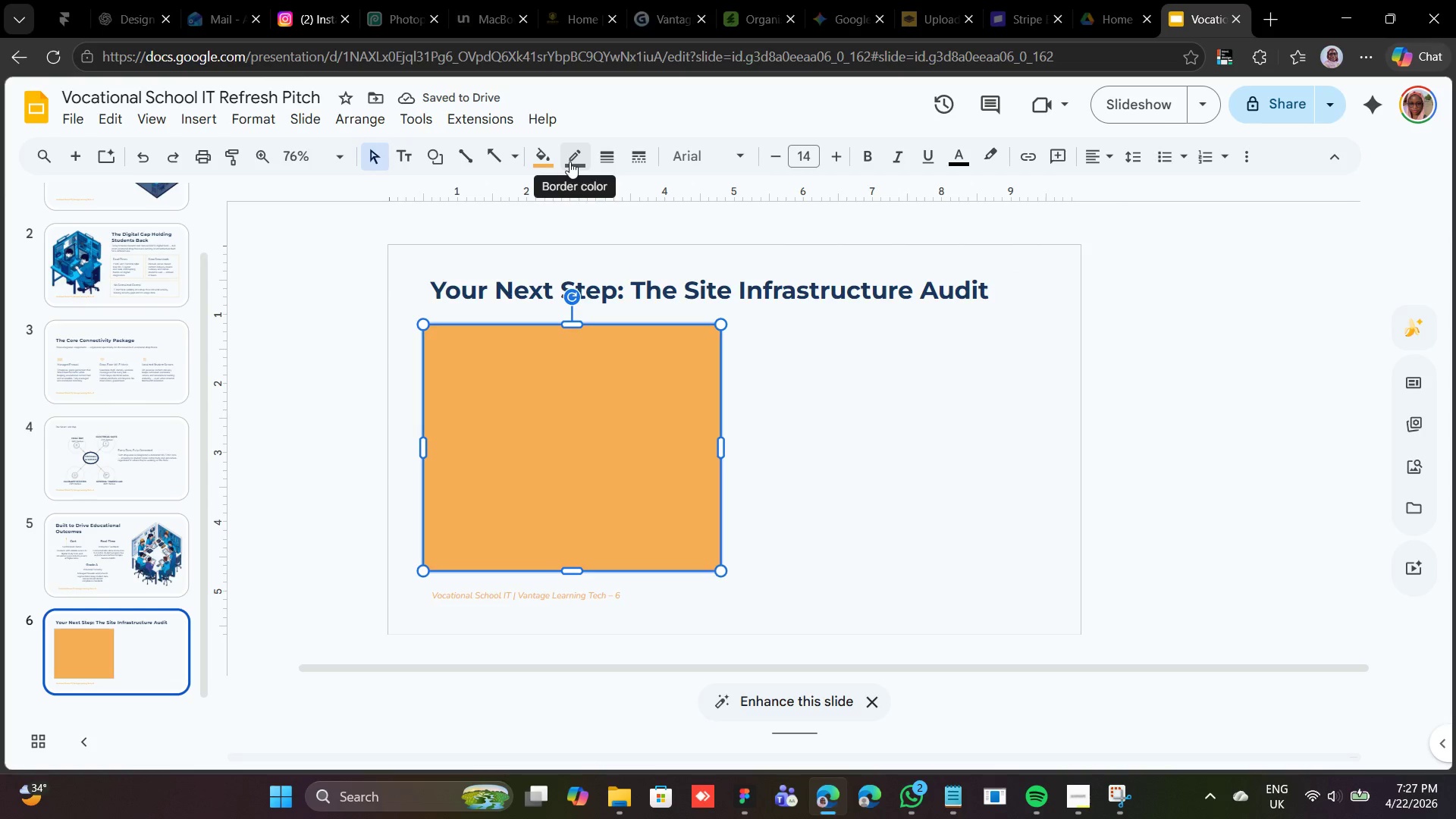 
left_click([554, 158])
 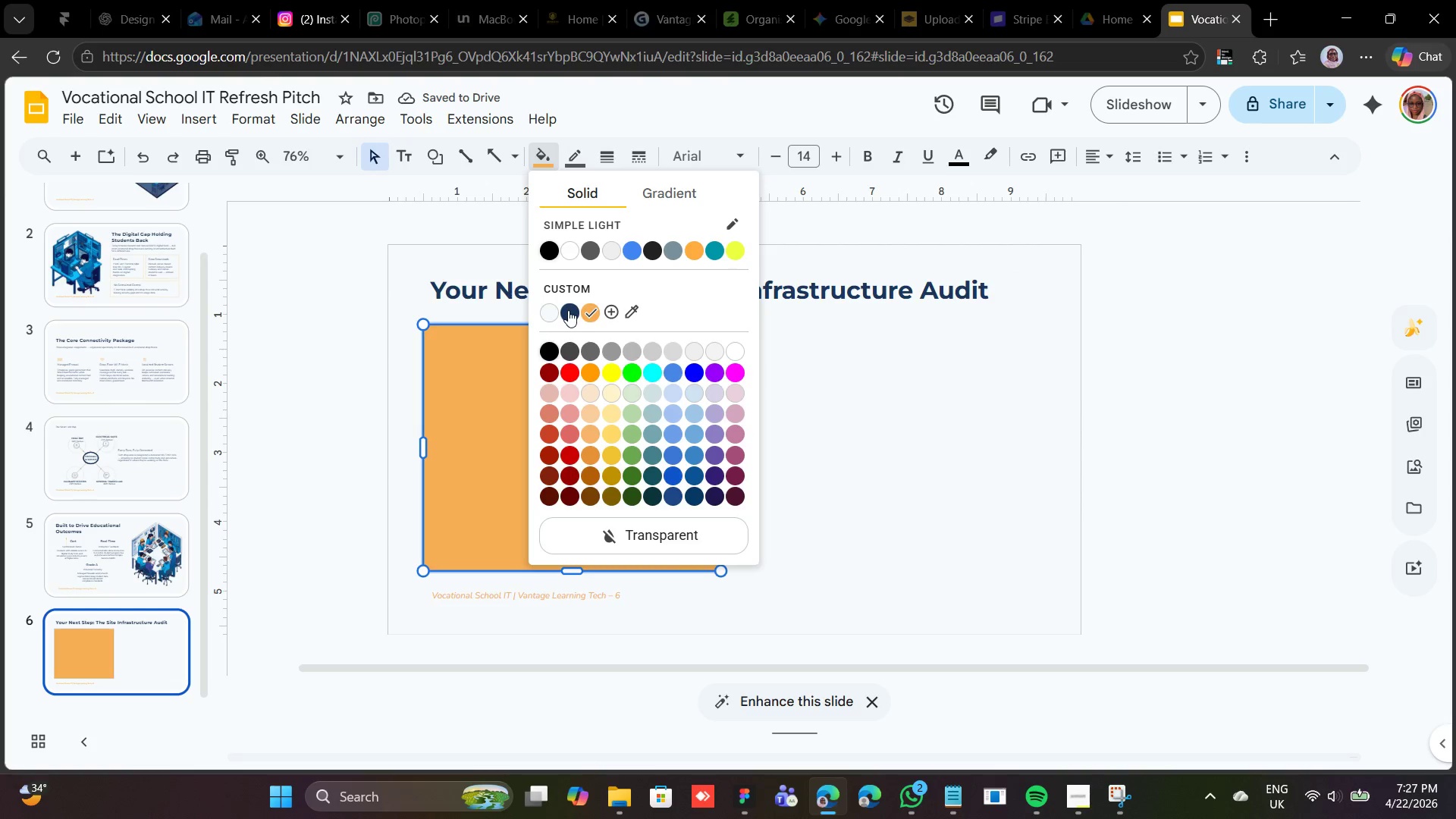 
left_click([568, 312])
 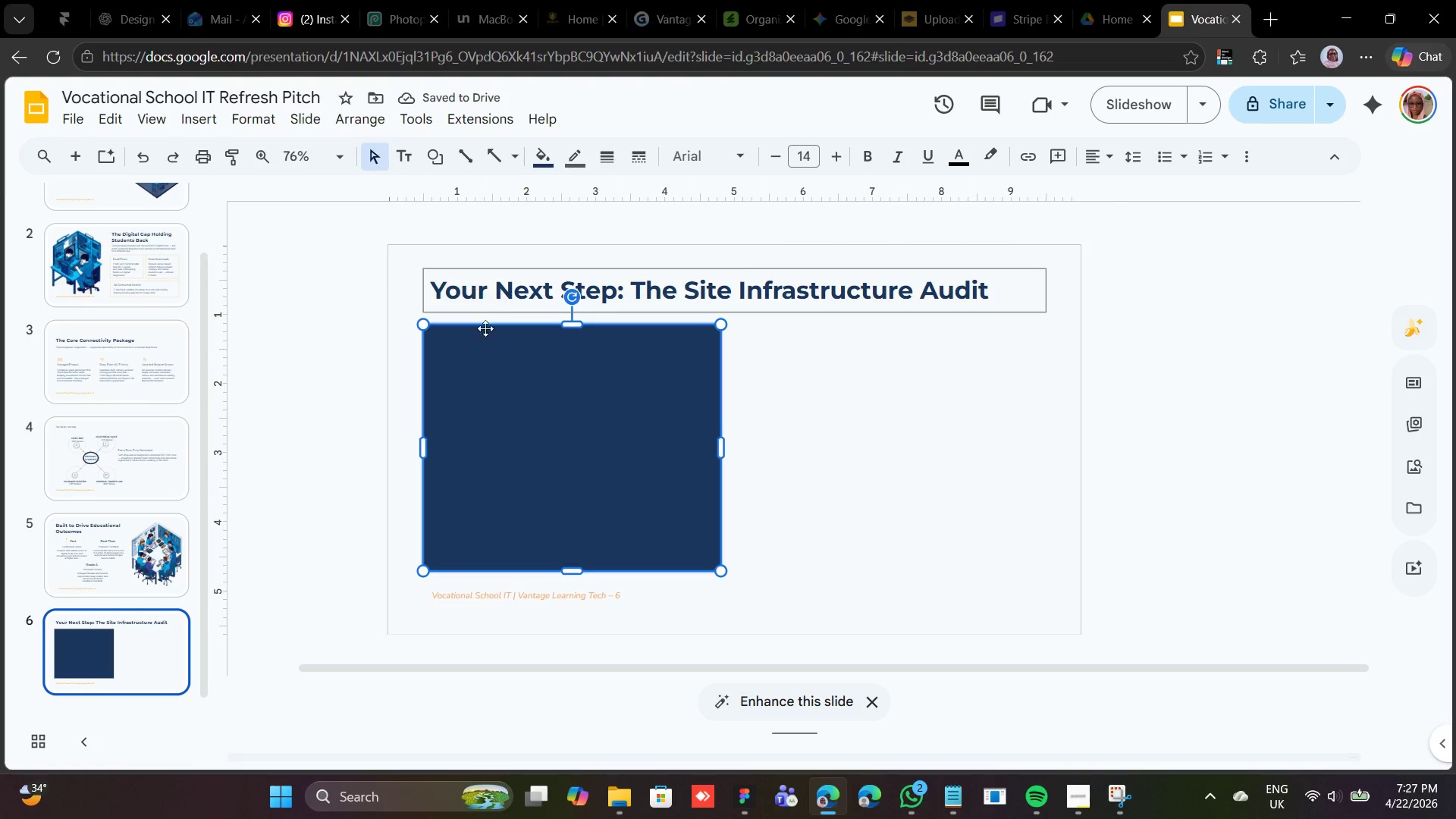 
wait(9.05)
 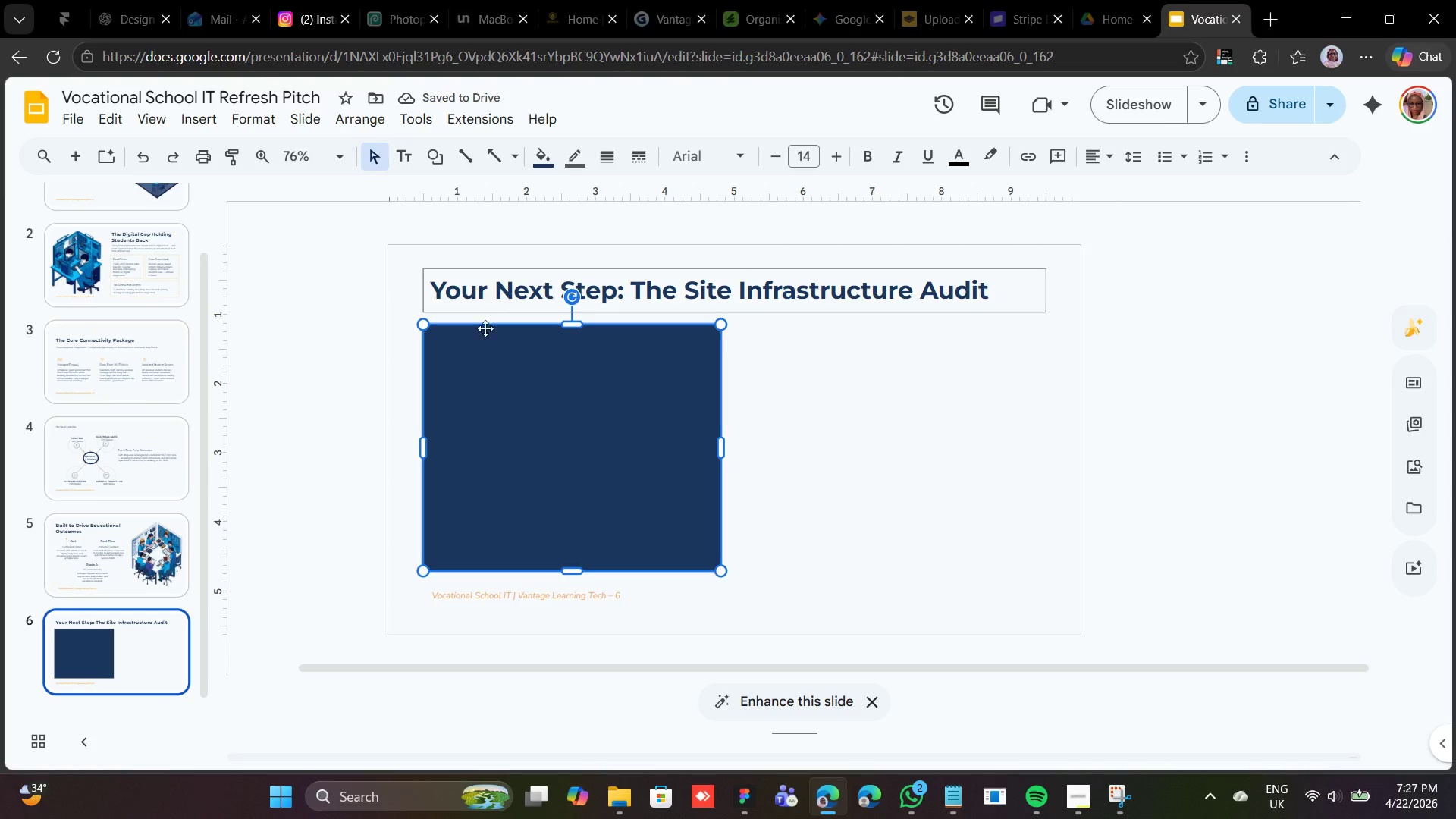 
left_click([90, 573])
 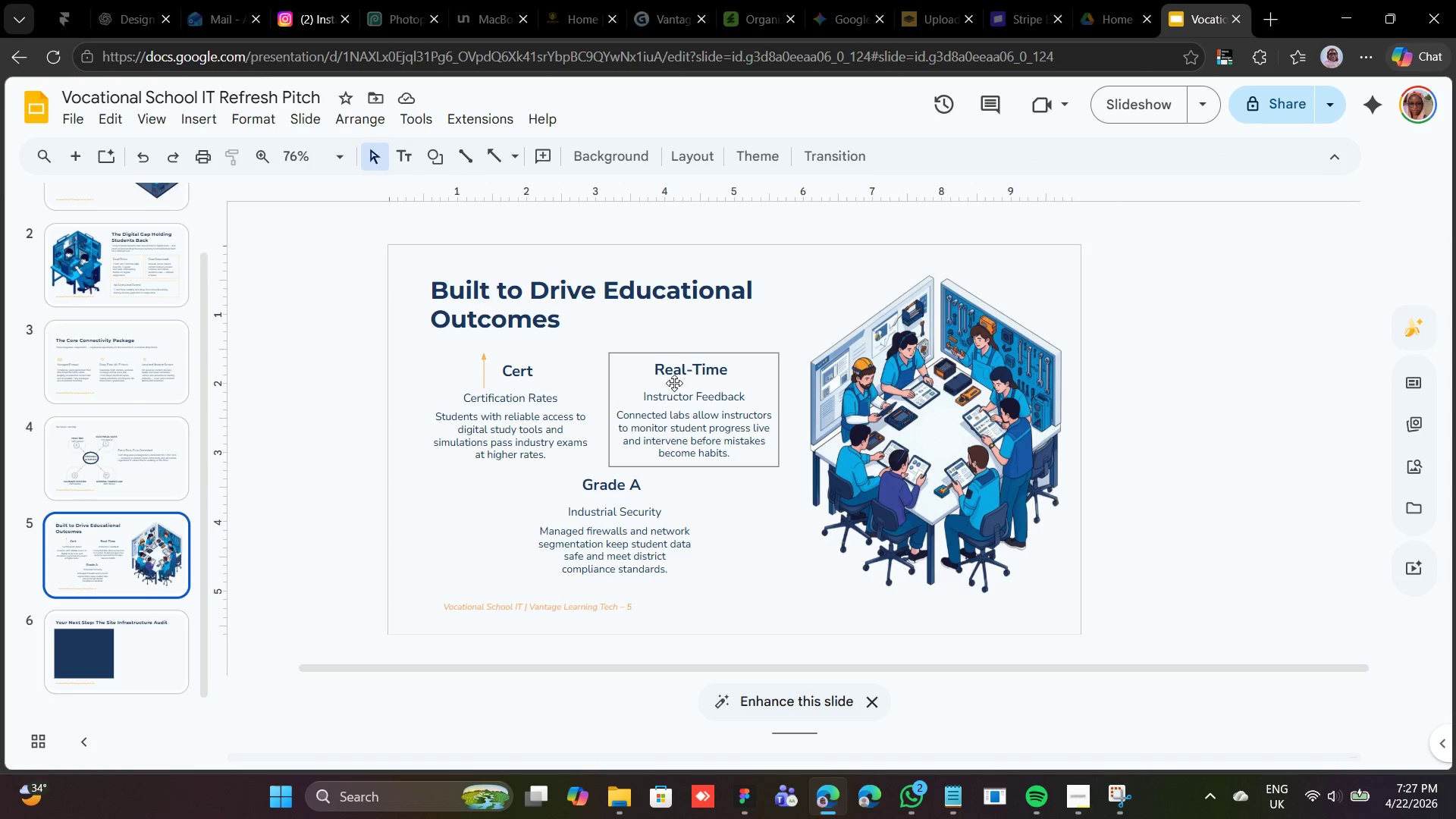 
left_click([684, 372])
 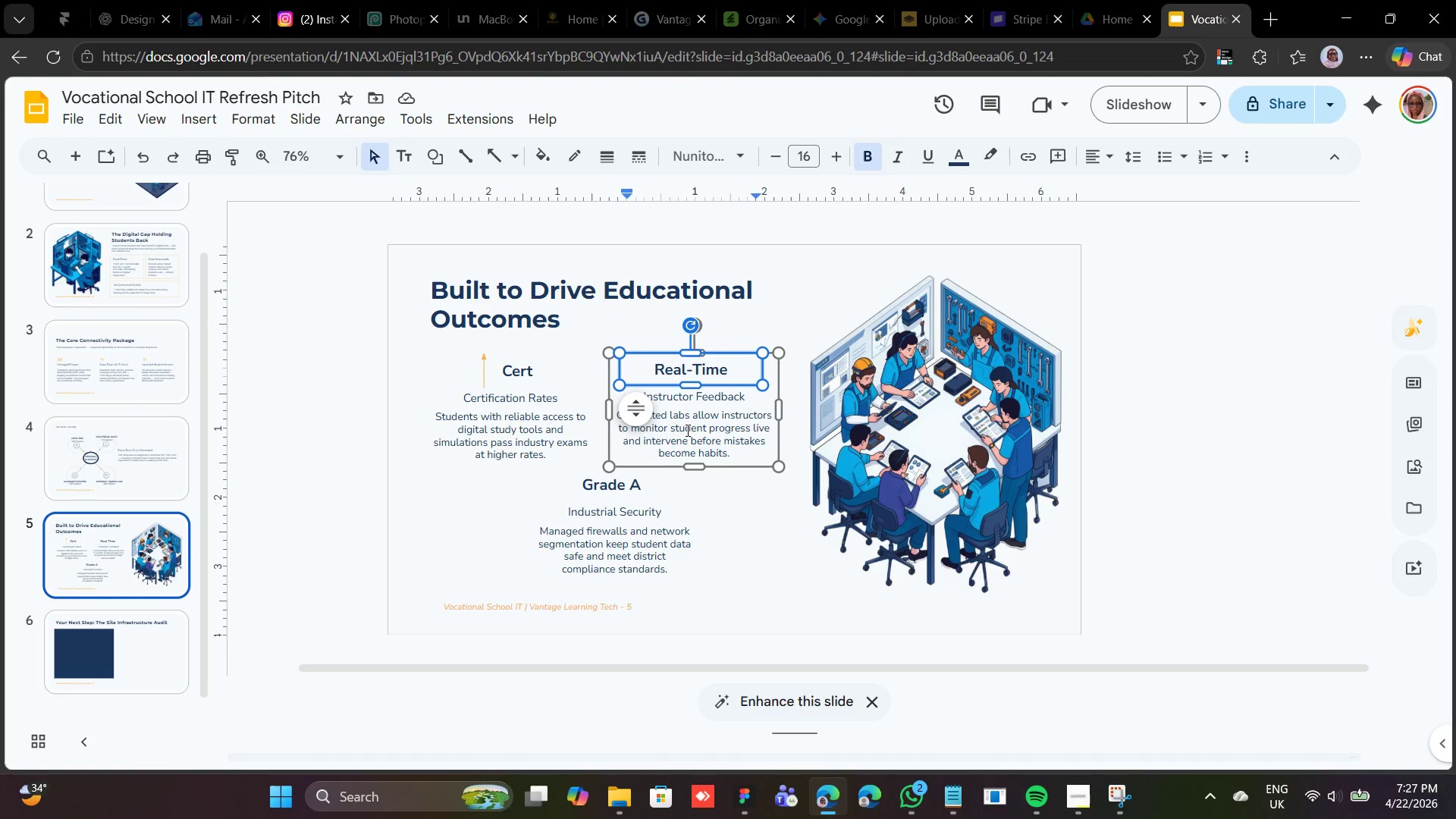 
key(Shift+ShiftLeft)
 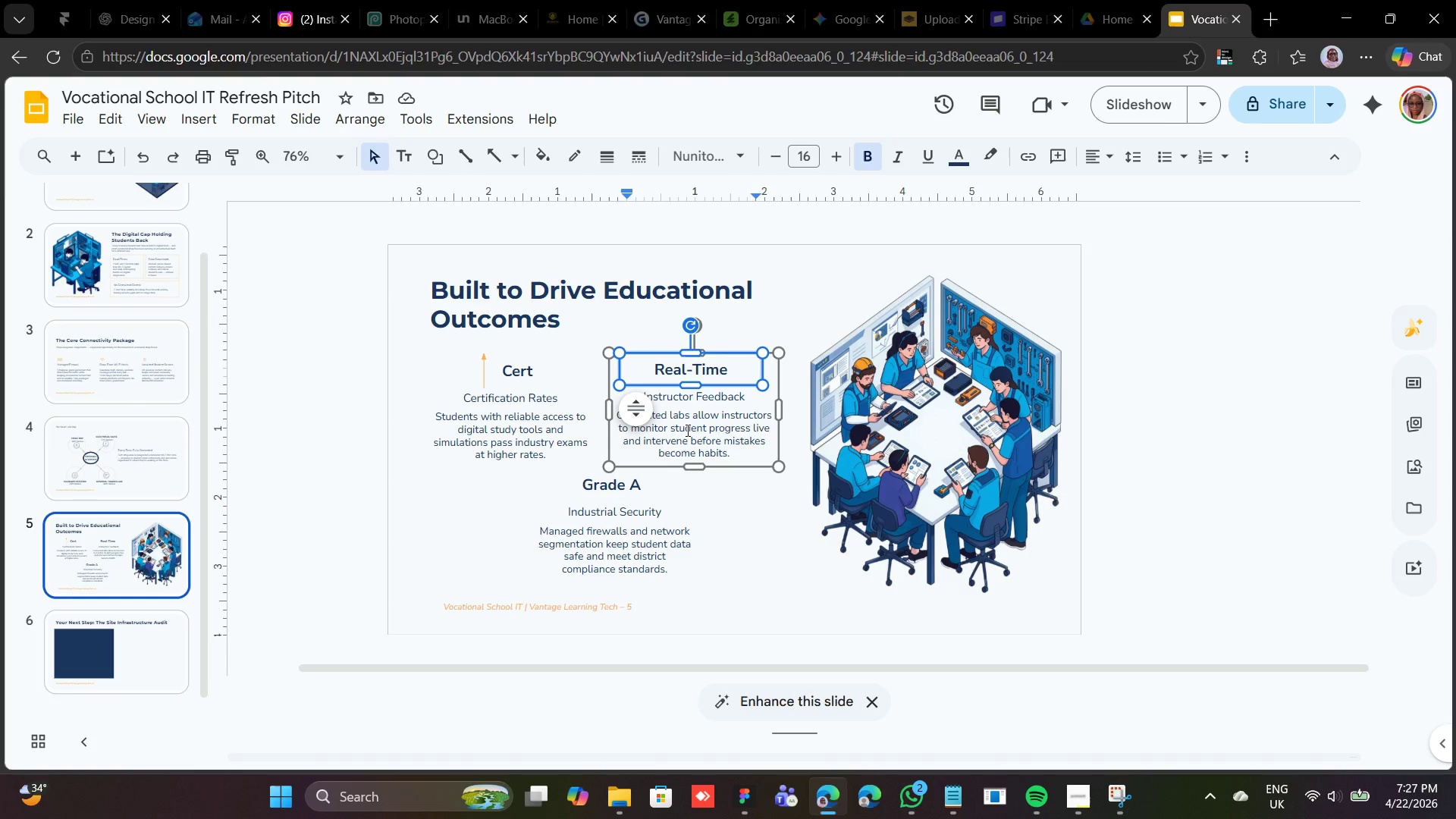 
hold_key(key=ShiftLeft, duration=0.44)
left_click([686, 430])
 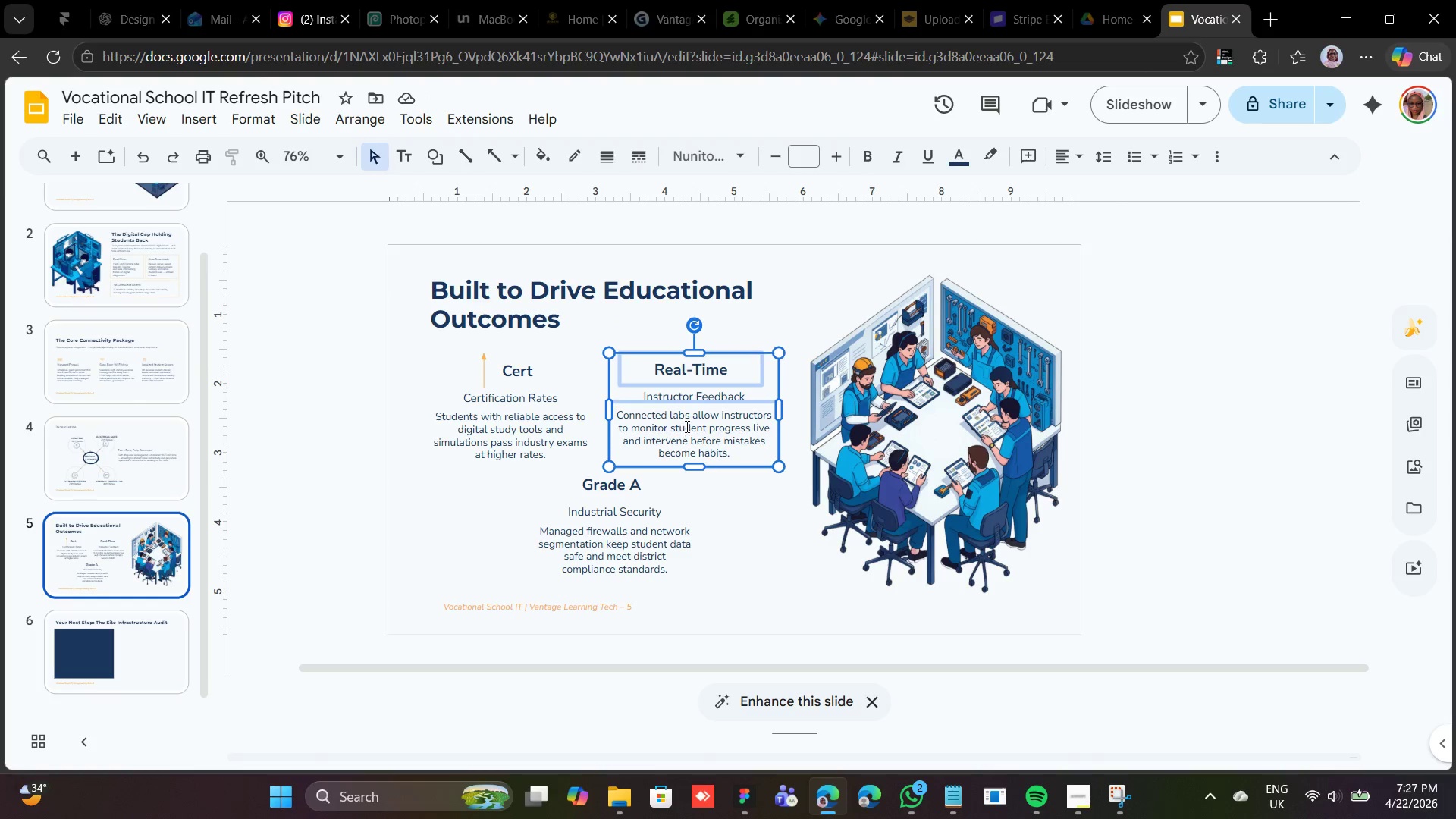 
right_click([686, 425])
 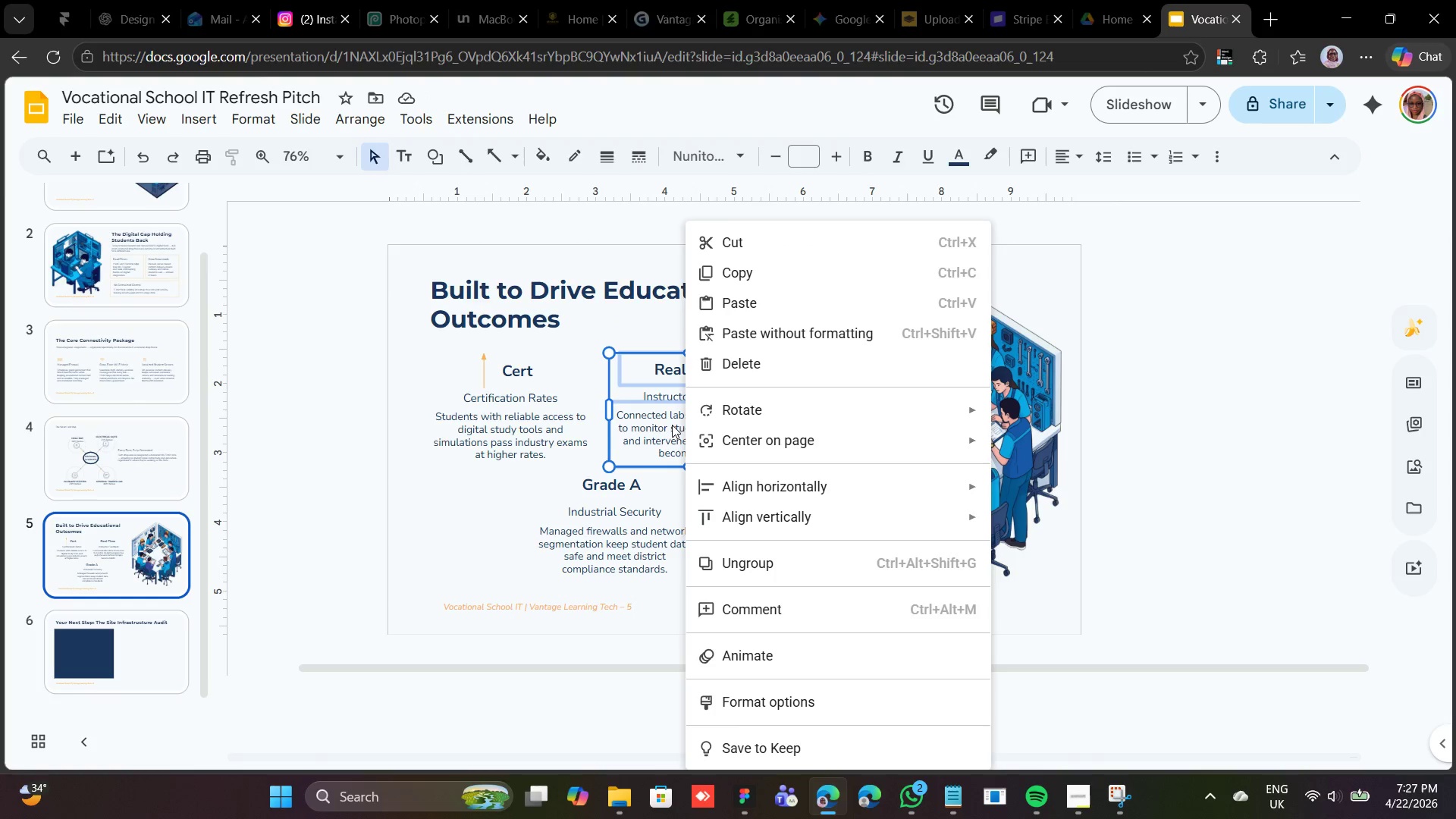 
left_click([663, 427])
 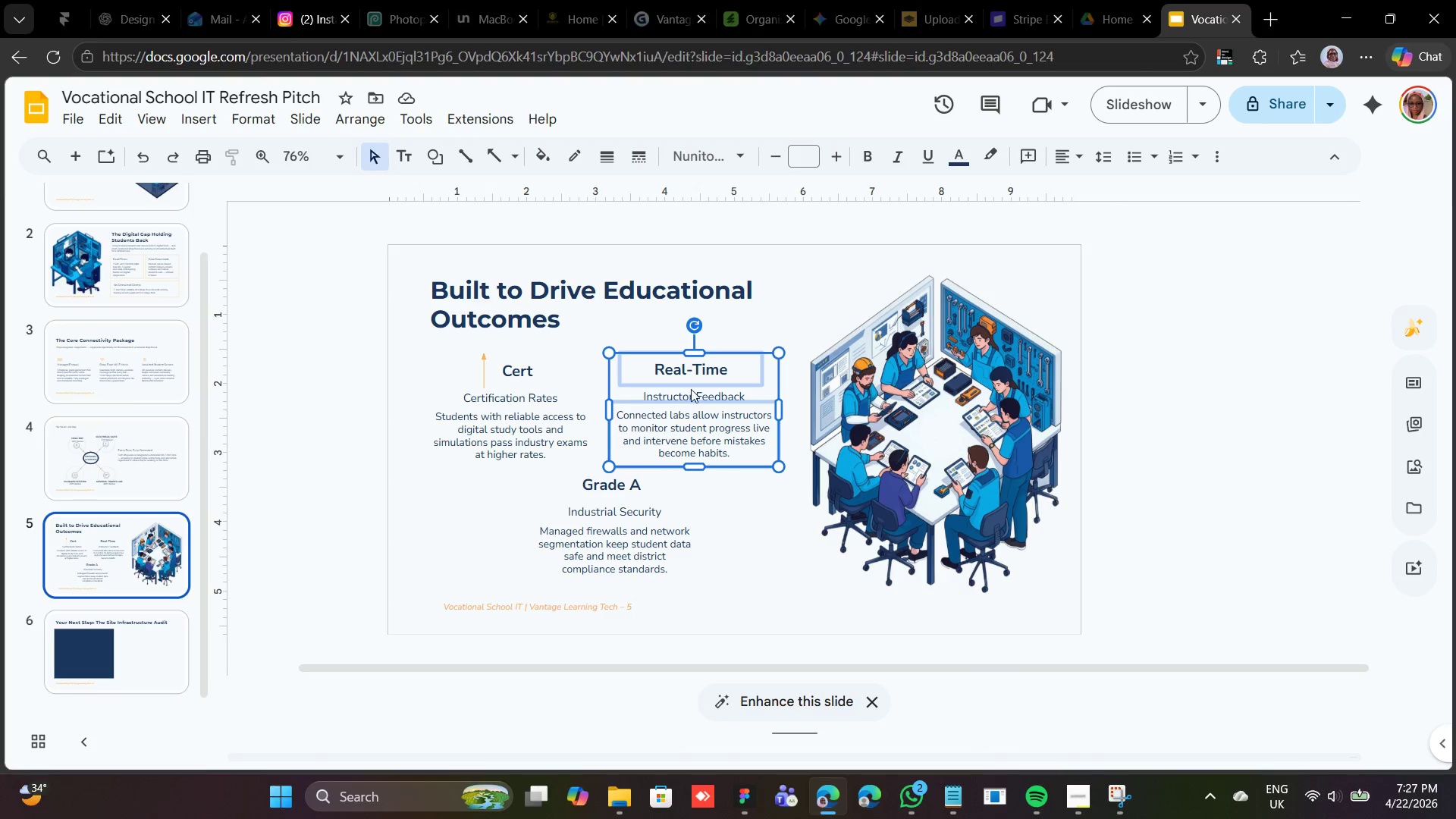 
left_click([691, 389])
 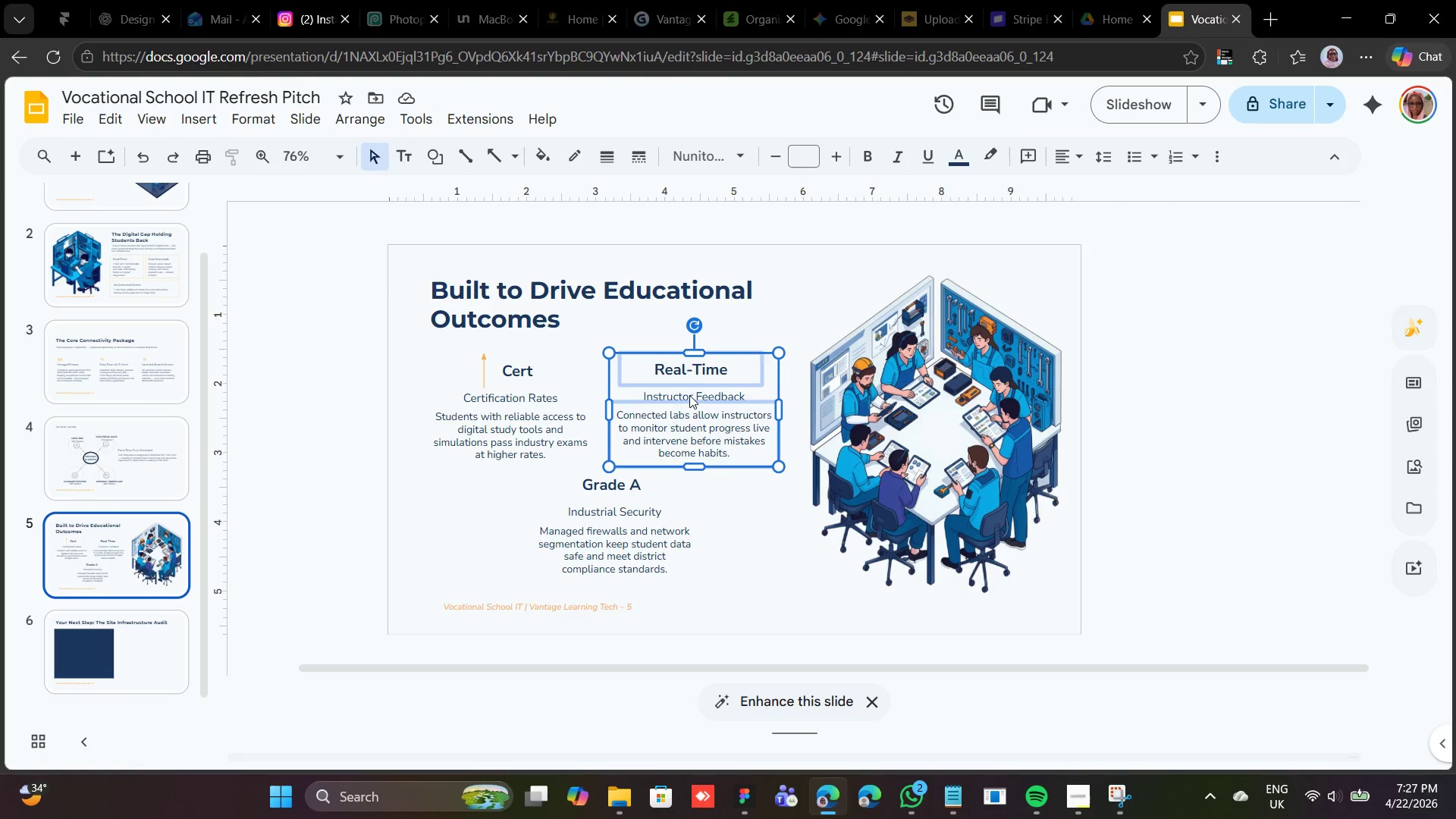 
left_click([689, 395])
 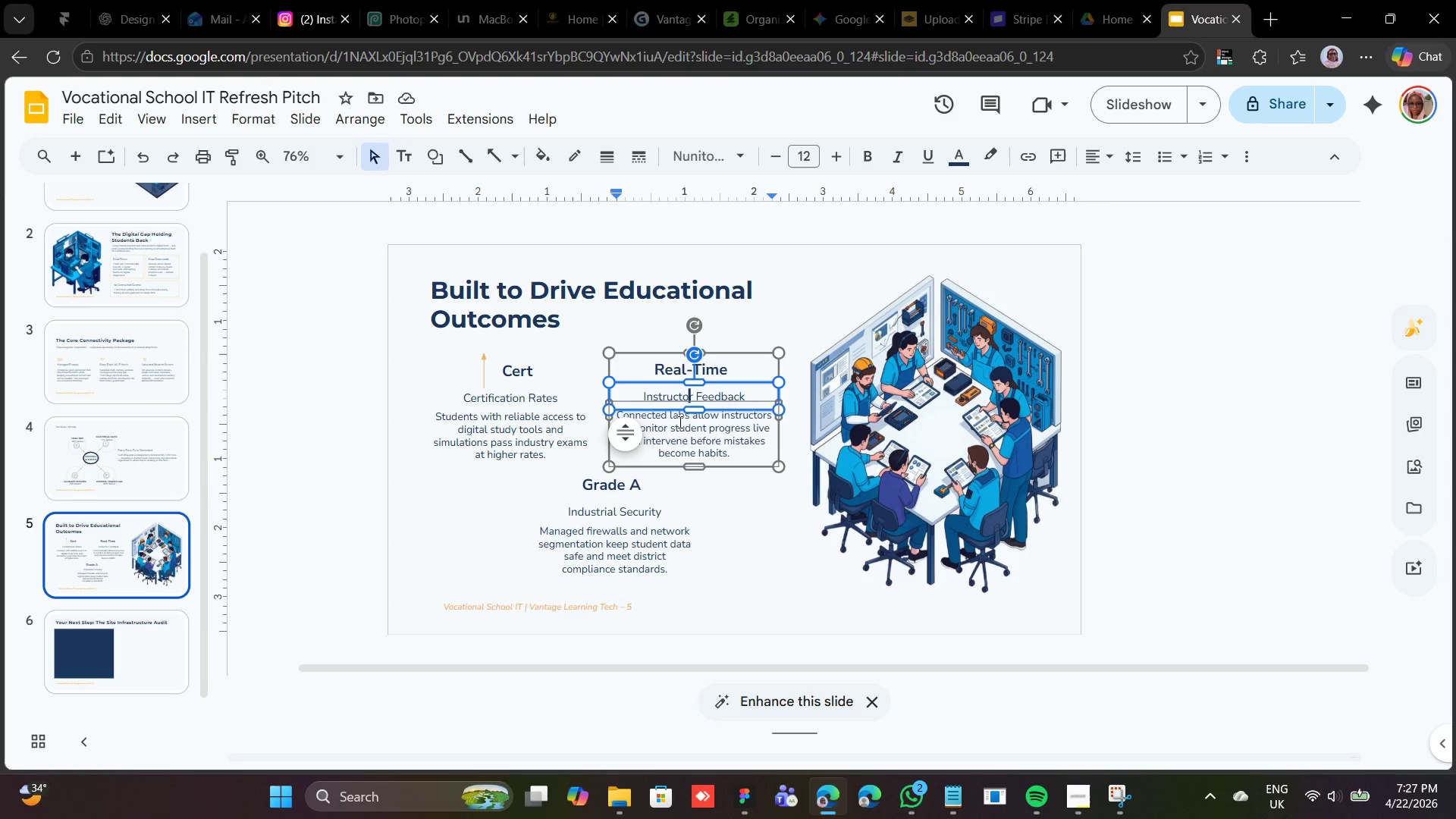 
hold_key(key=ShiftLeft, duration=0.53)
left_click([688, 428])
 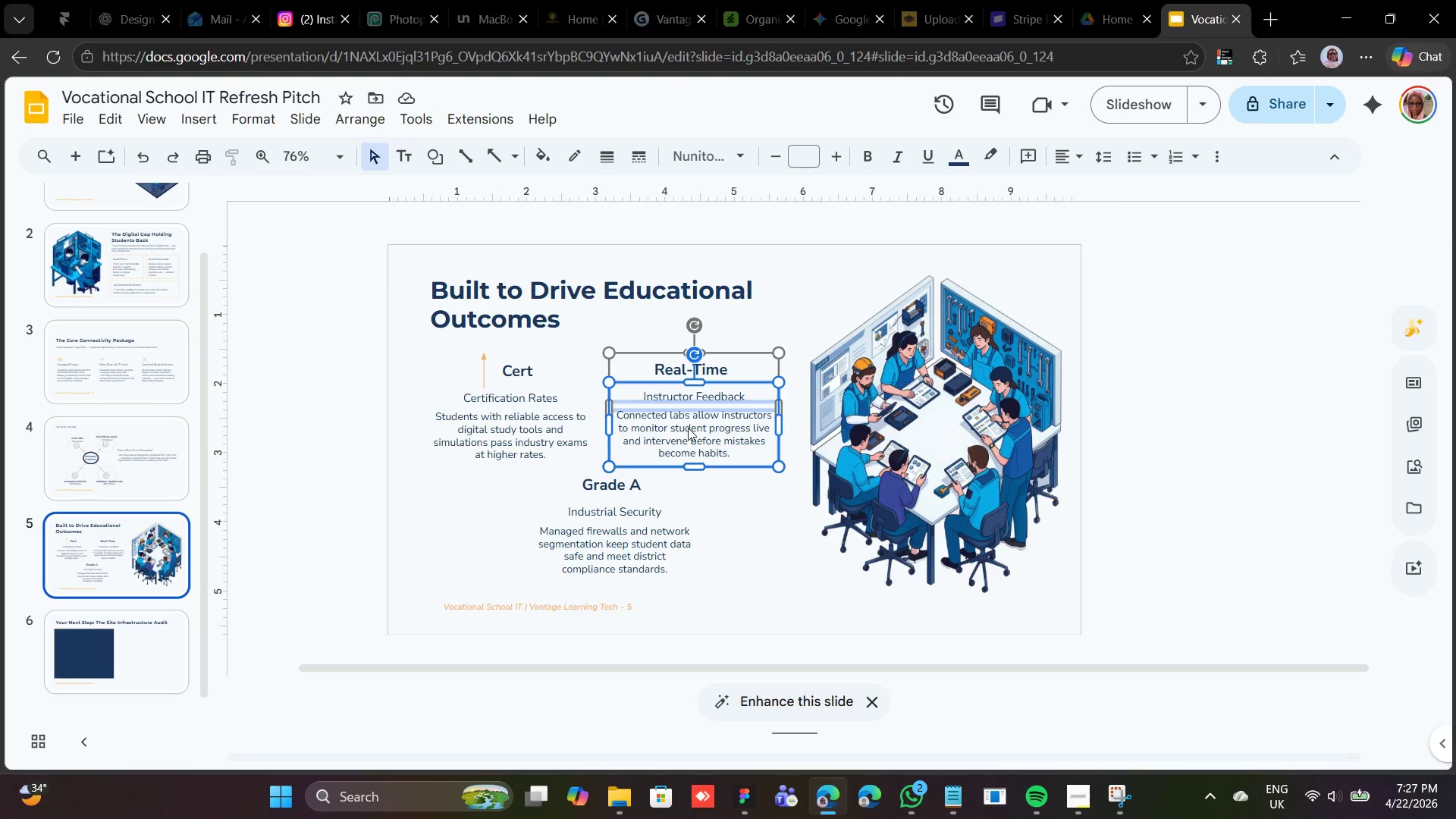 
double_click([688, 428])
 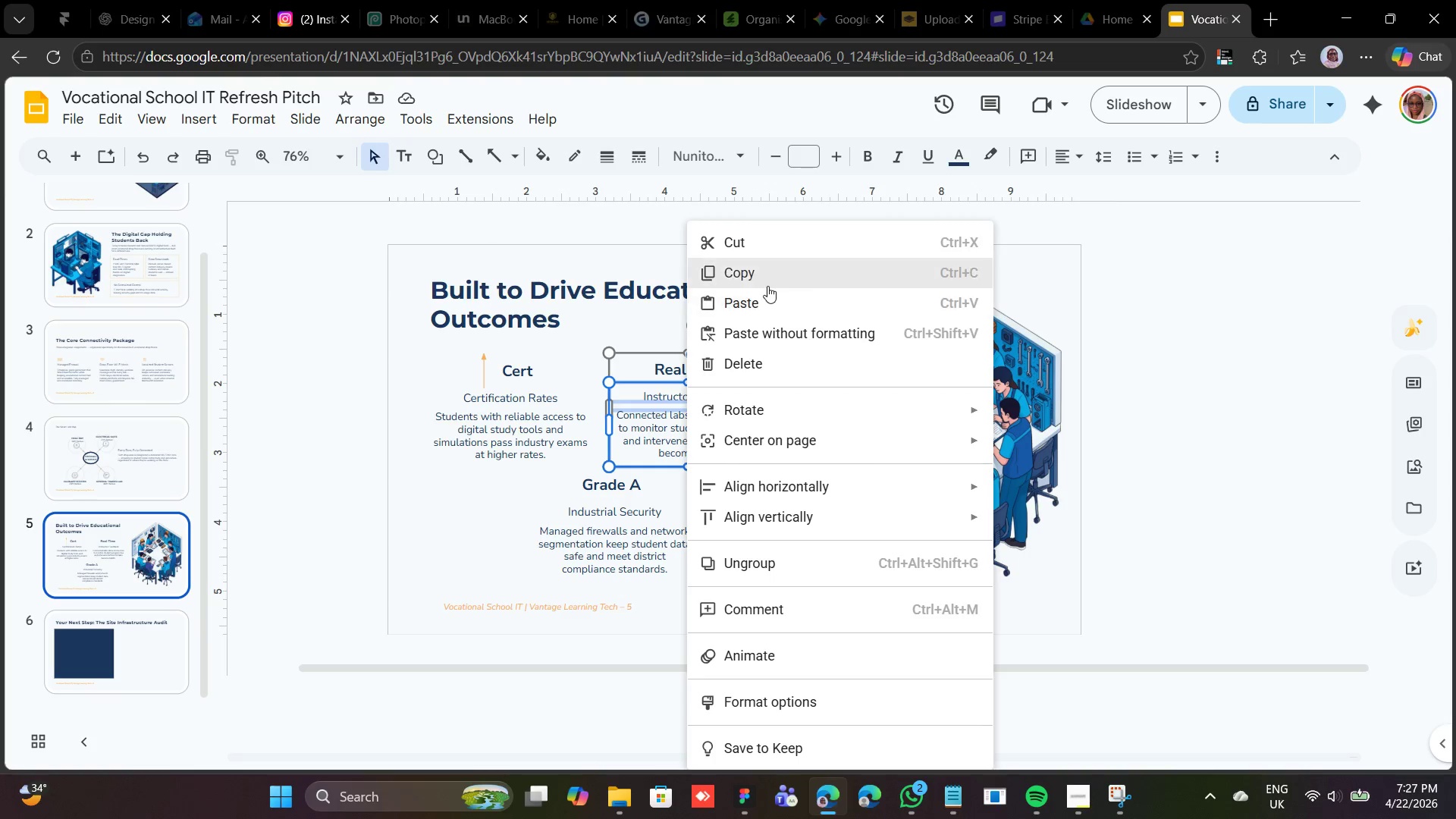 
left_click([767, 286])
 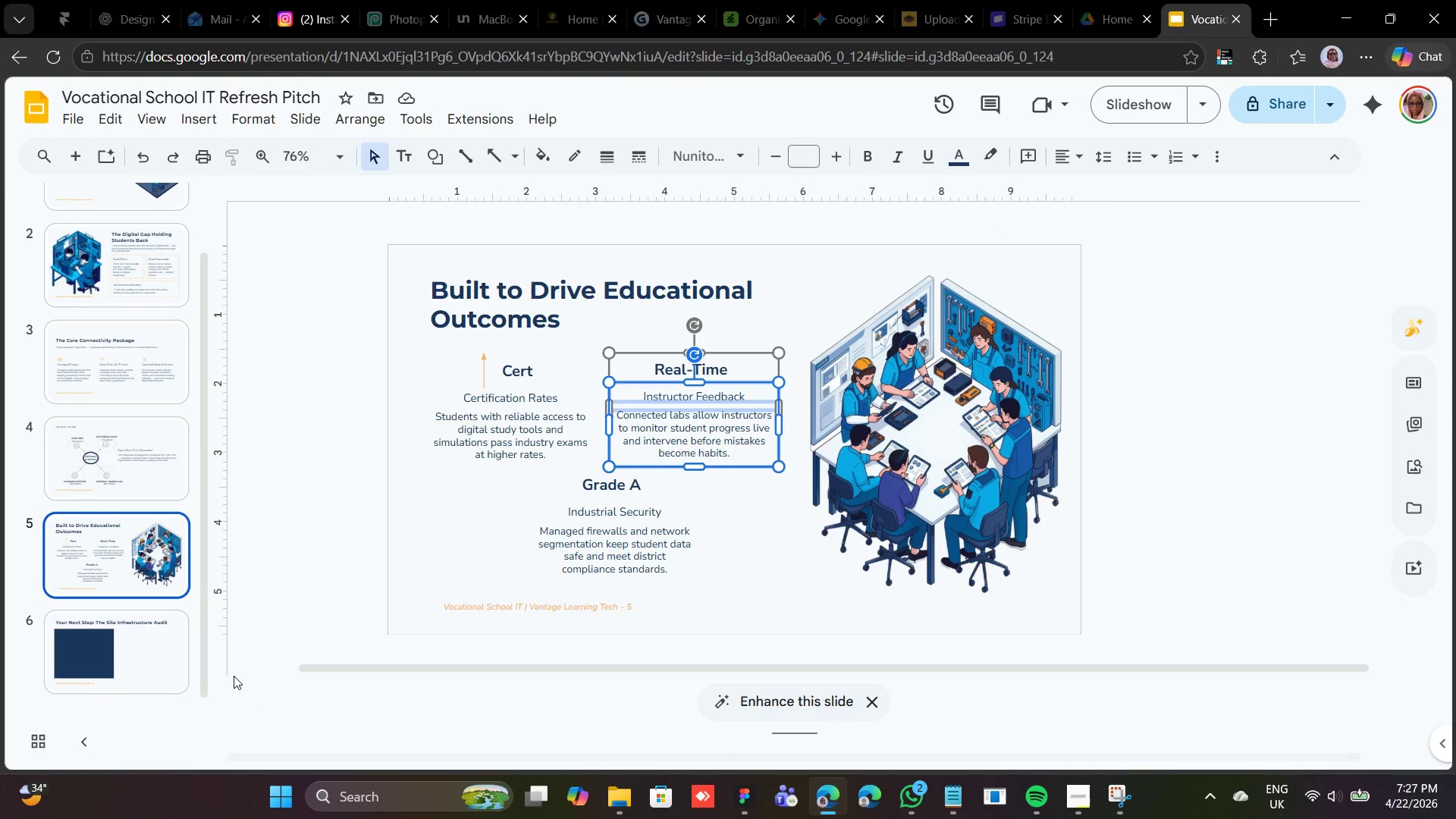 
left_click([171, 667])
 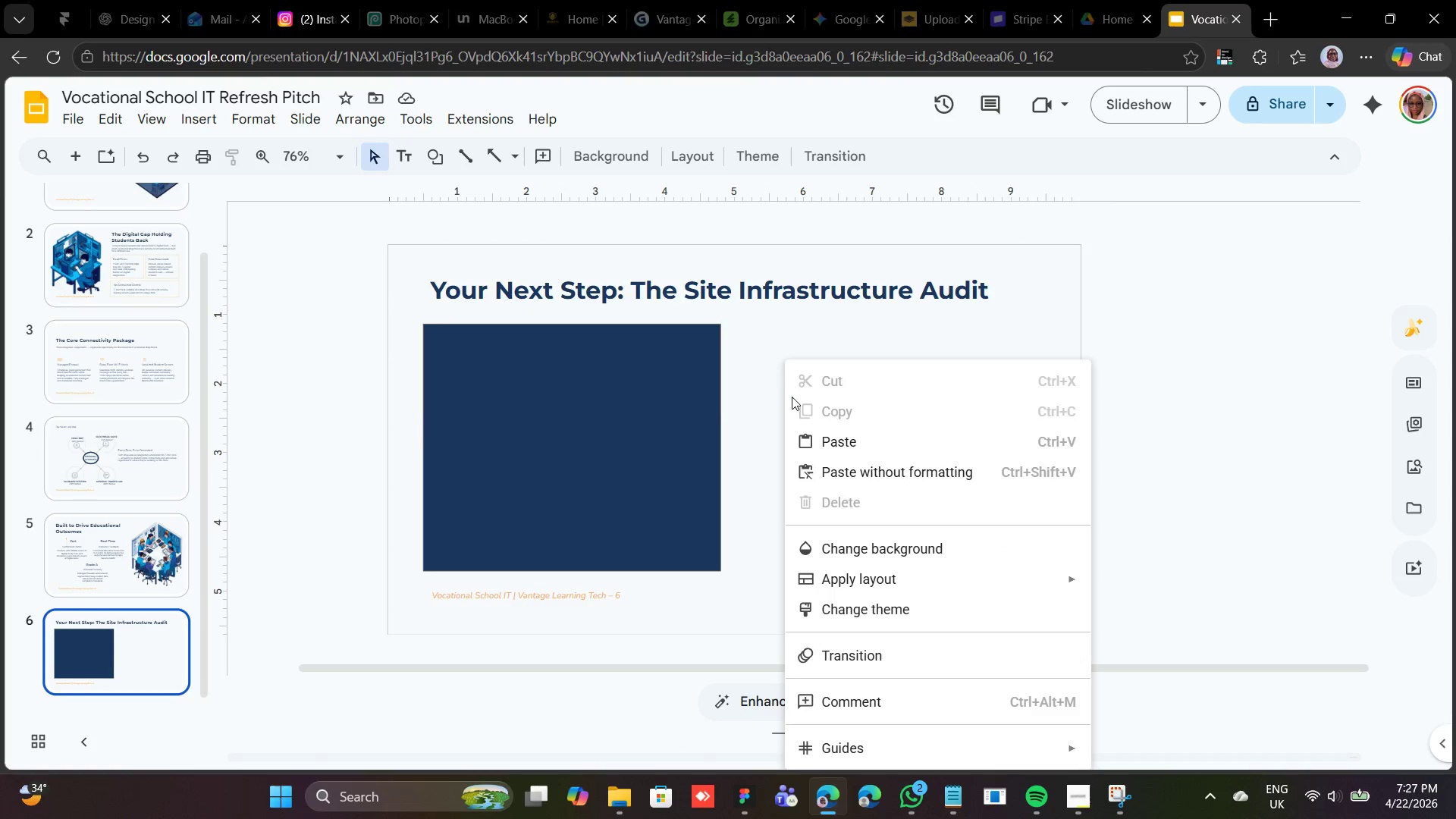 
left_click([818, 441])
 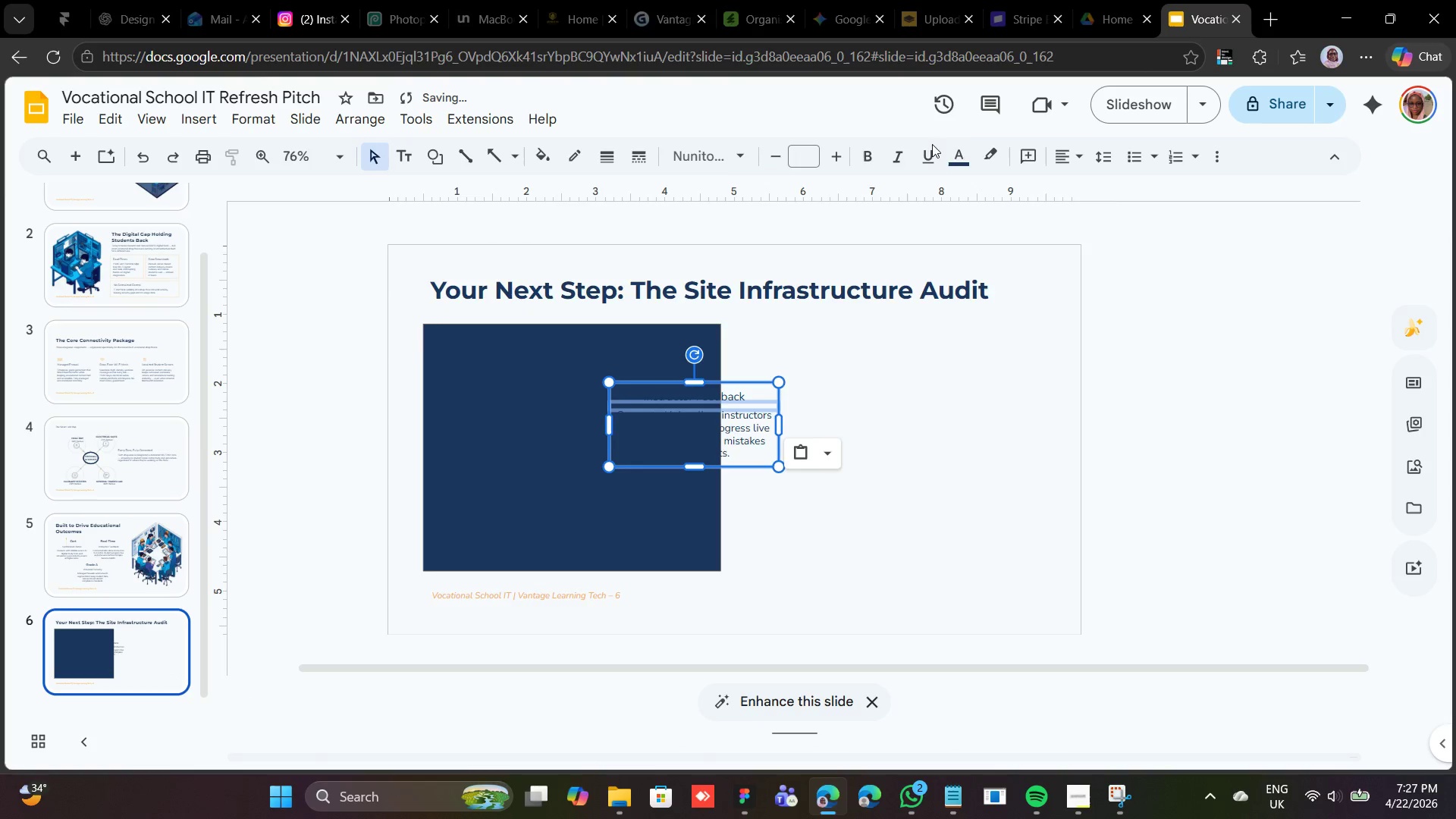 
left_click([952, 154])
 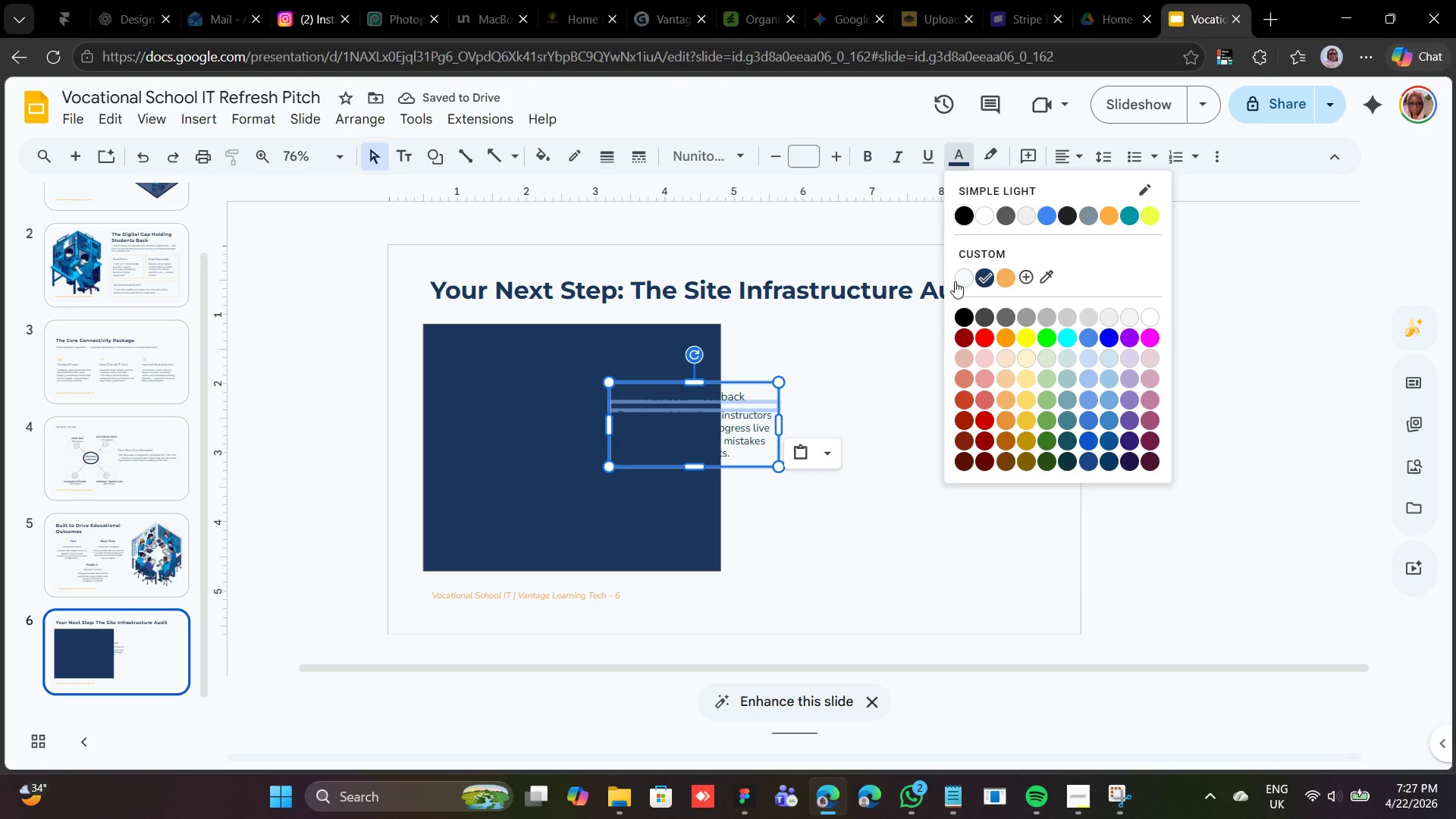 
left_click([955, 279])
 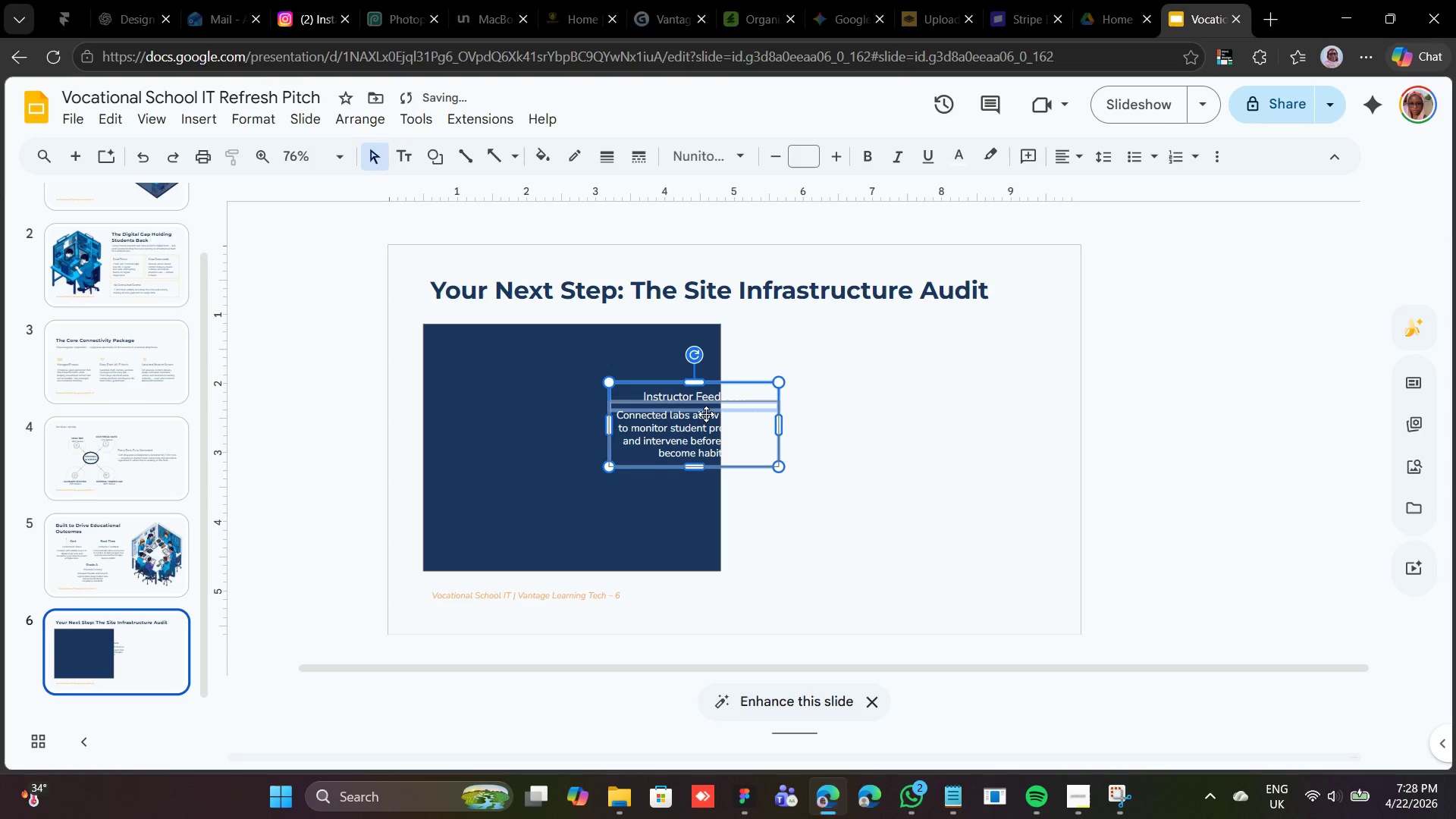 
left_click_drag(start_coordinate=[706, 407], to_coordinate=[540, 369])
 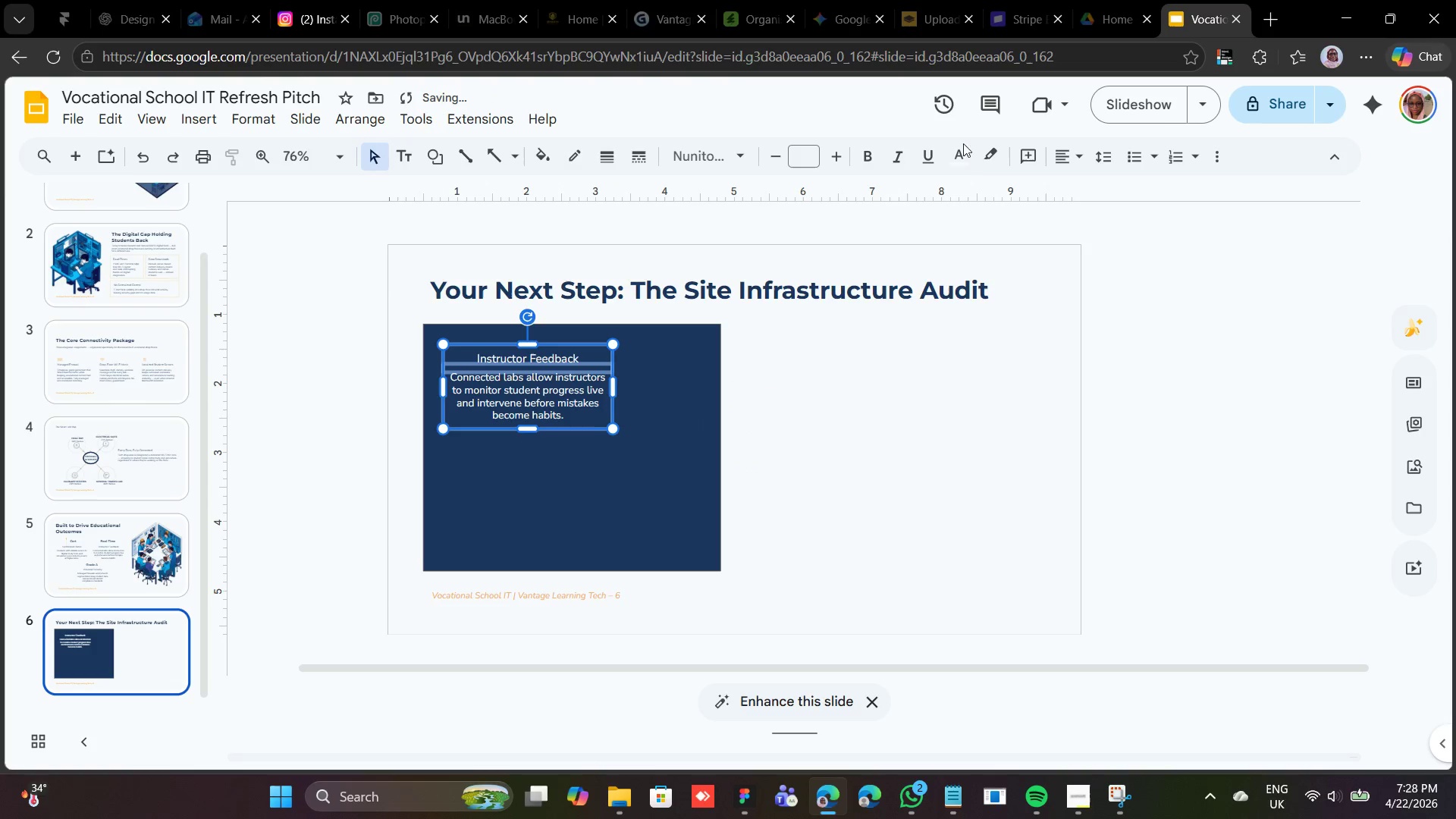 
left_click([1070, 158])
 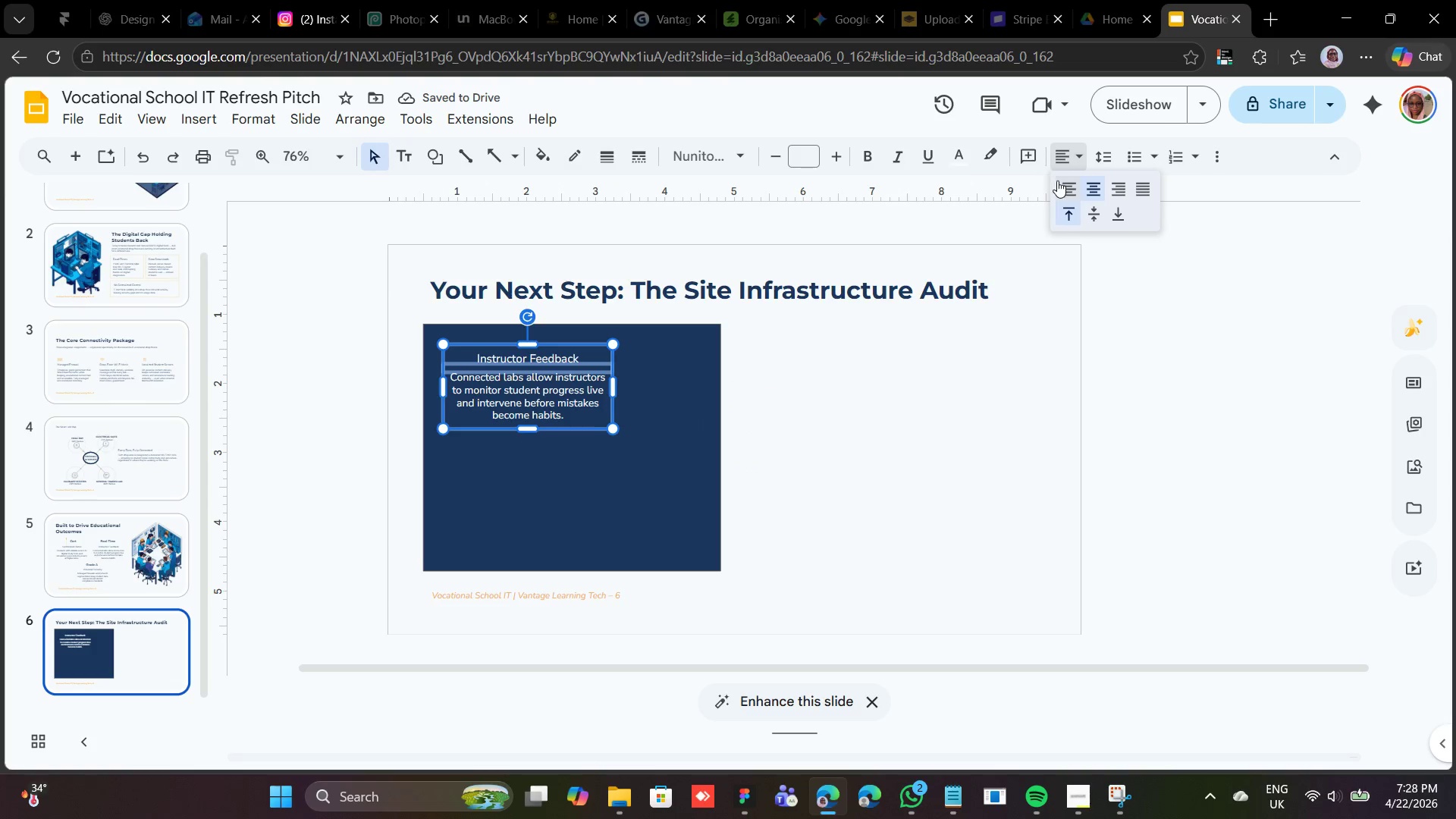 
left_click([1057, 182])
 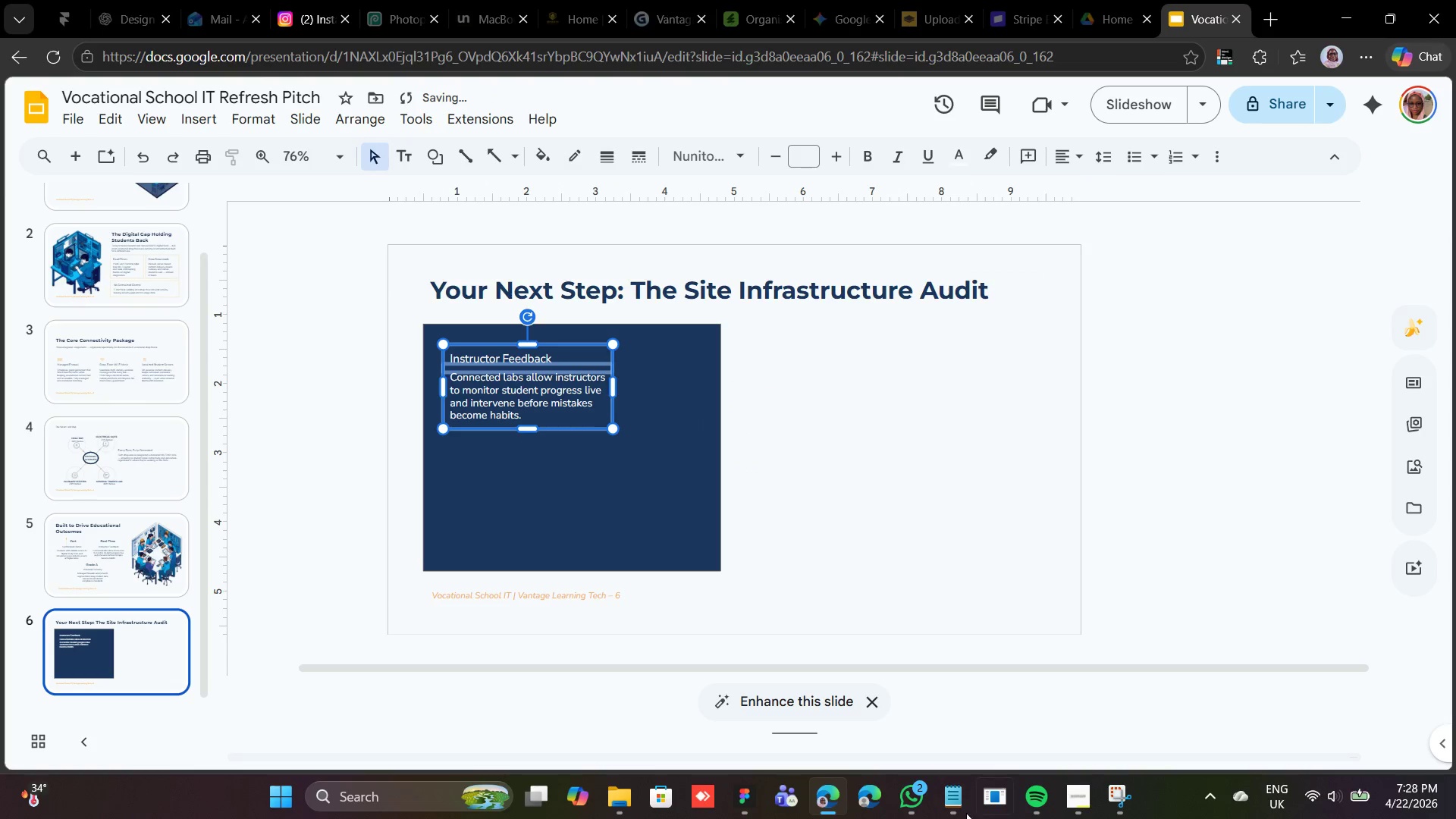 
left_click([962, 795])
 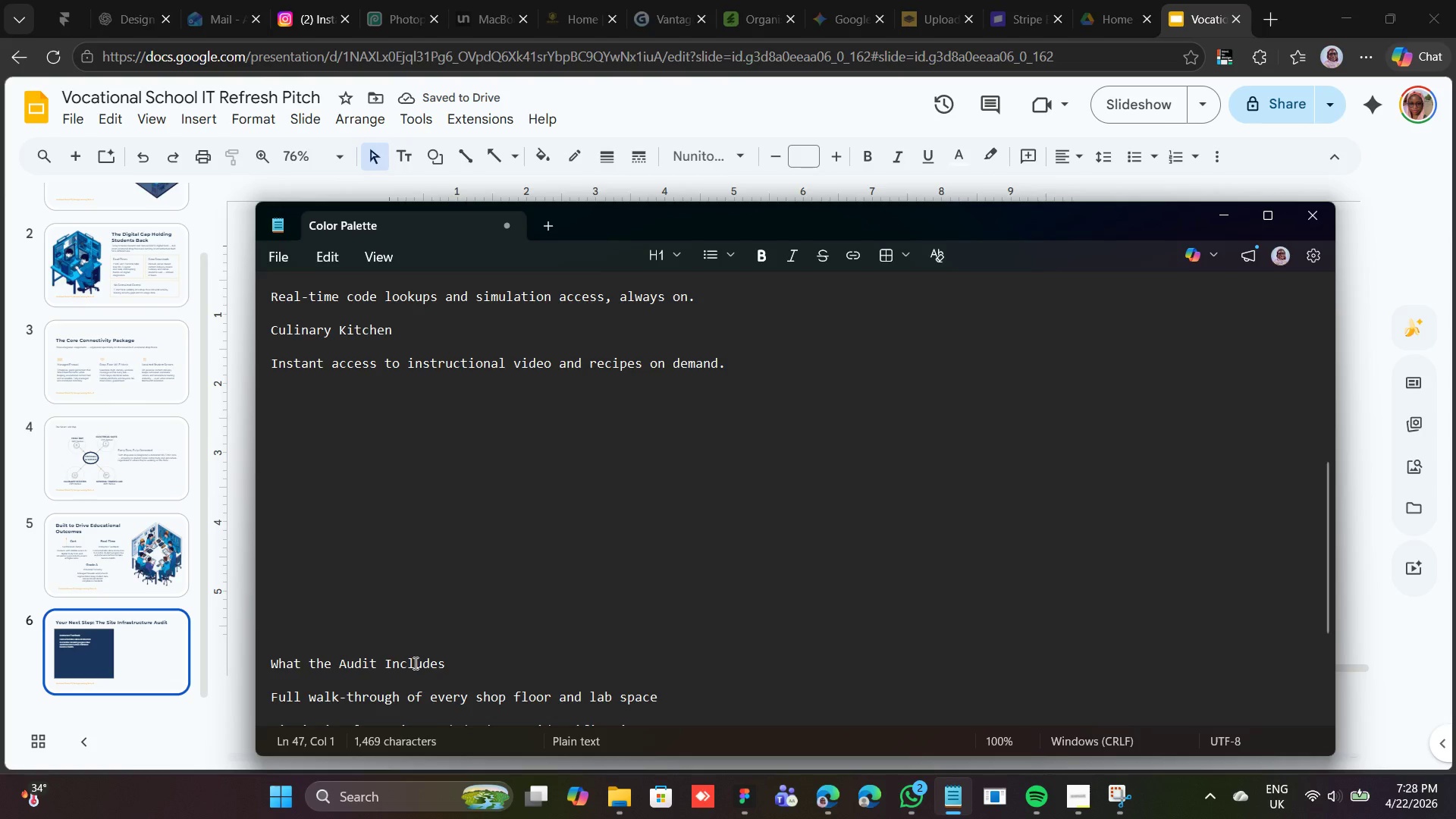 
key(Backspace)
 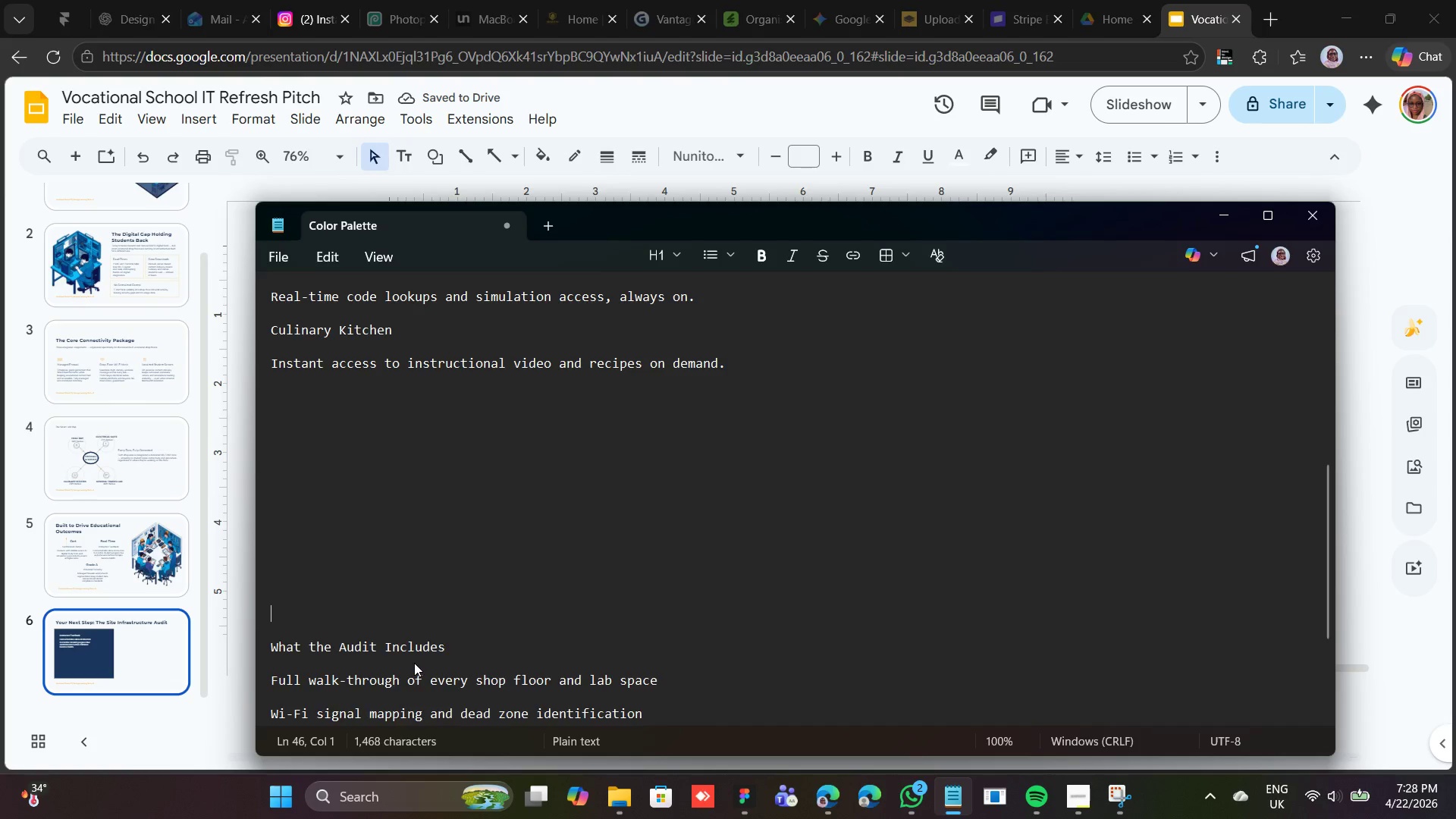 
key(Backspace)
 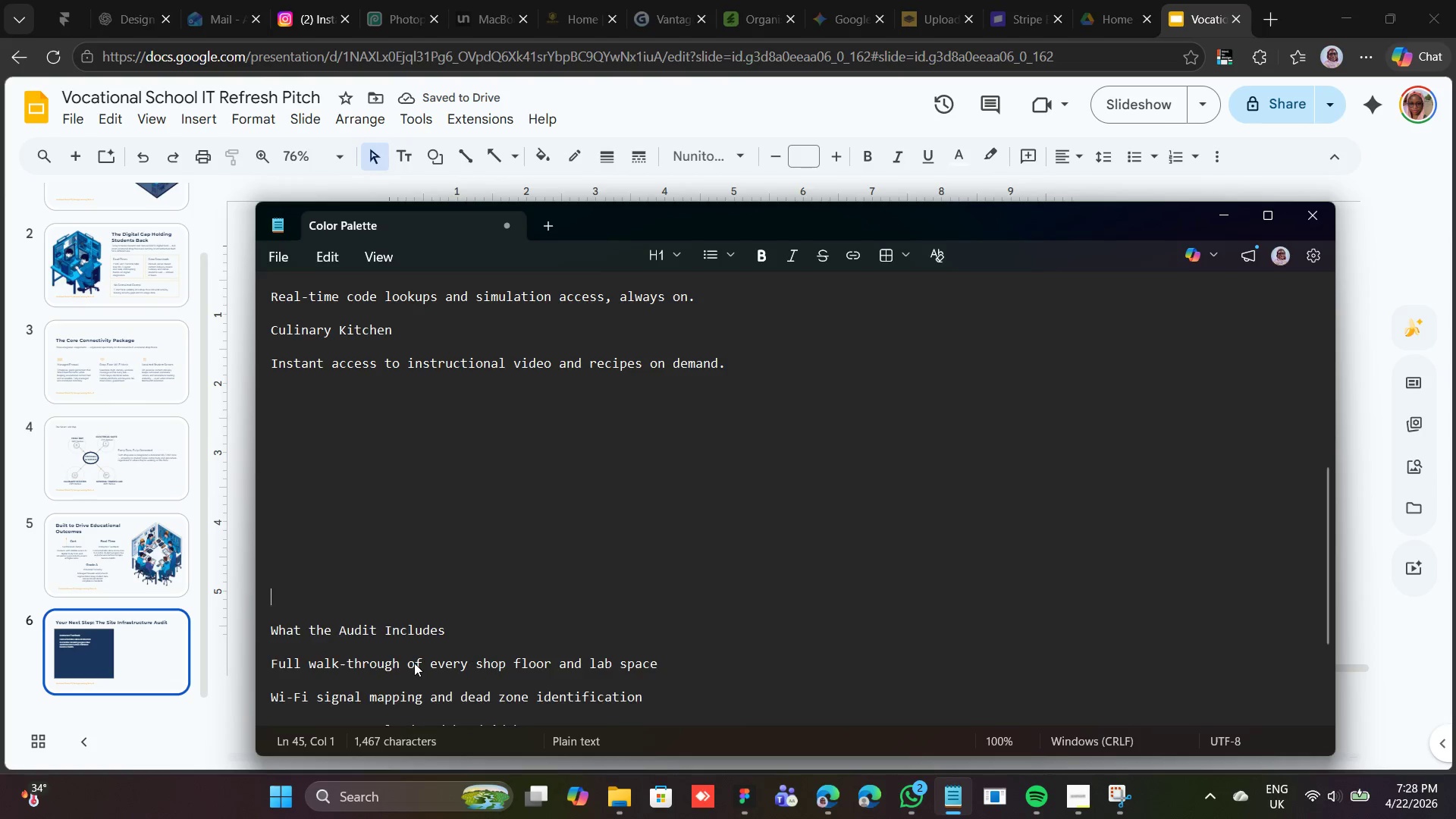 
key(Backspace)
 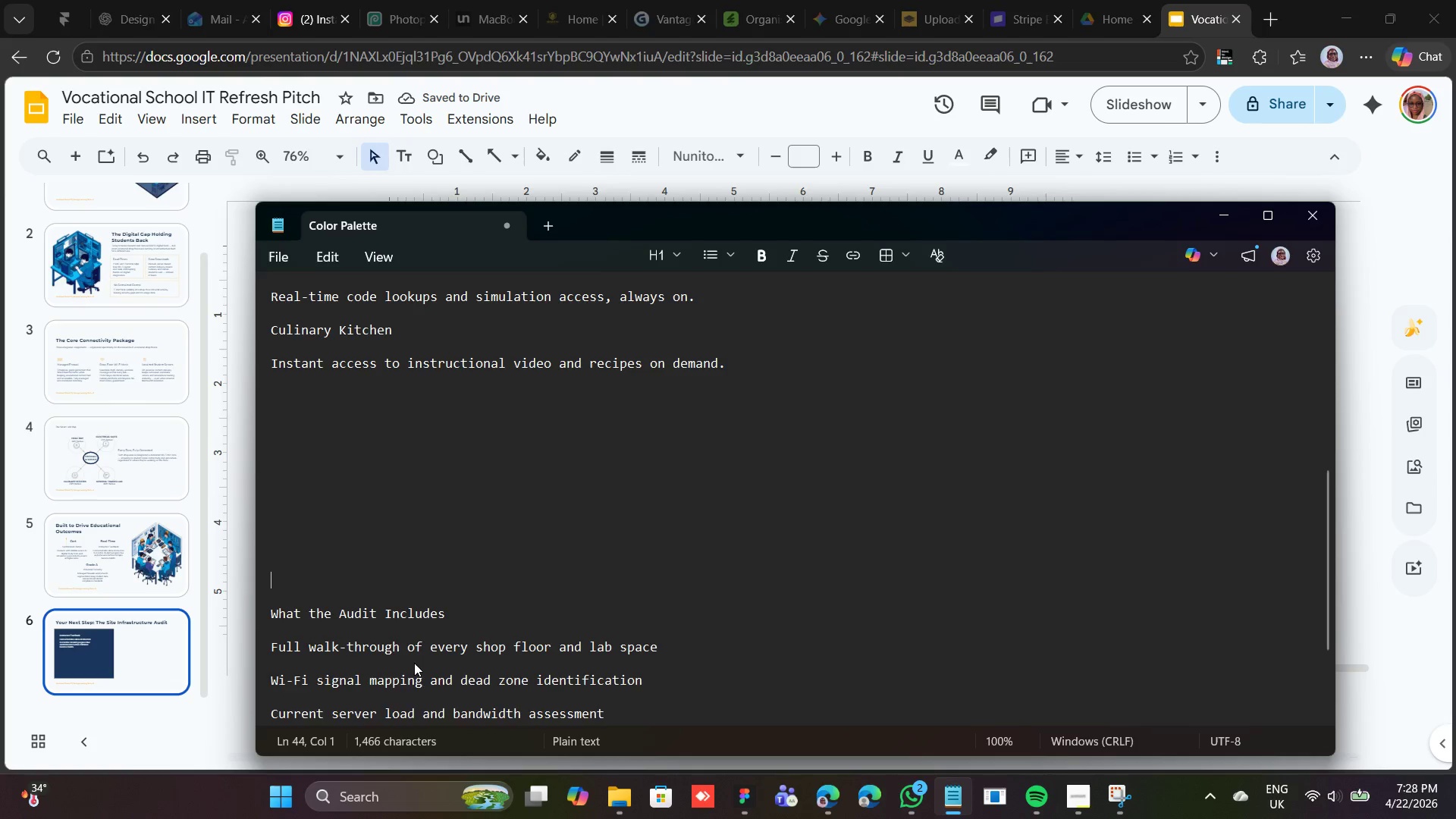 
key(Backspace)
 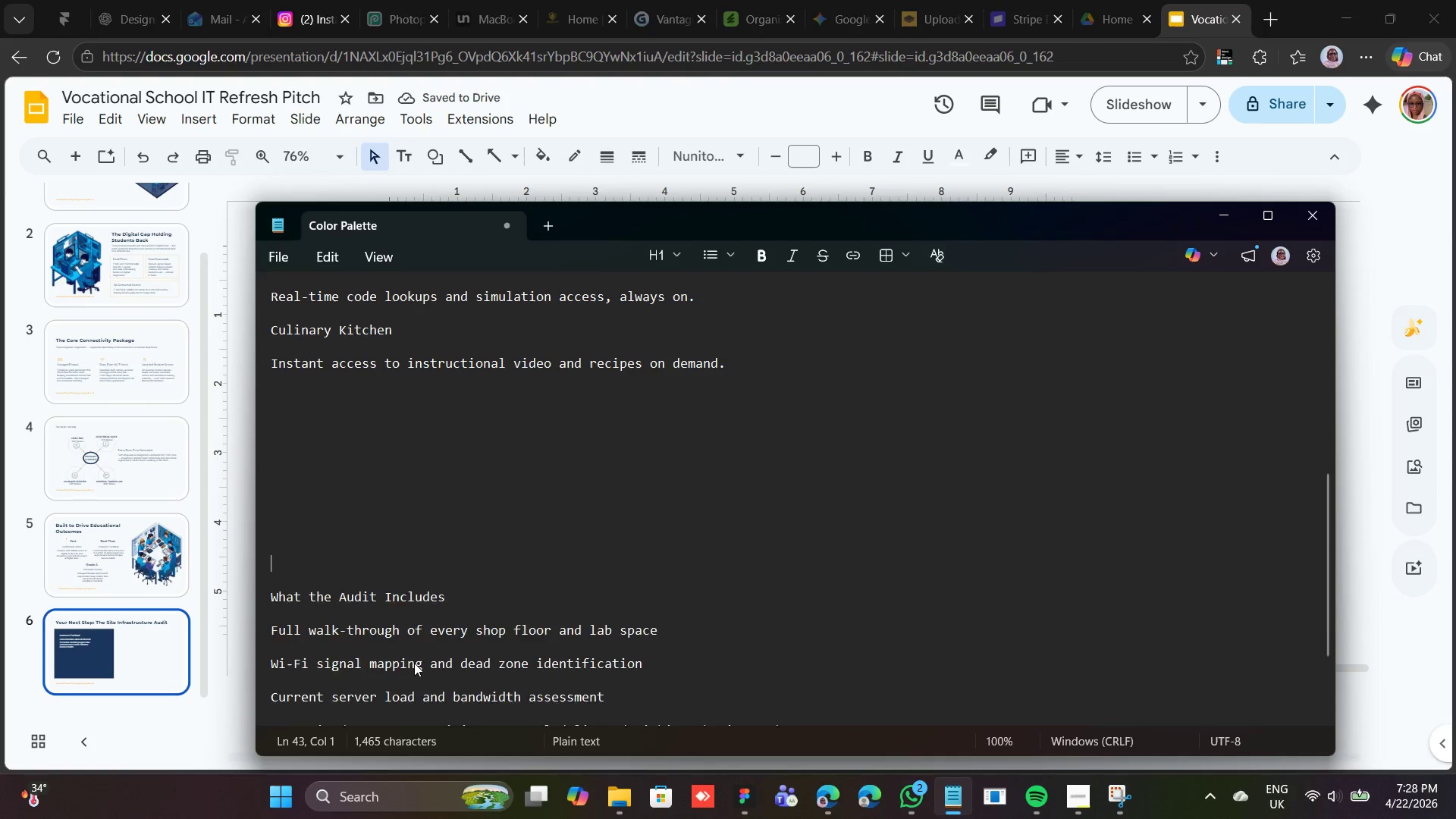 
key(Backspace)
 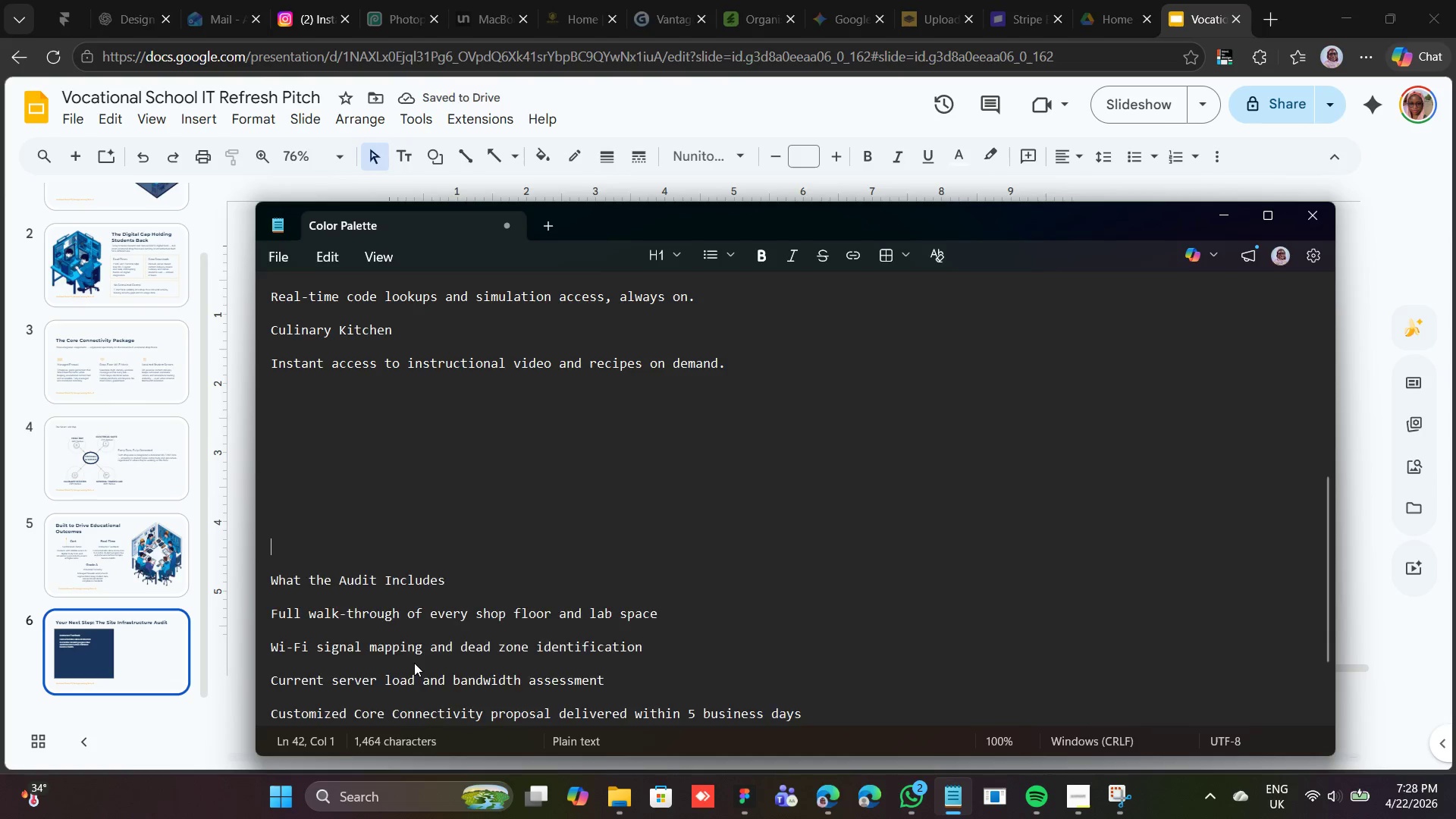 
key(Backspace)
 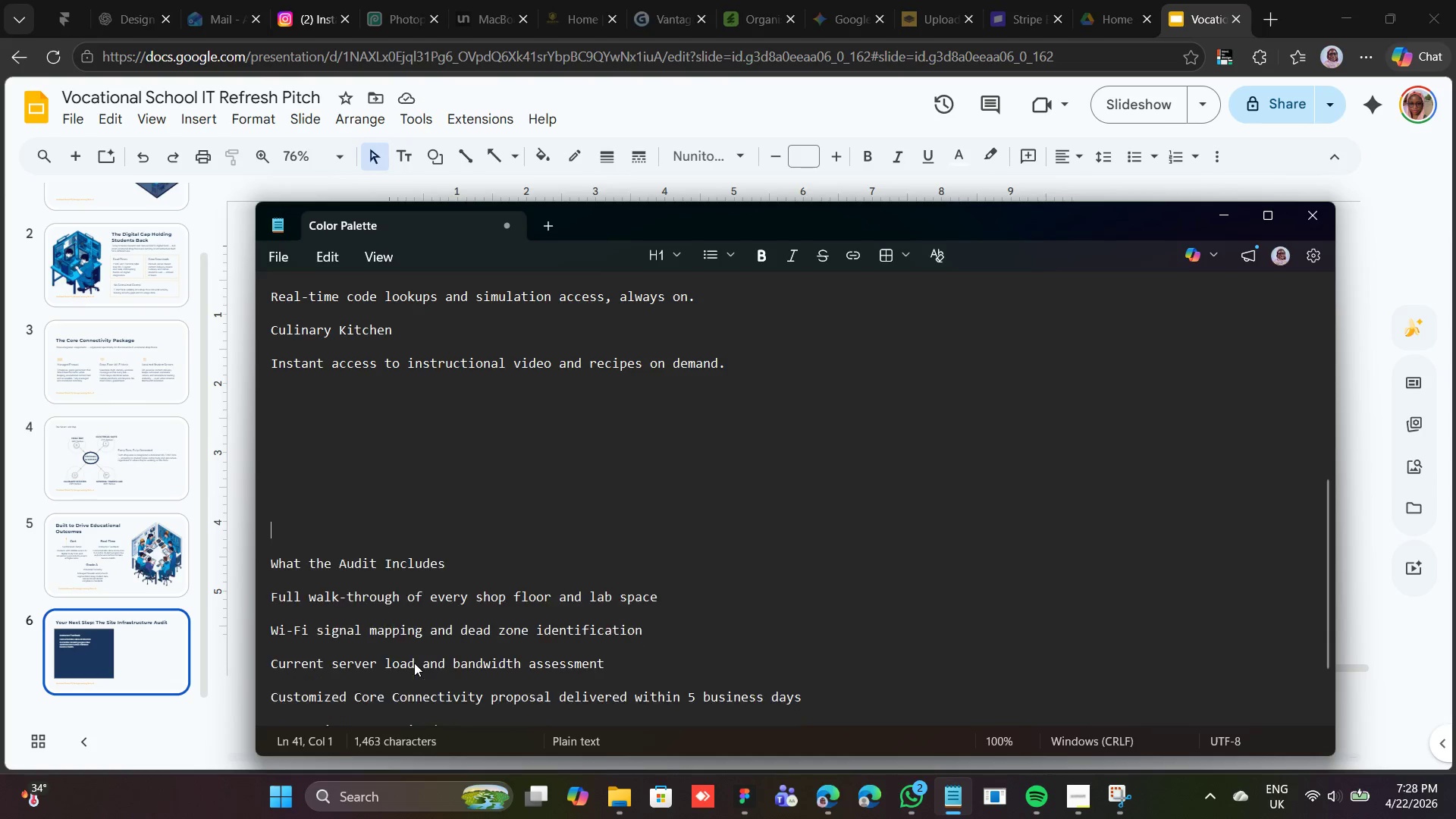 
key(Backspace)
 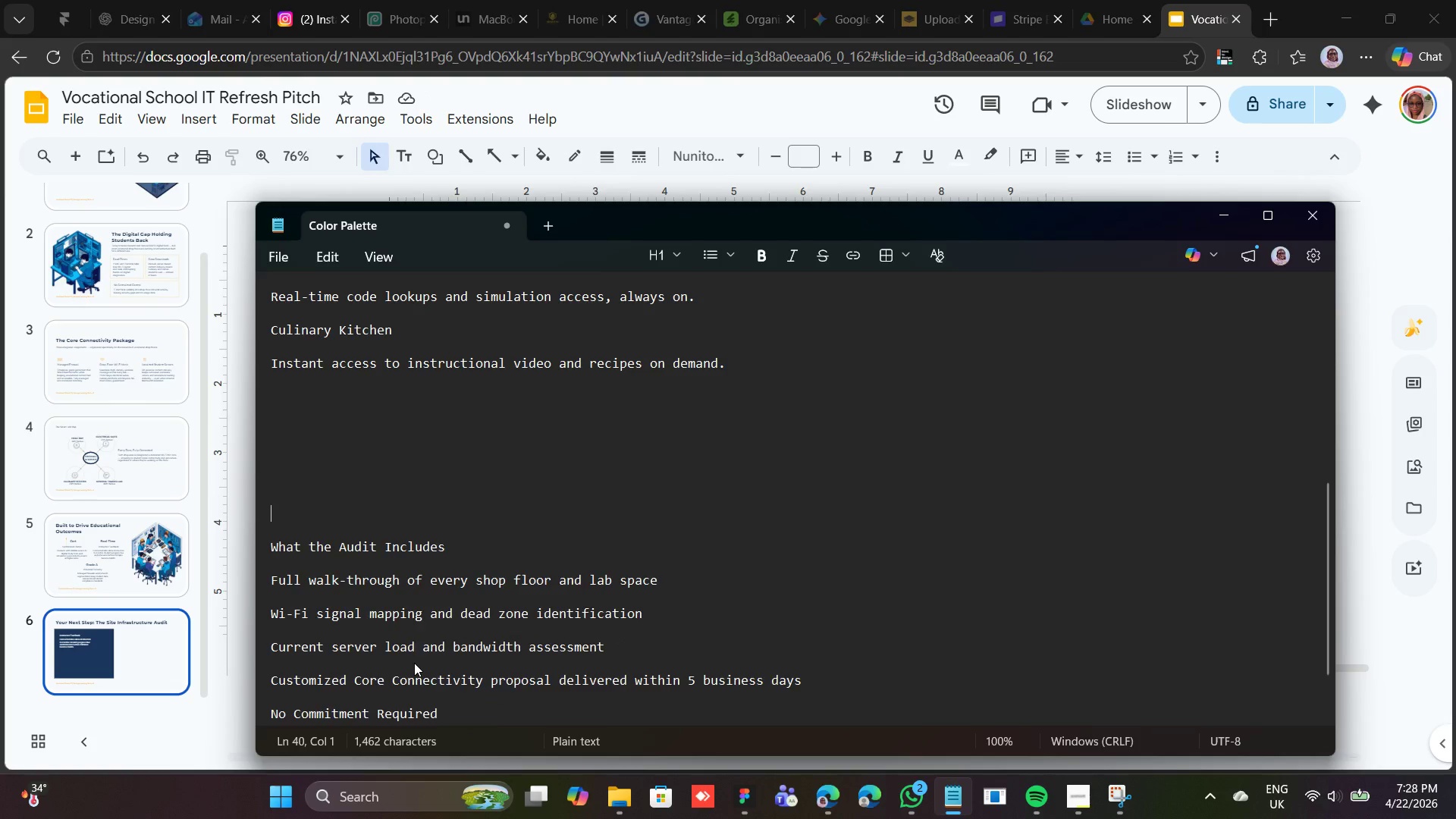 
key(Backspace)
 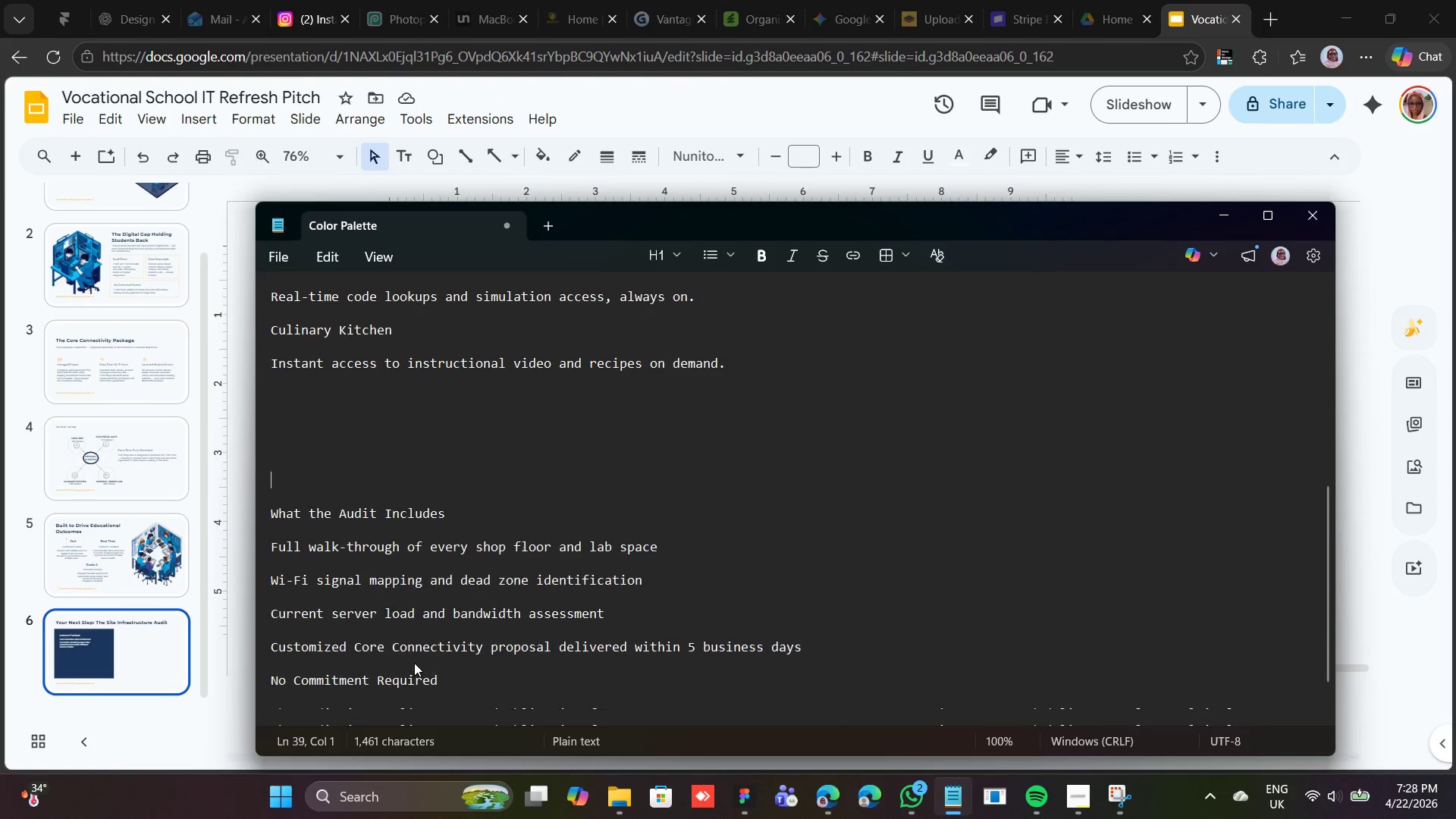 
key(Backspace)
 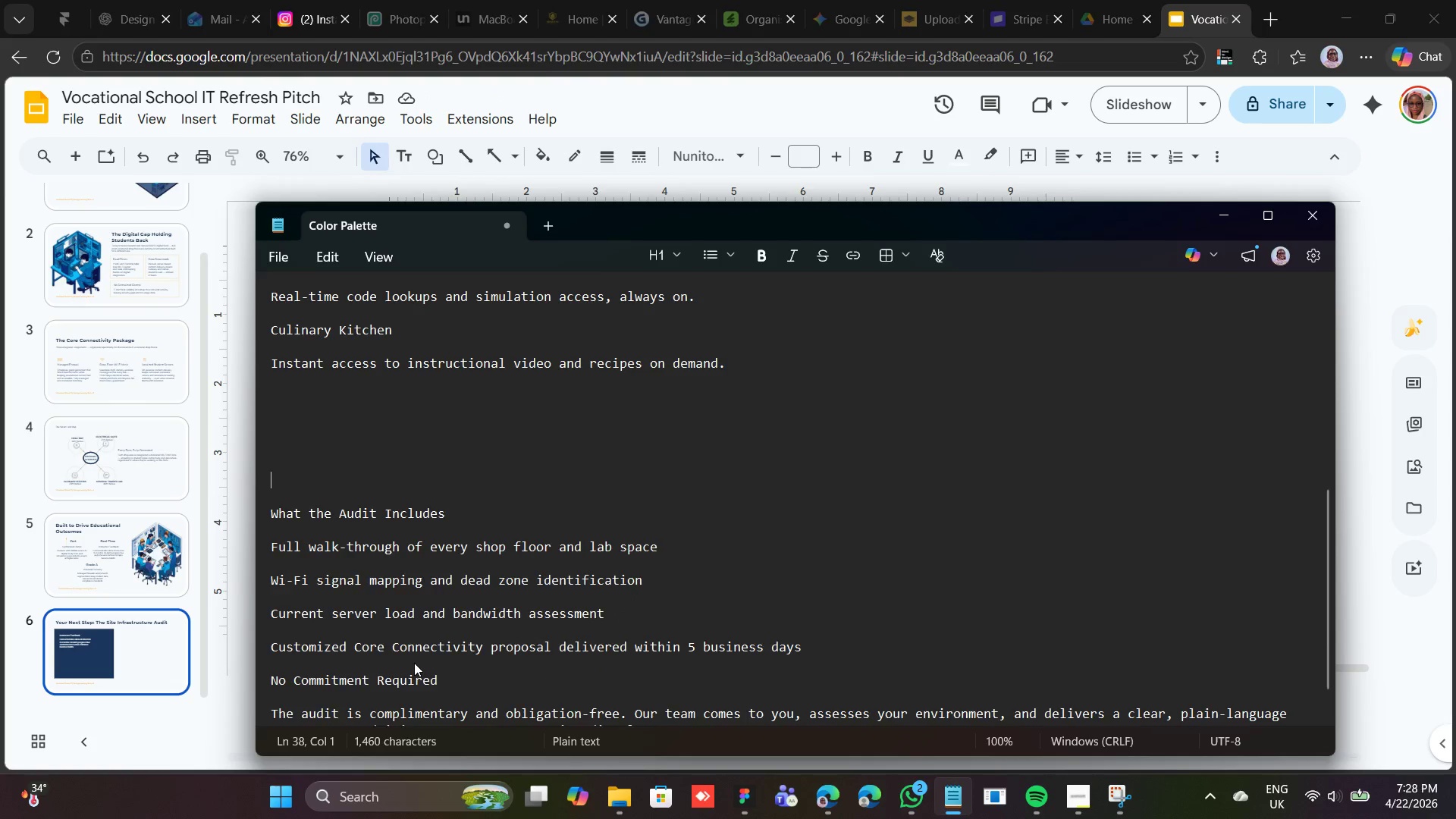 
key(Backspace)
 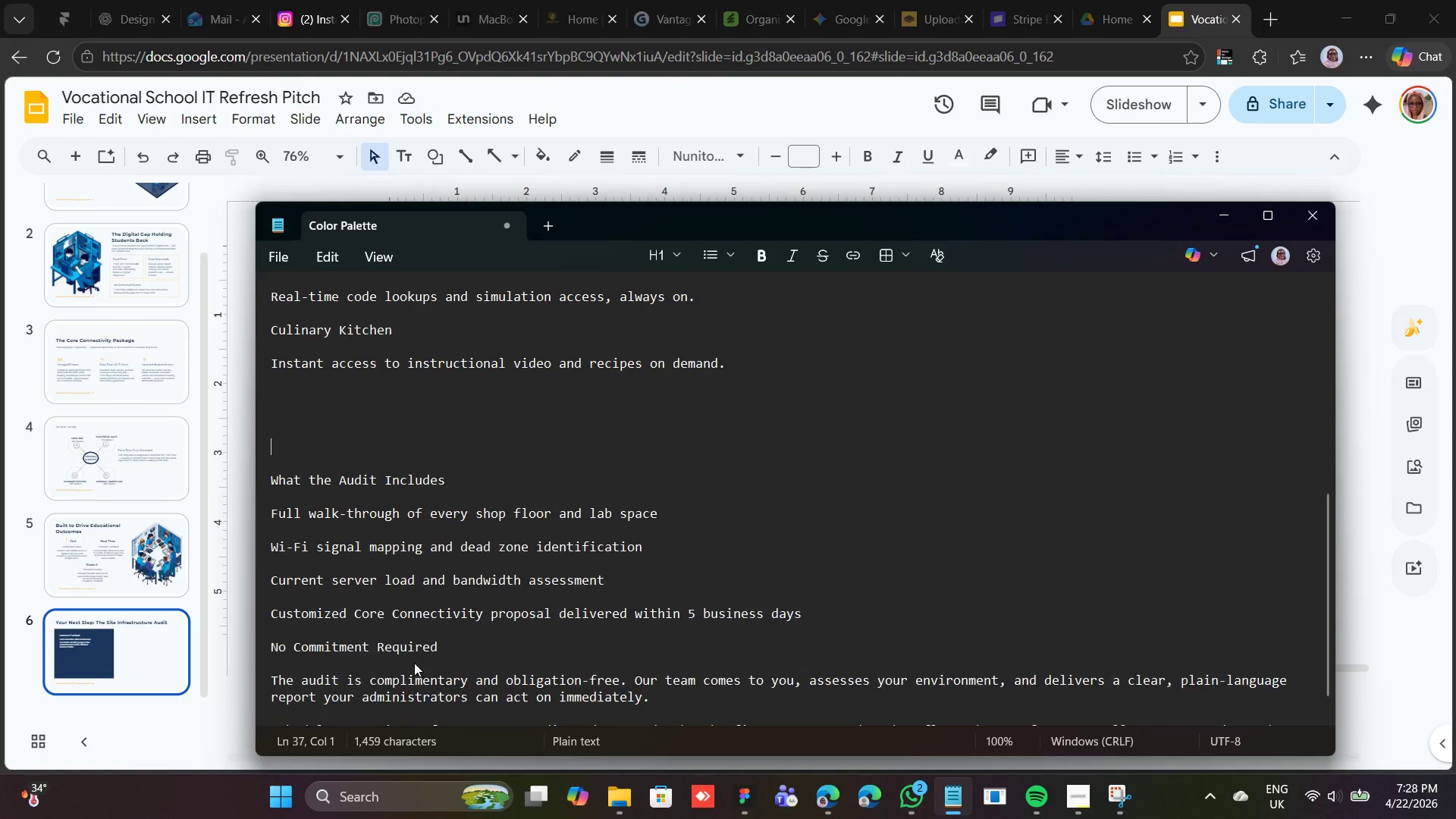 
key(Backspace)
 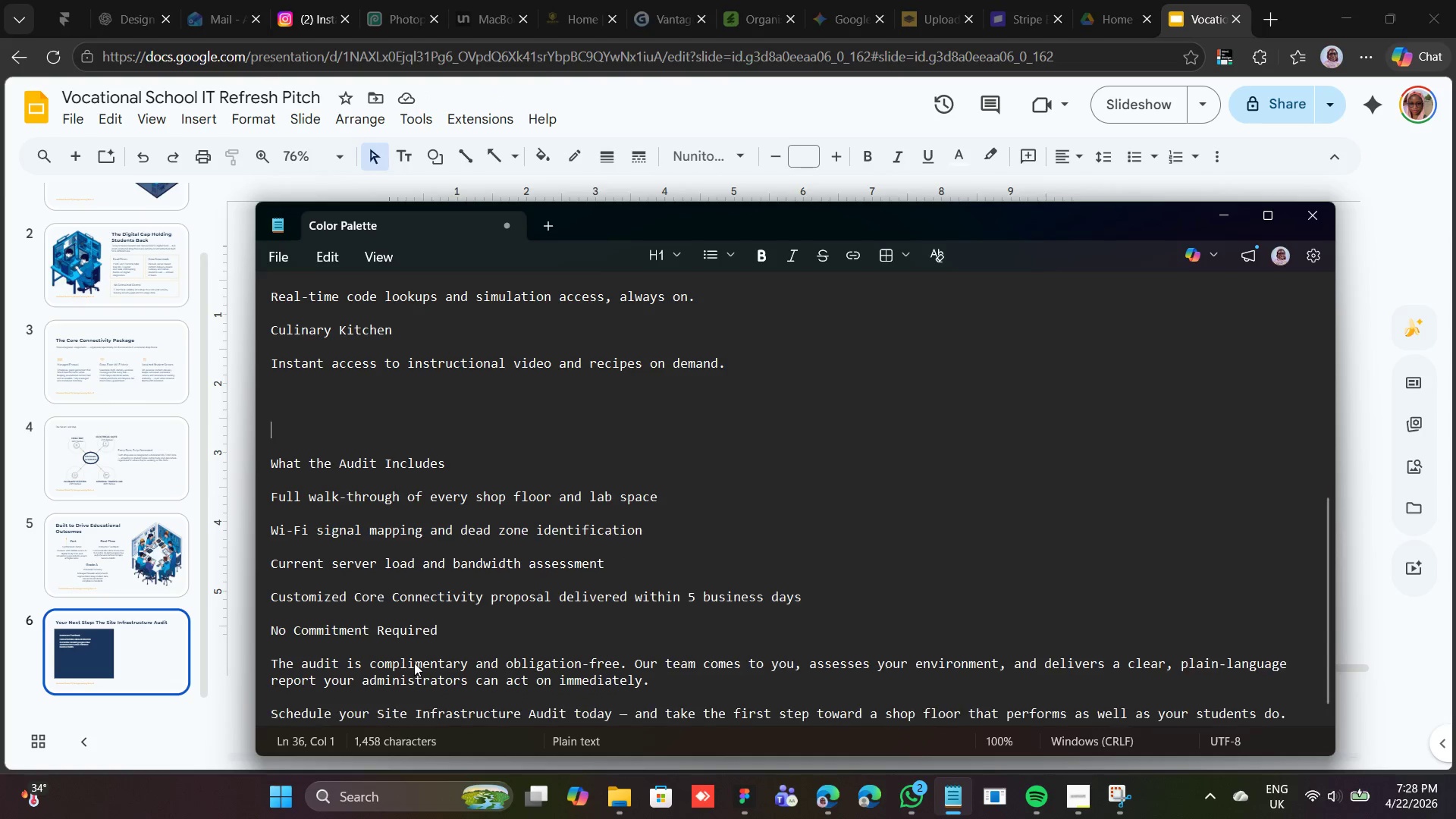 
key(Backspace)
 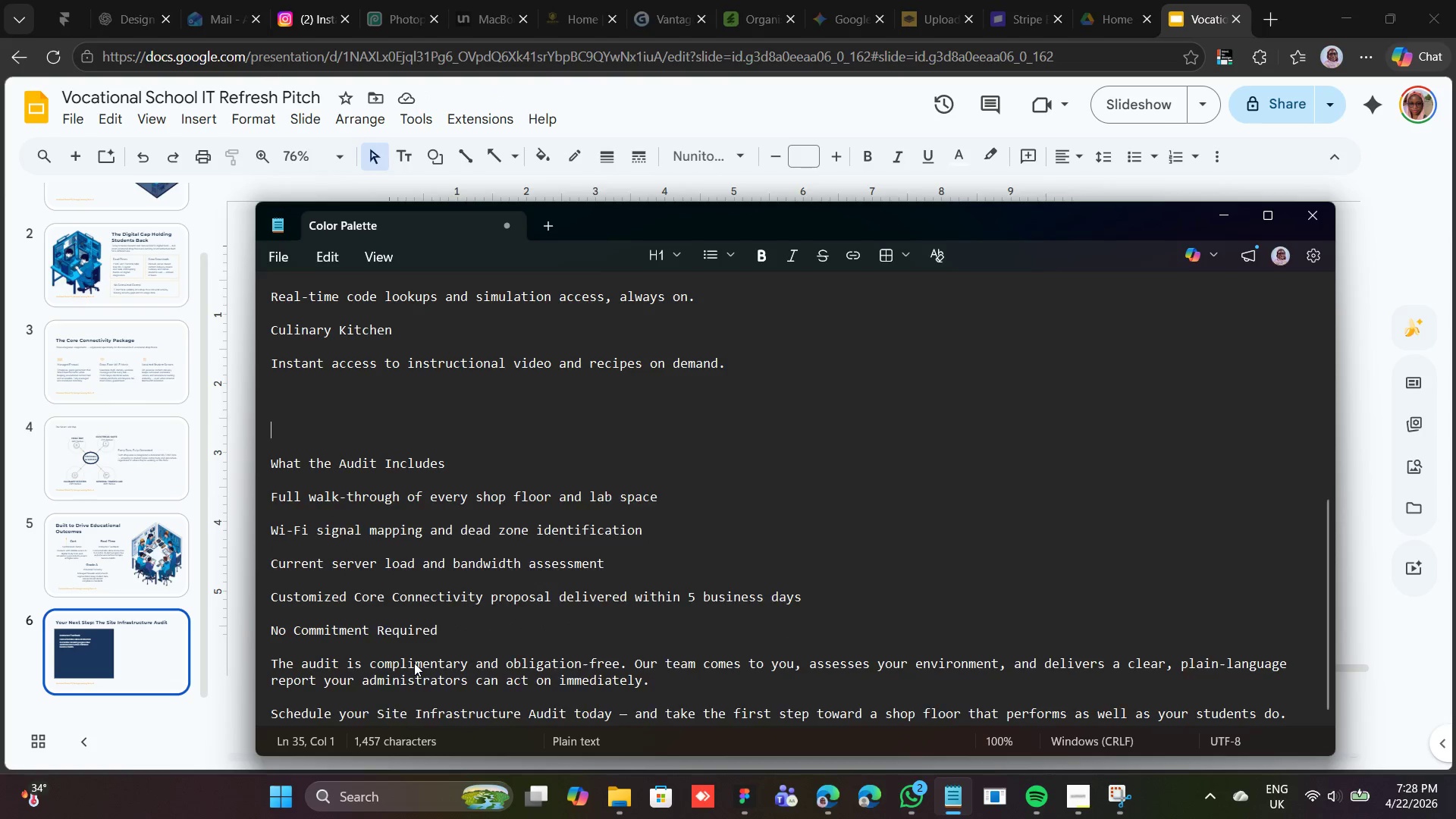 
key(Backspace)
 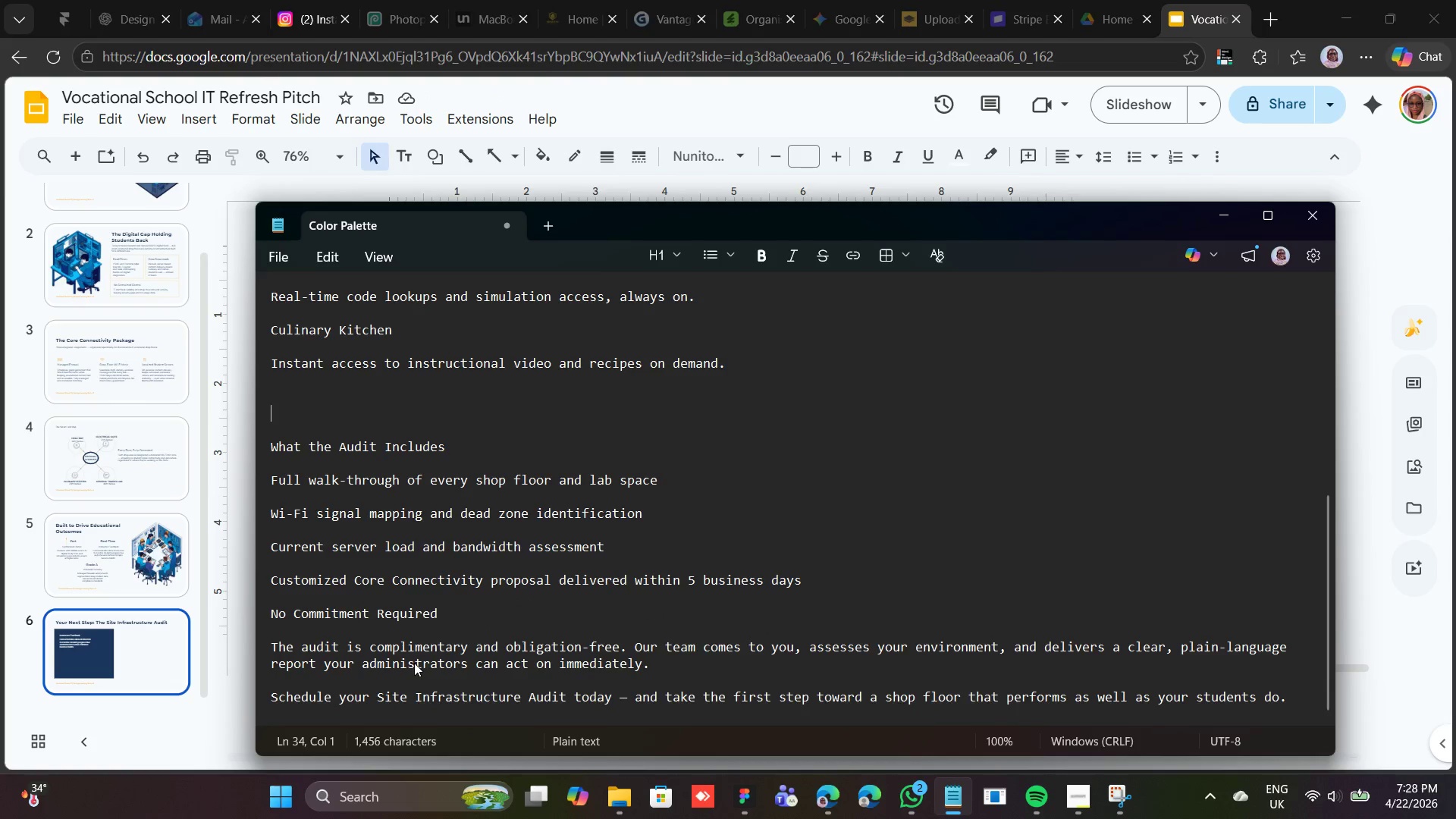 
key(Backspace)
 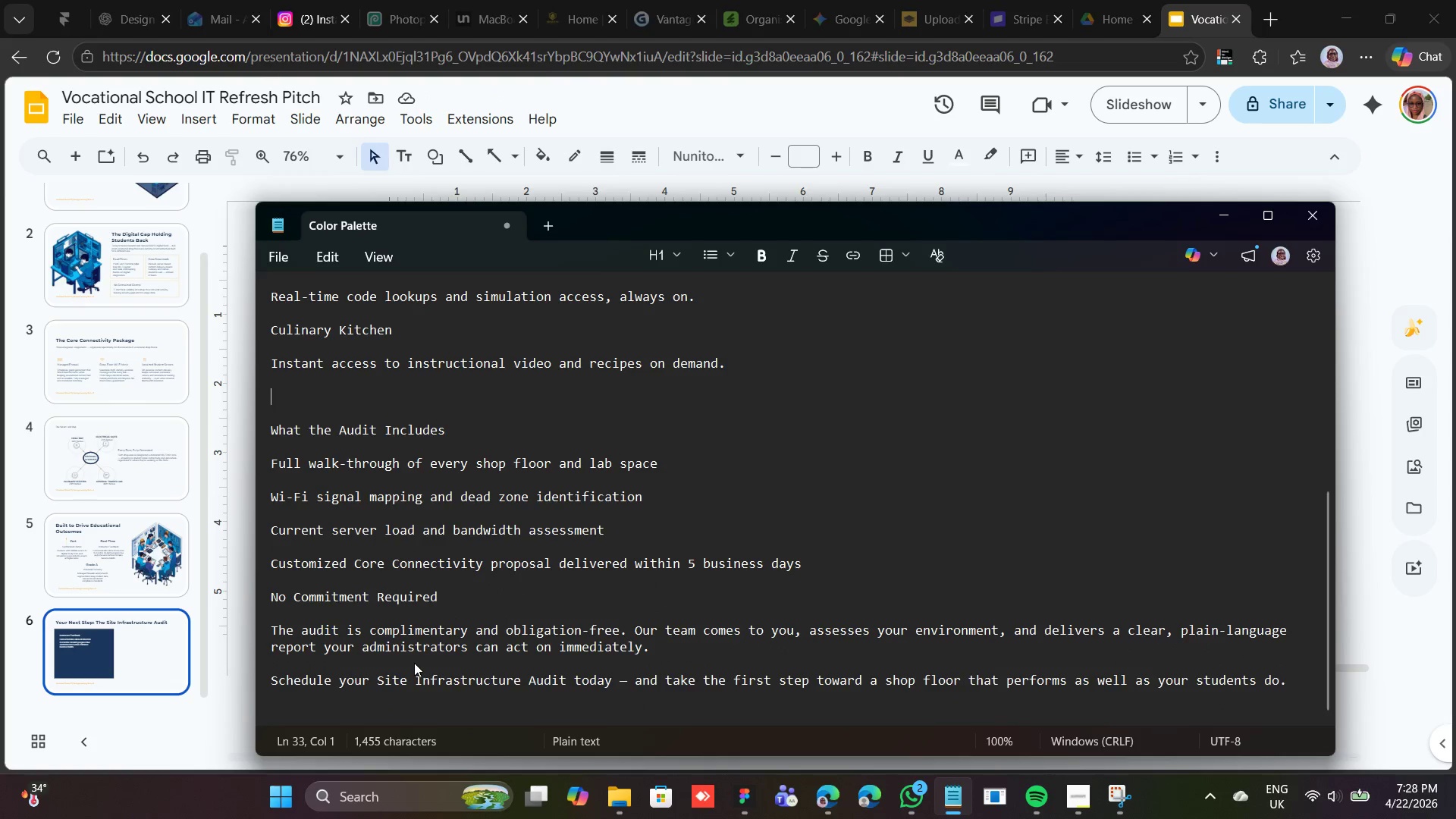 
key(Backspace)
 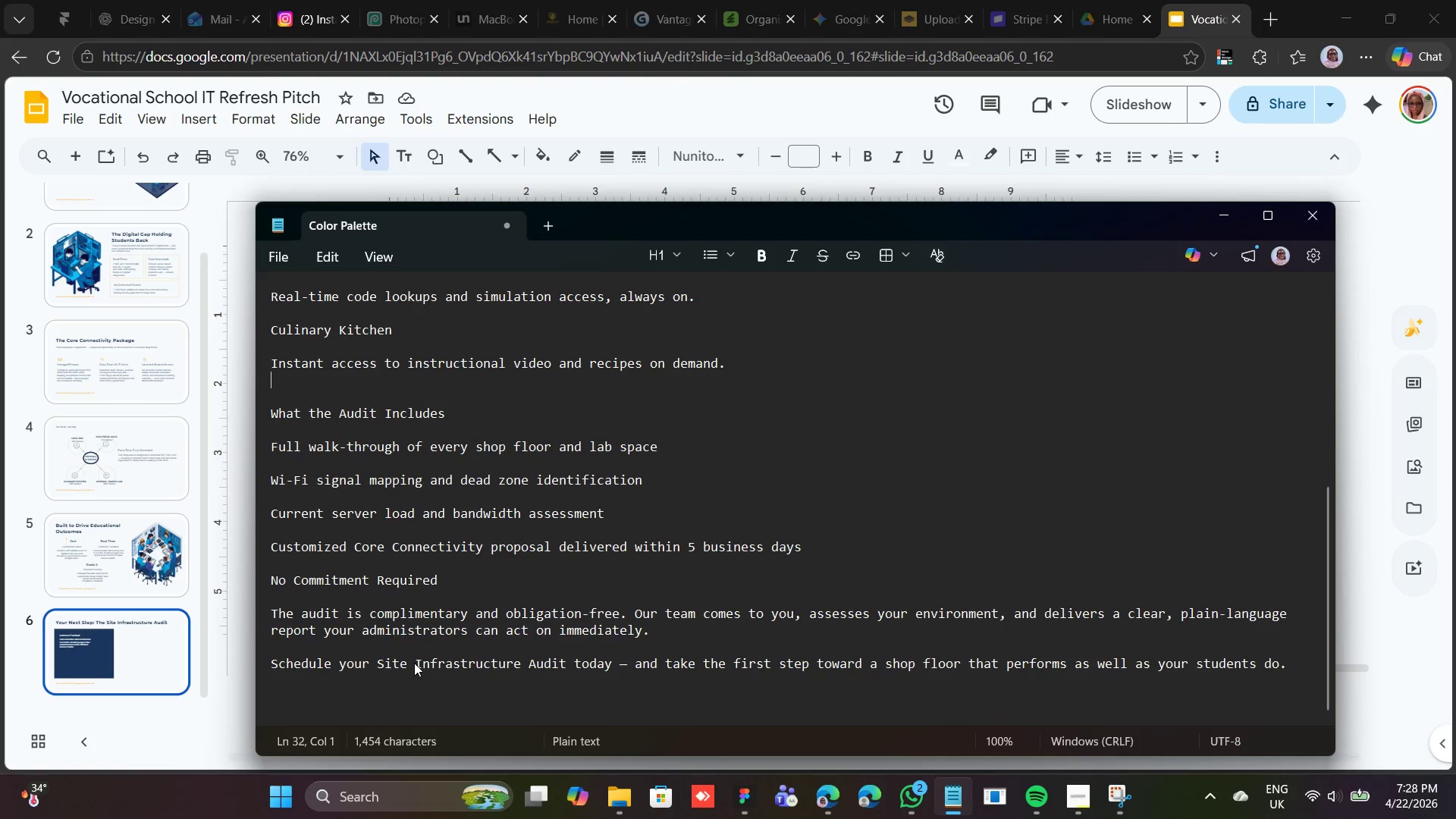 
key(Backspace)
 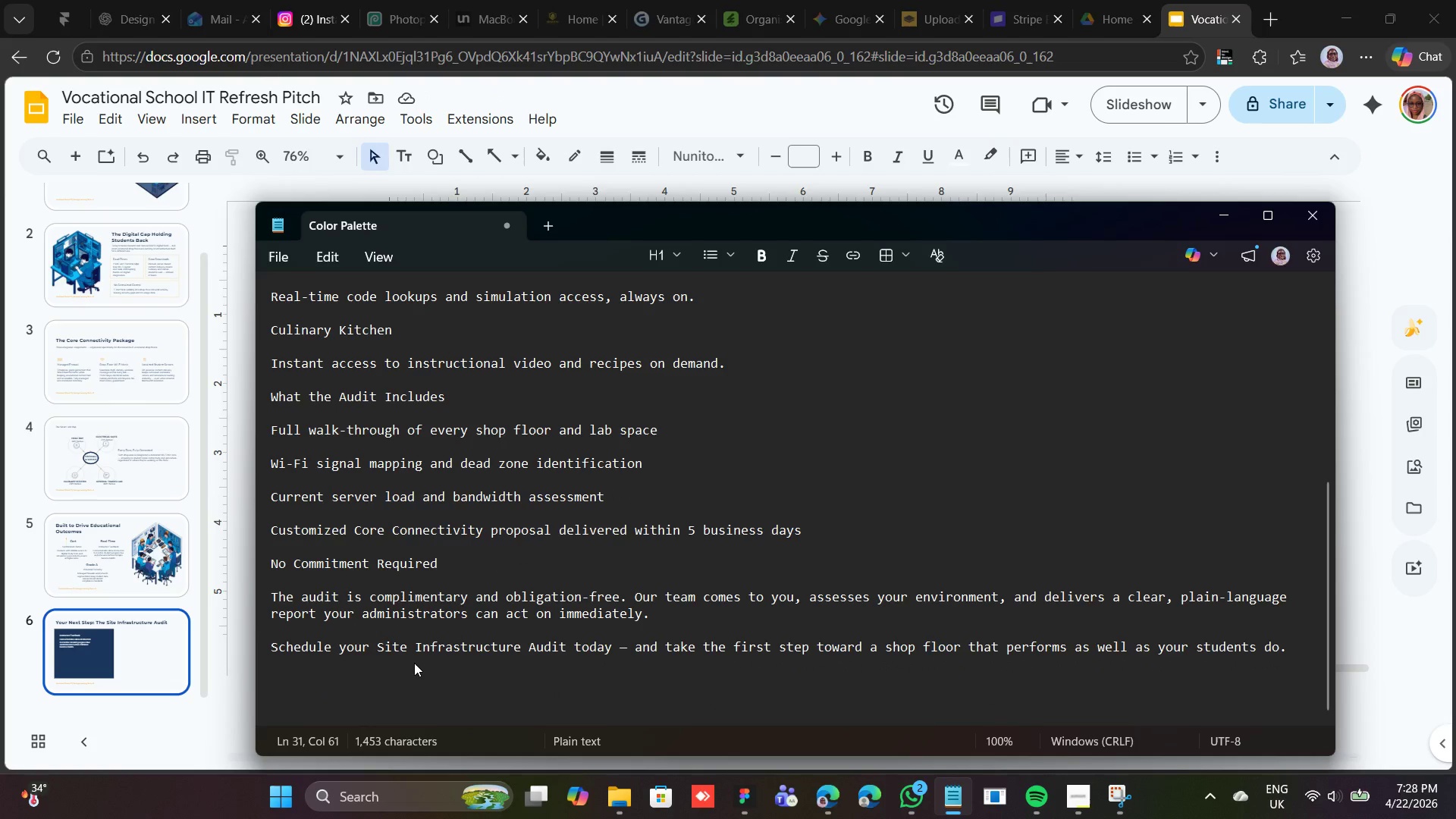 
scroll: coordinate [428, 645], scroll_direction: up, amount: 2.0
 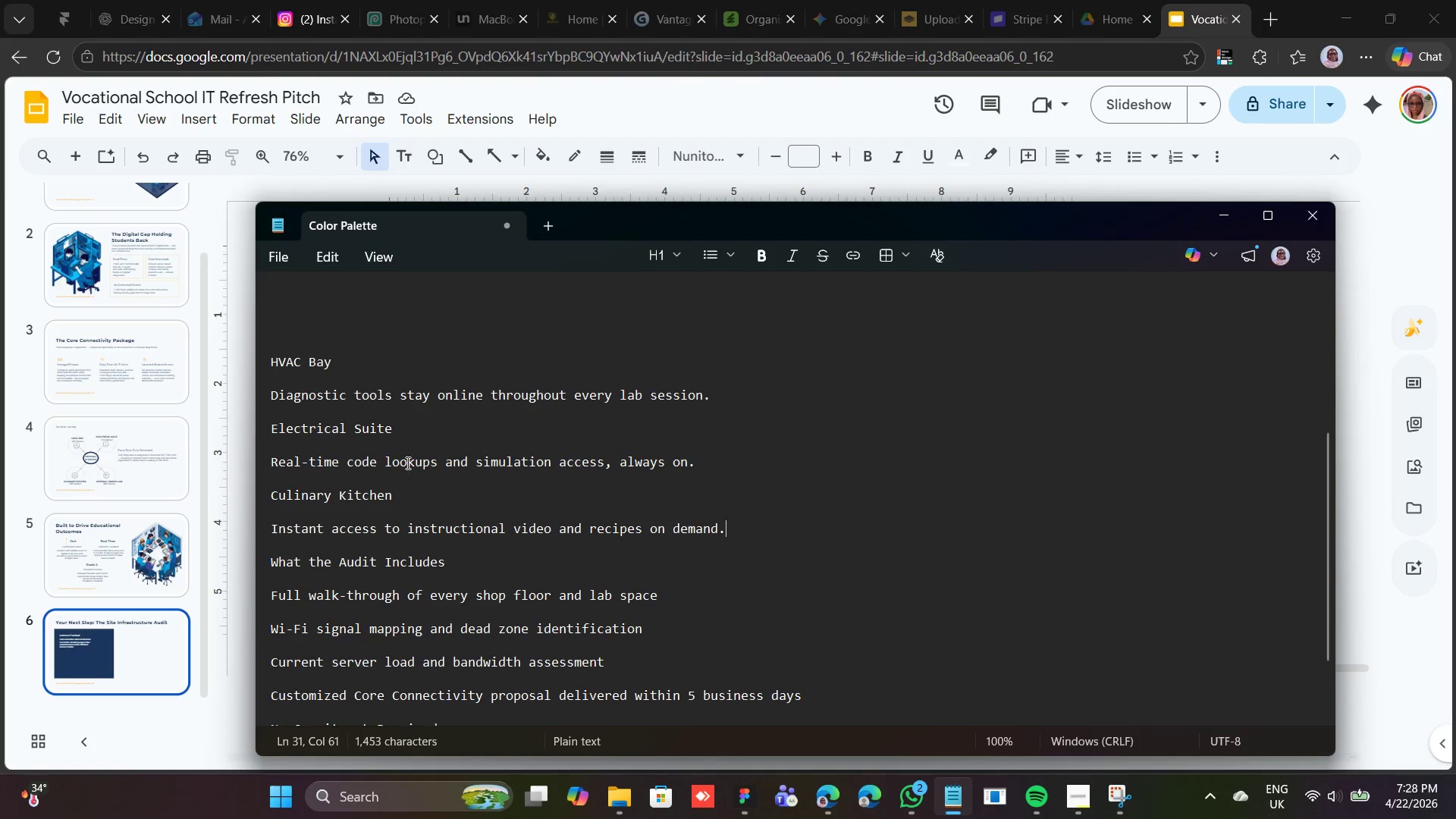 
scroll: coordinate [460, 487], scroll_direction: down, amount: 1.0
 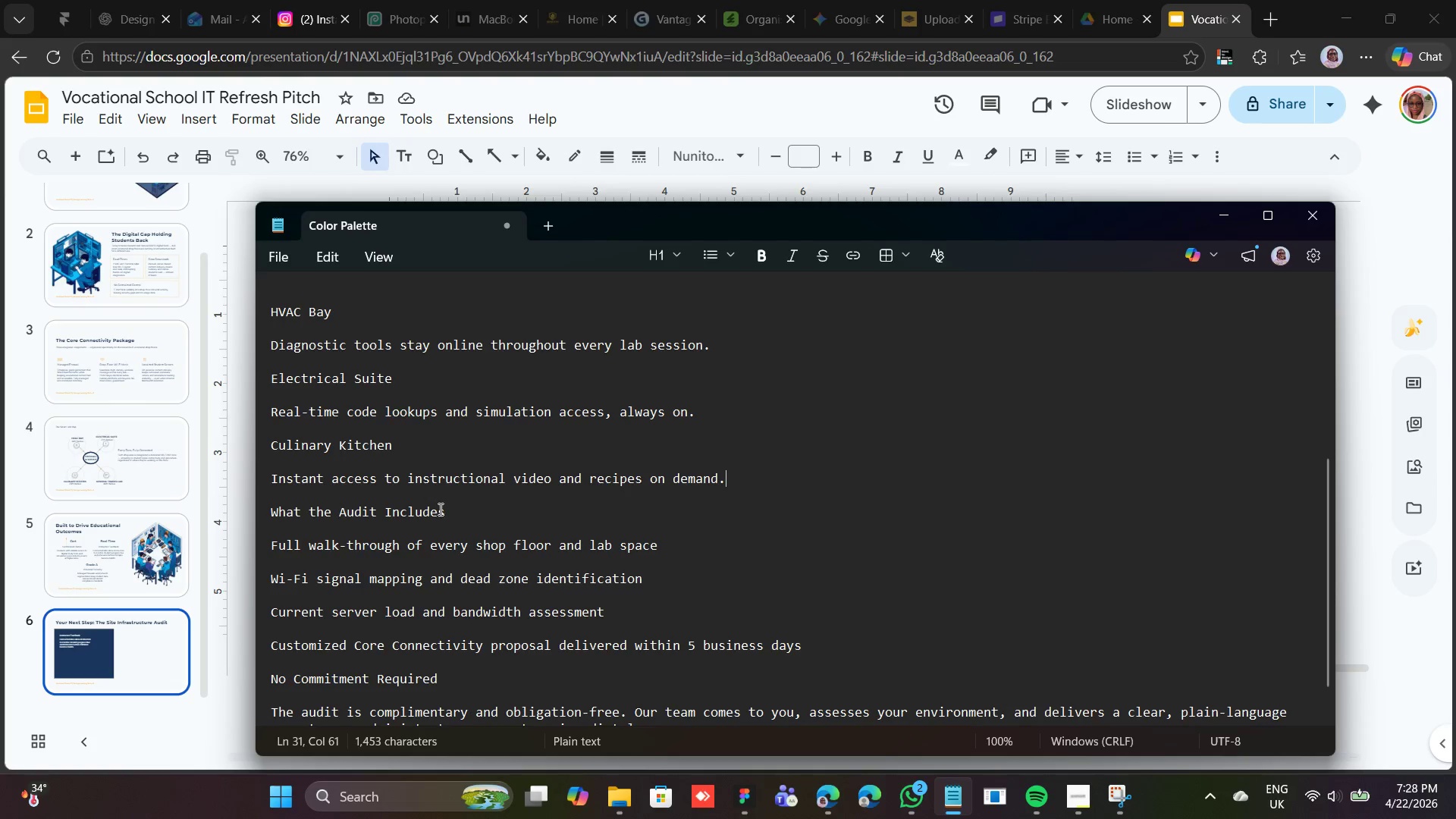 
left_click_drag(start_coordinate=[447, 516], to_coordinate=[270, 516])
 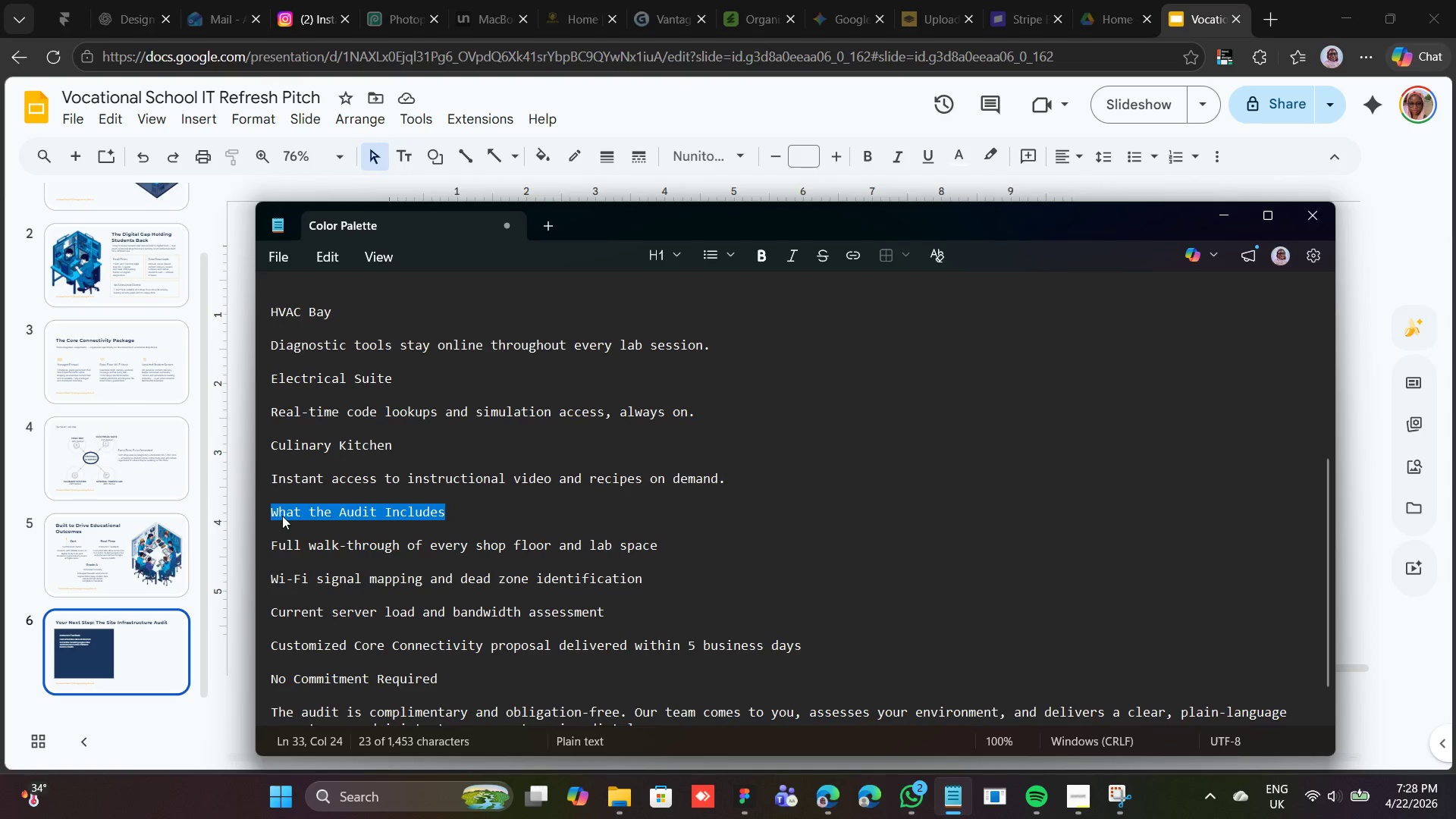 
right_click([282, 516])
 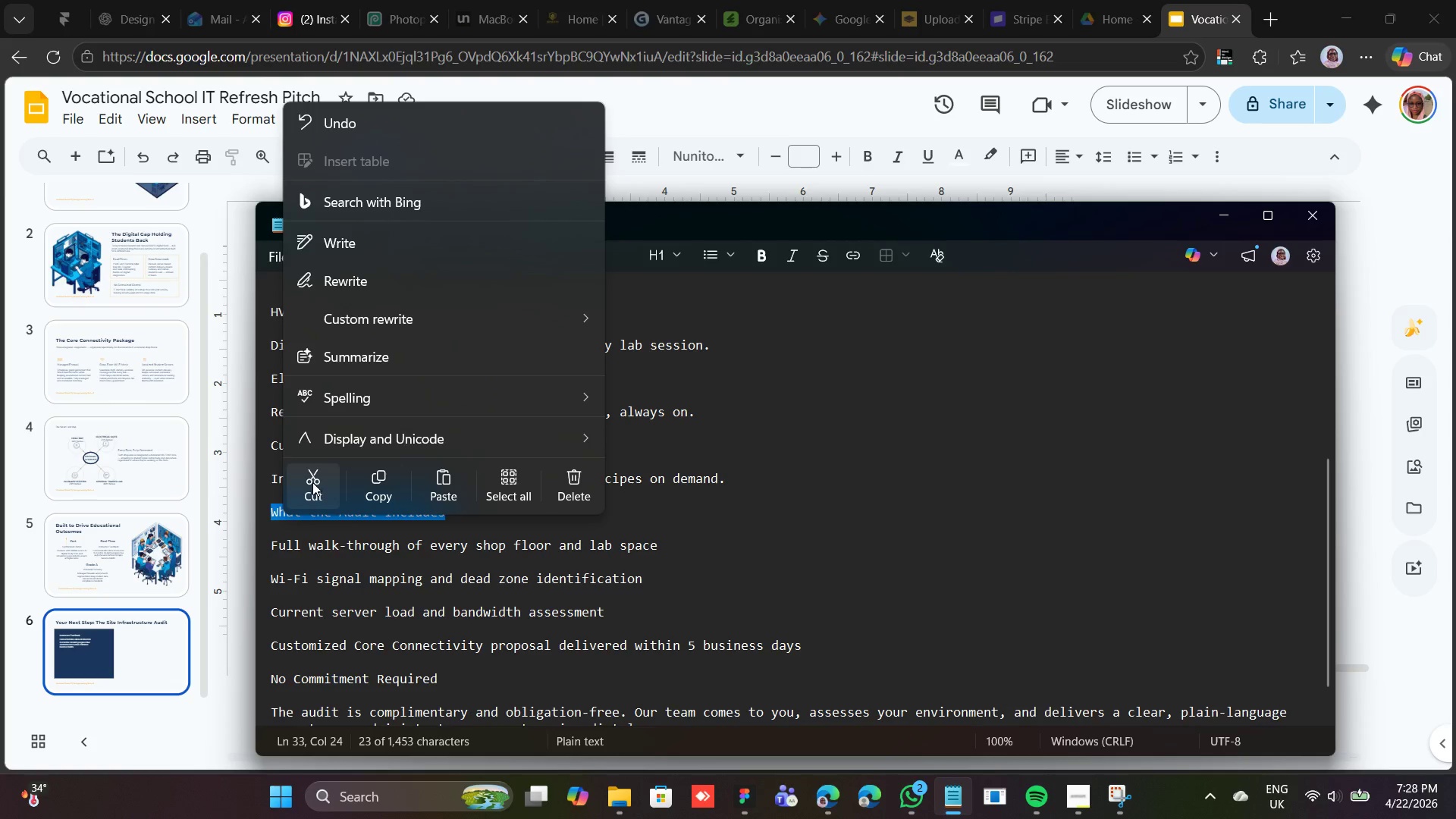 
left_click([313, 480])
 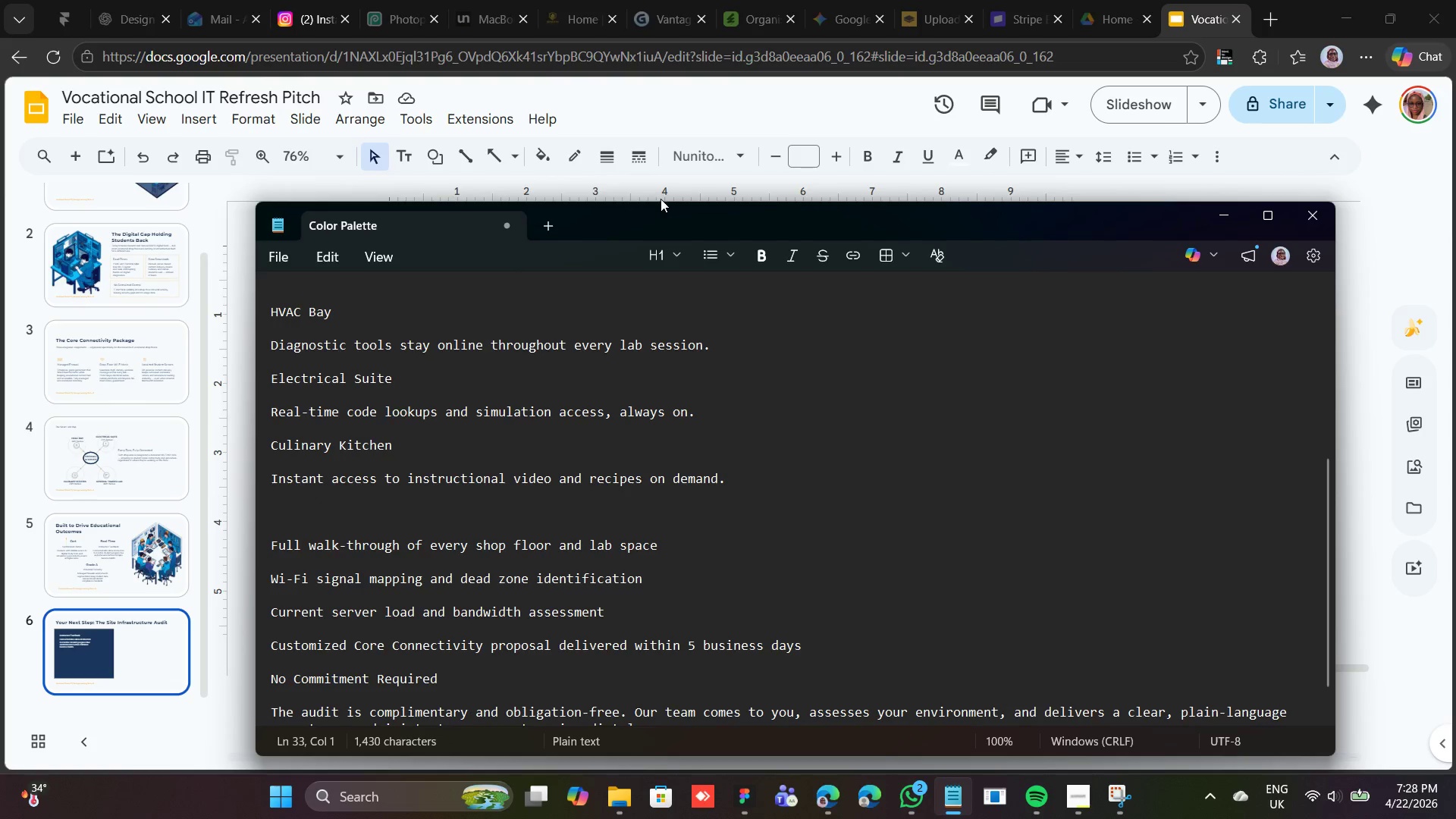 
left_click([676, 106])
 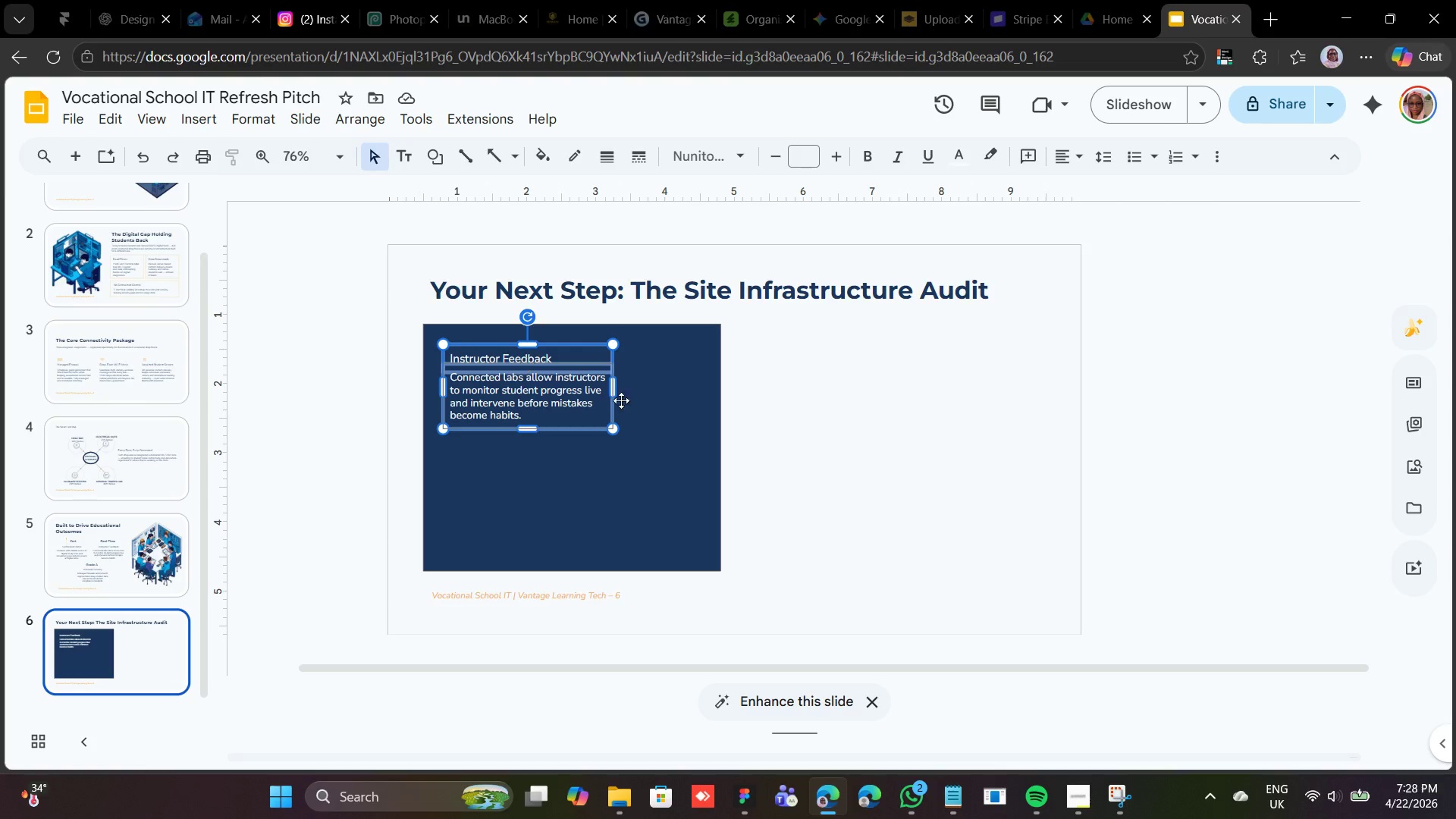 
left_click([680, 409])
 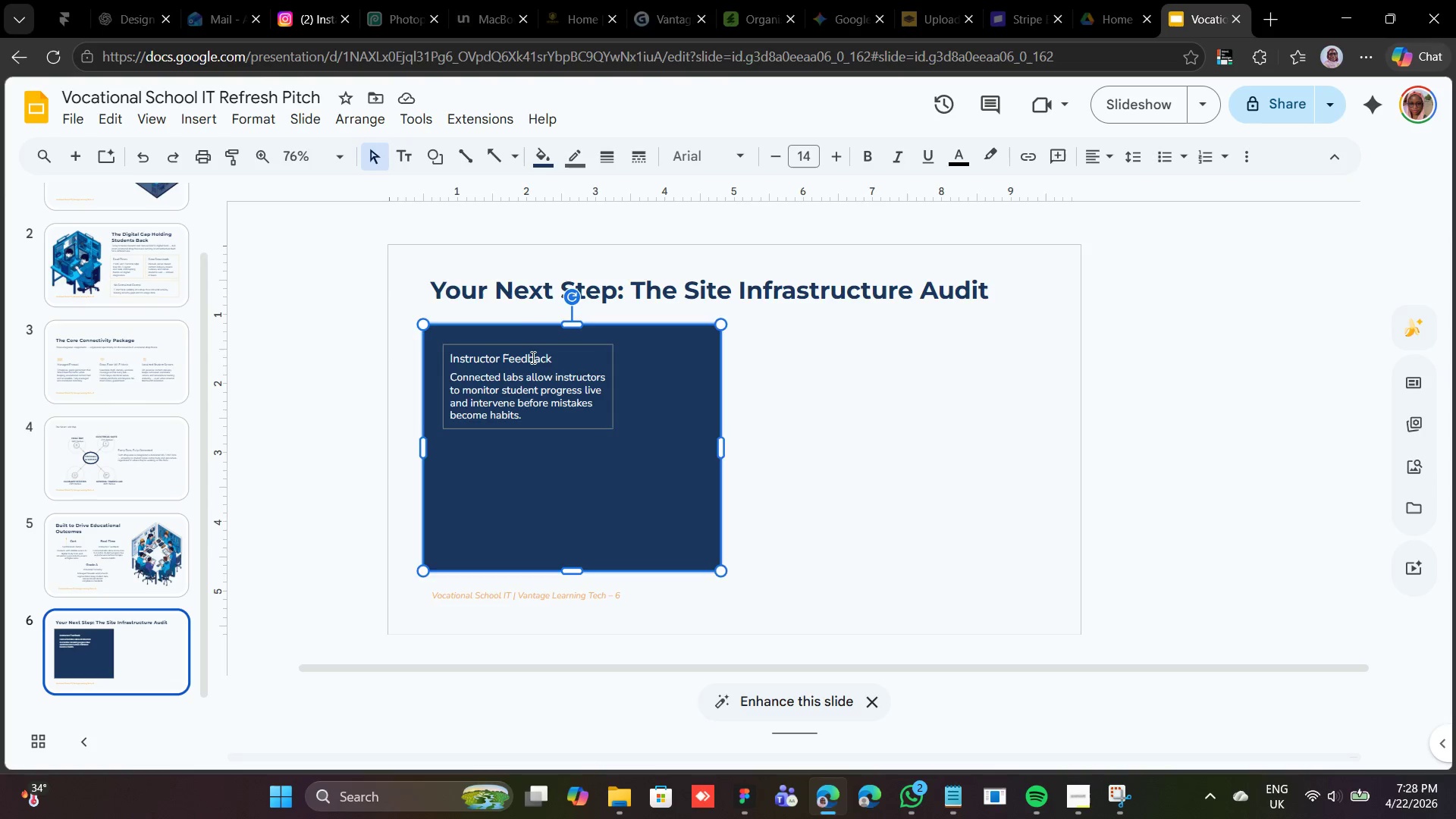 
double_click([532, 357])
 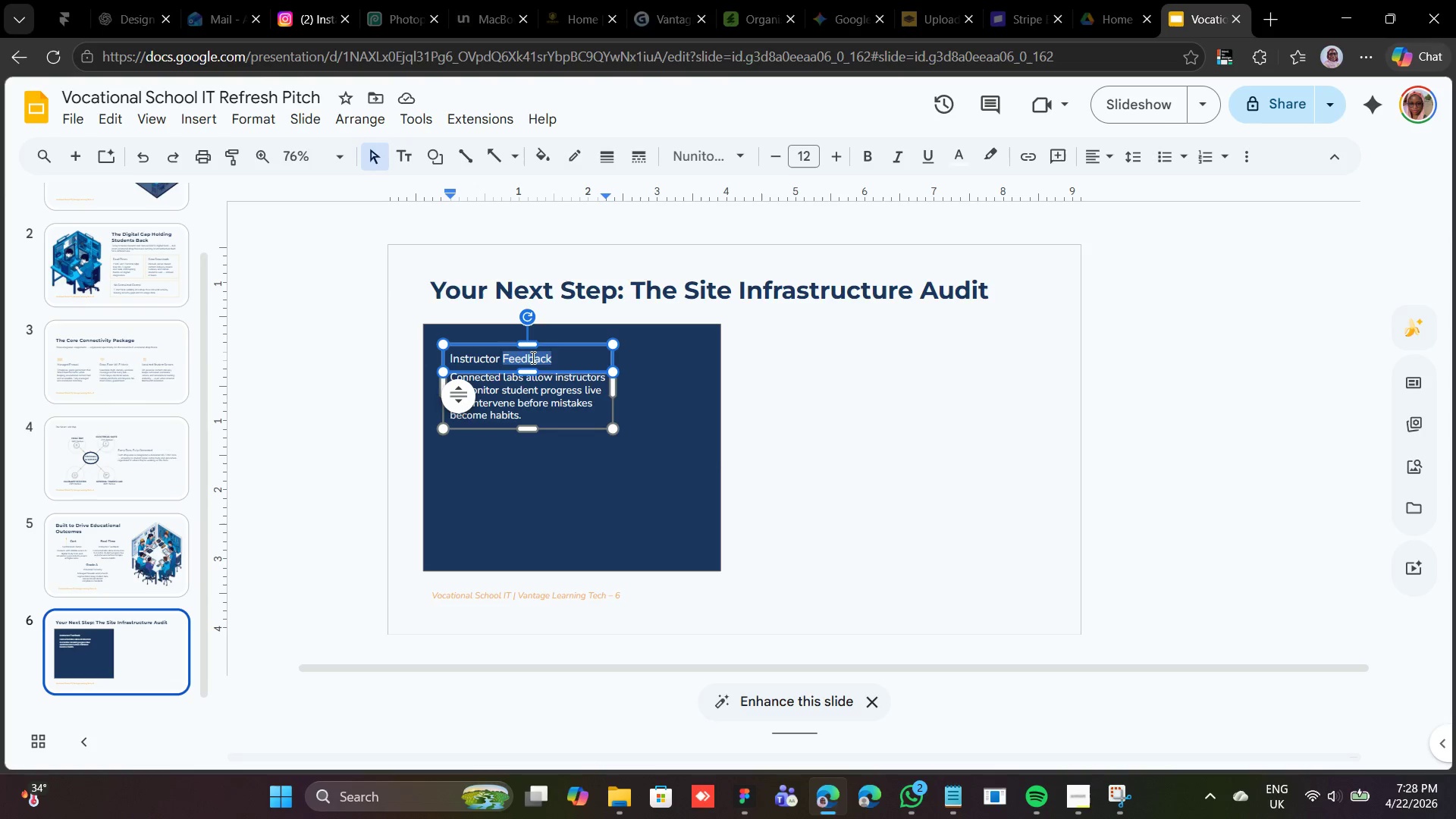 
triple_click([532, 357])
 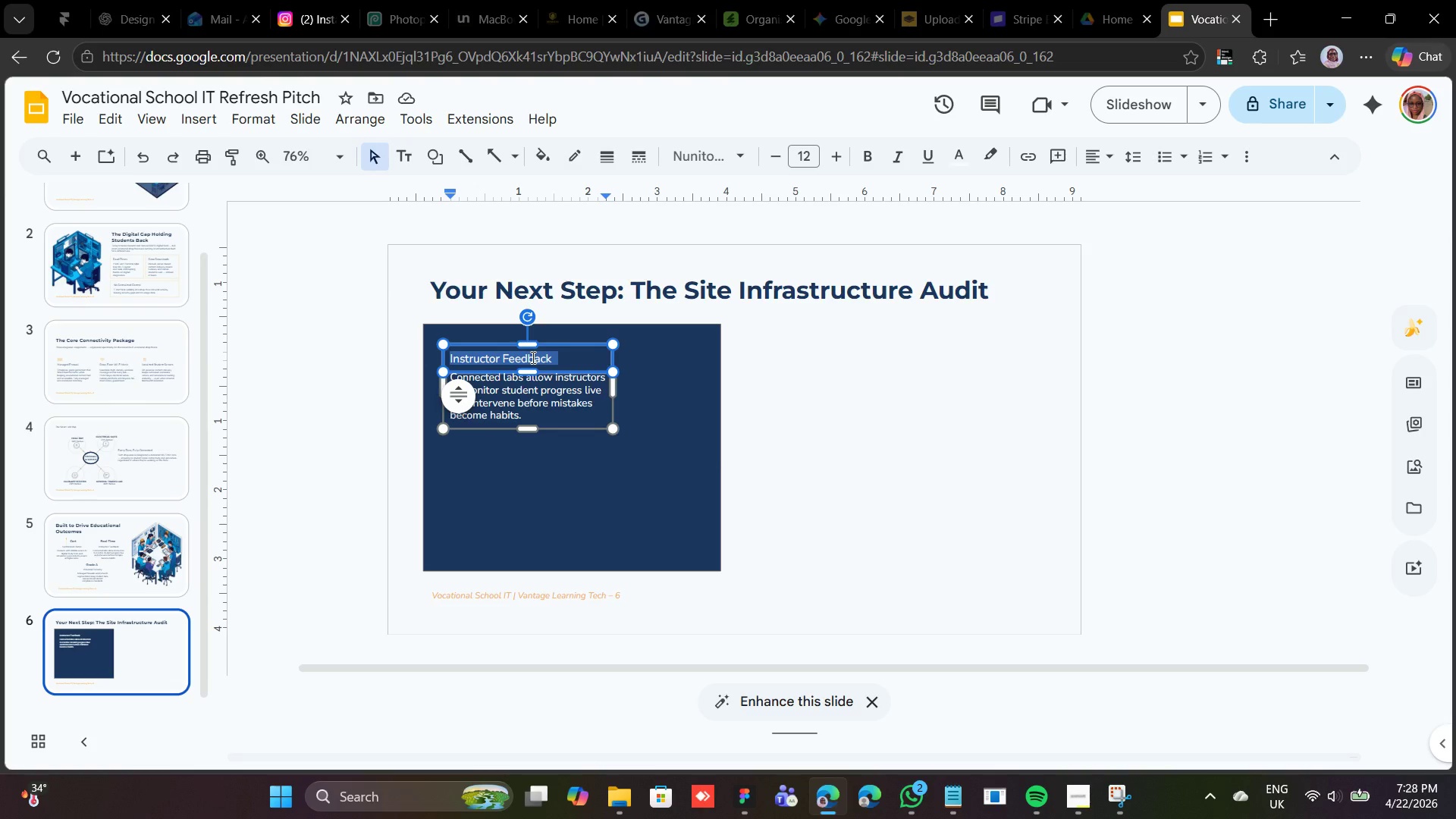 
right_click([532, 357])
 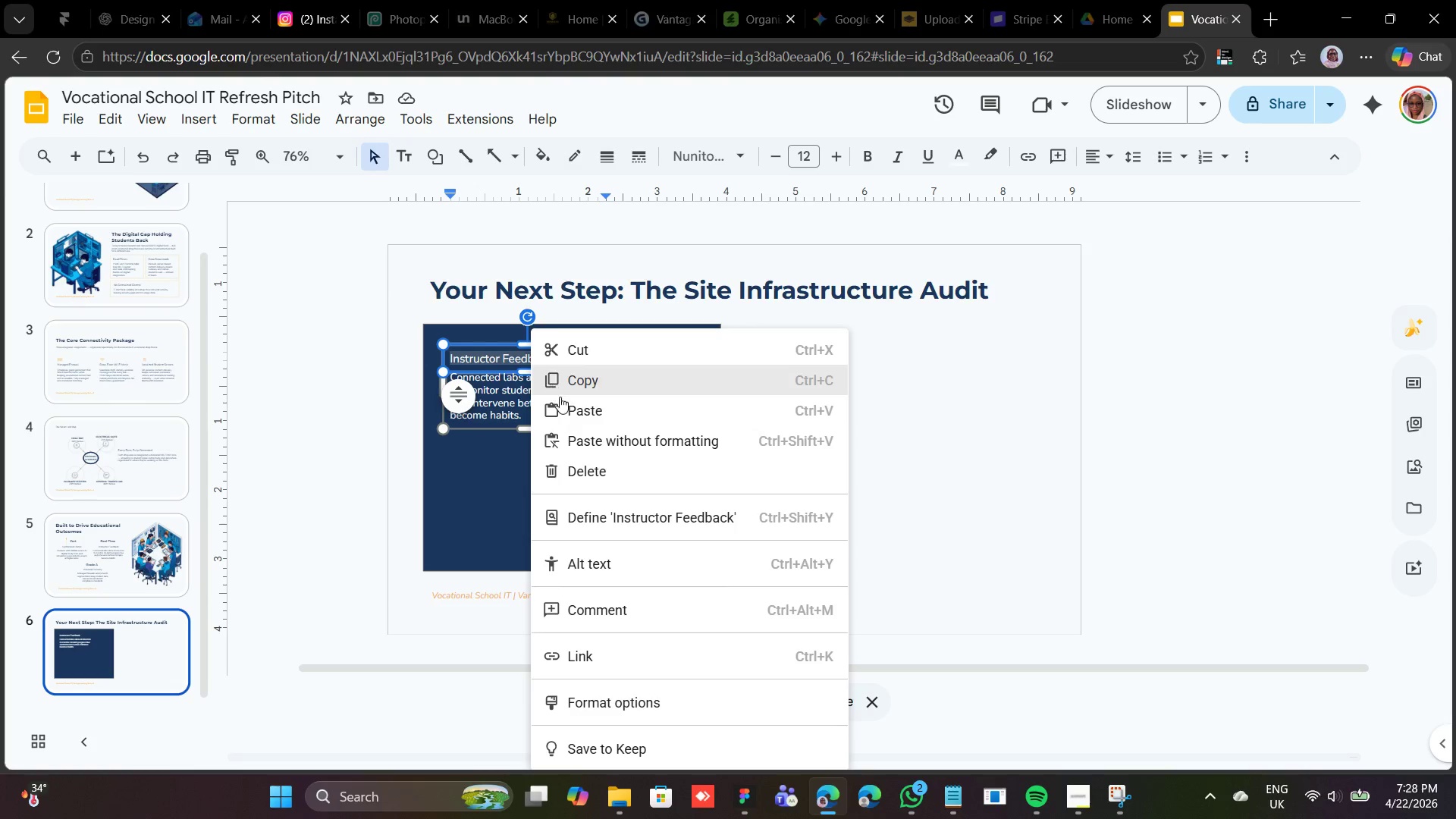 
left_click([566, 404])
 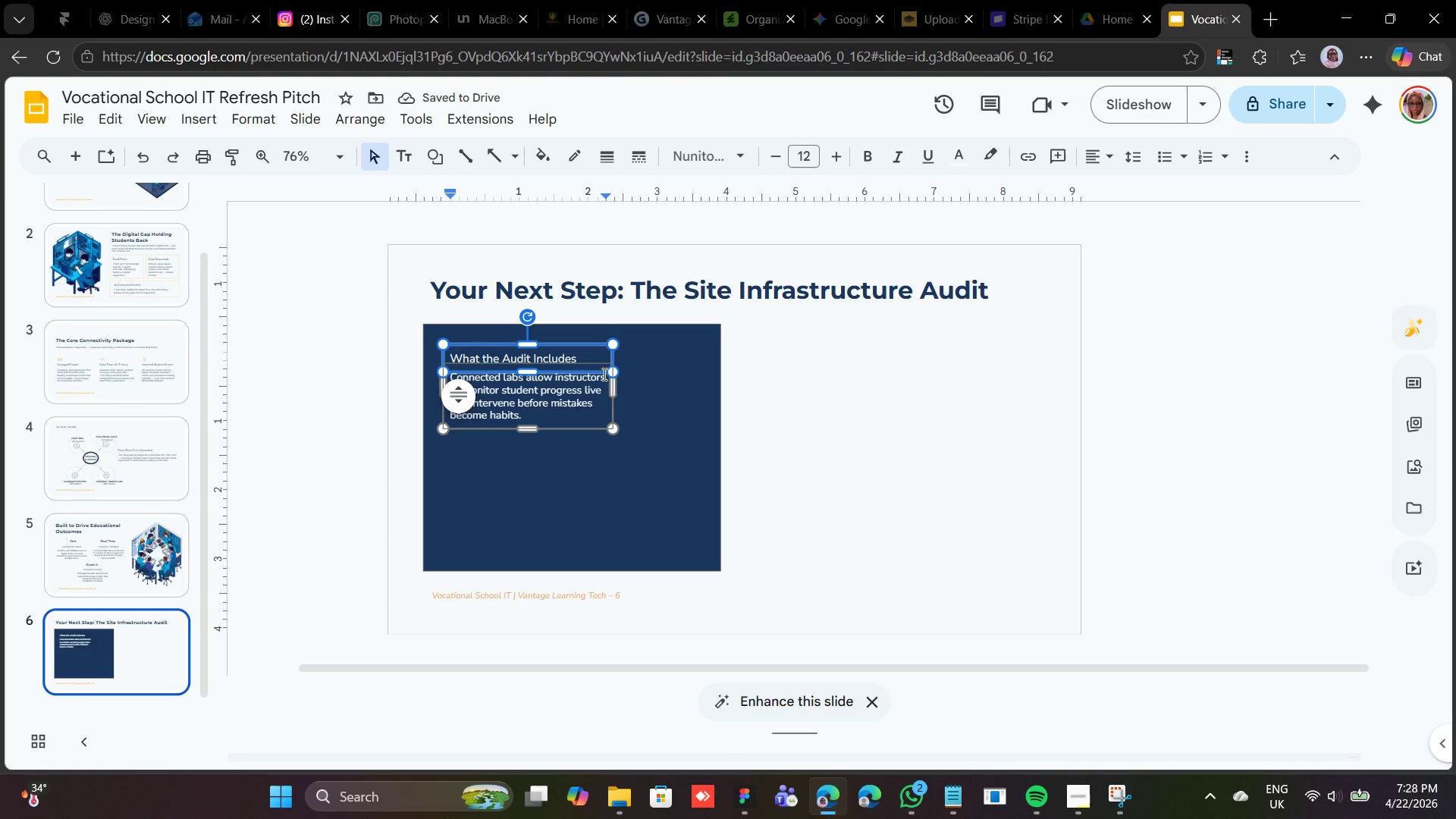 
wait(5.24)
 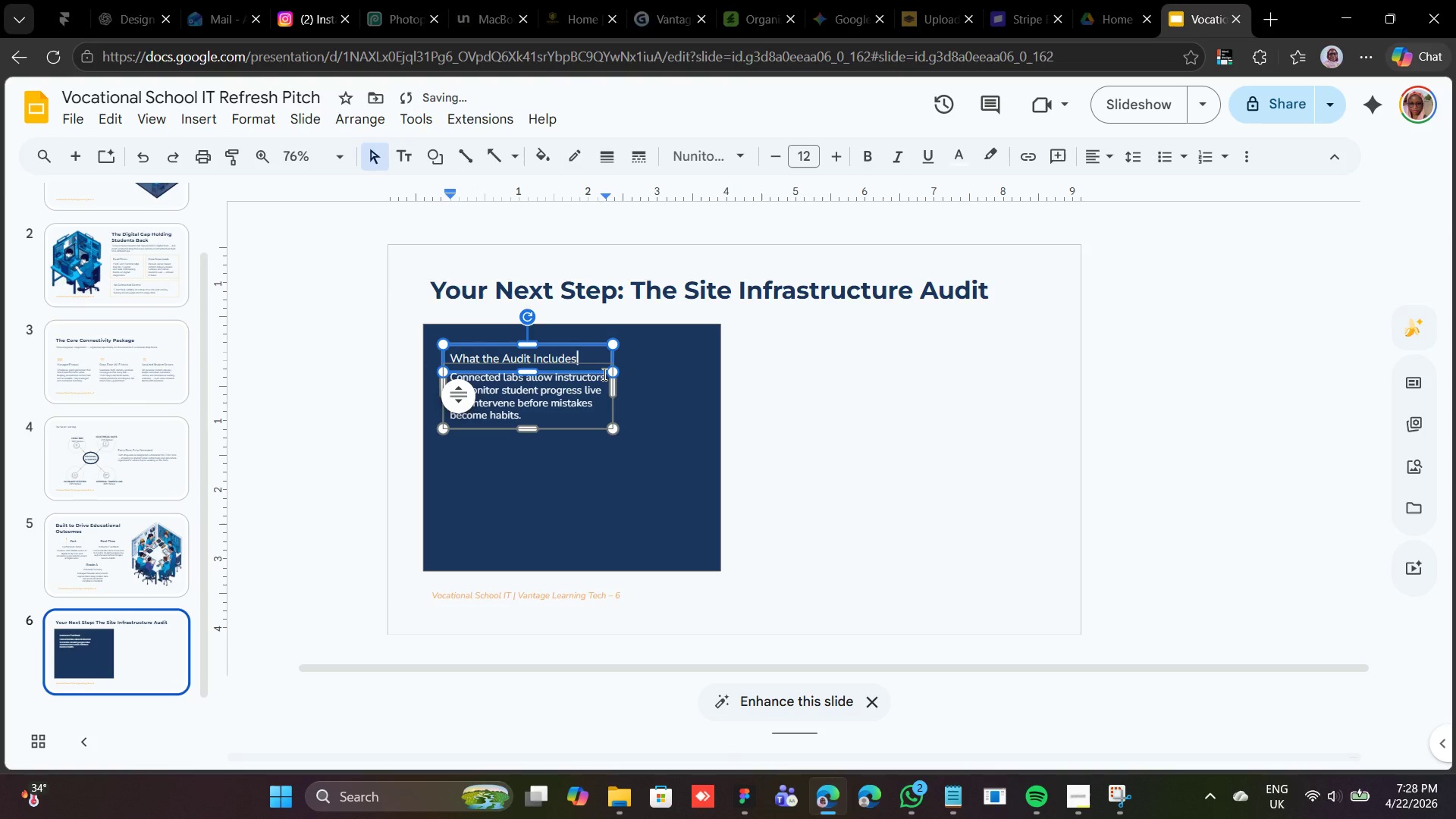 
left_click([651, 394])
 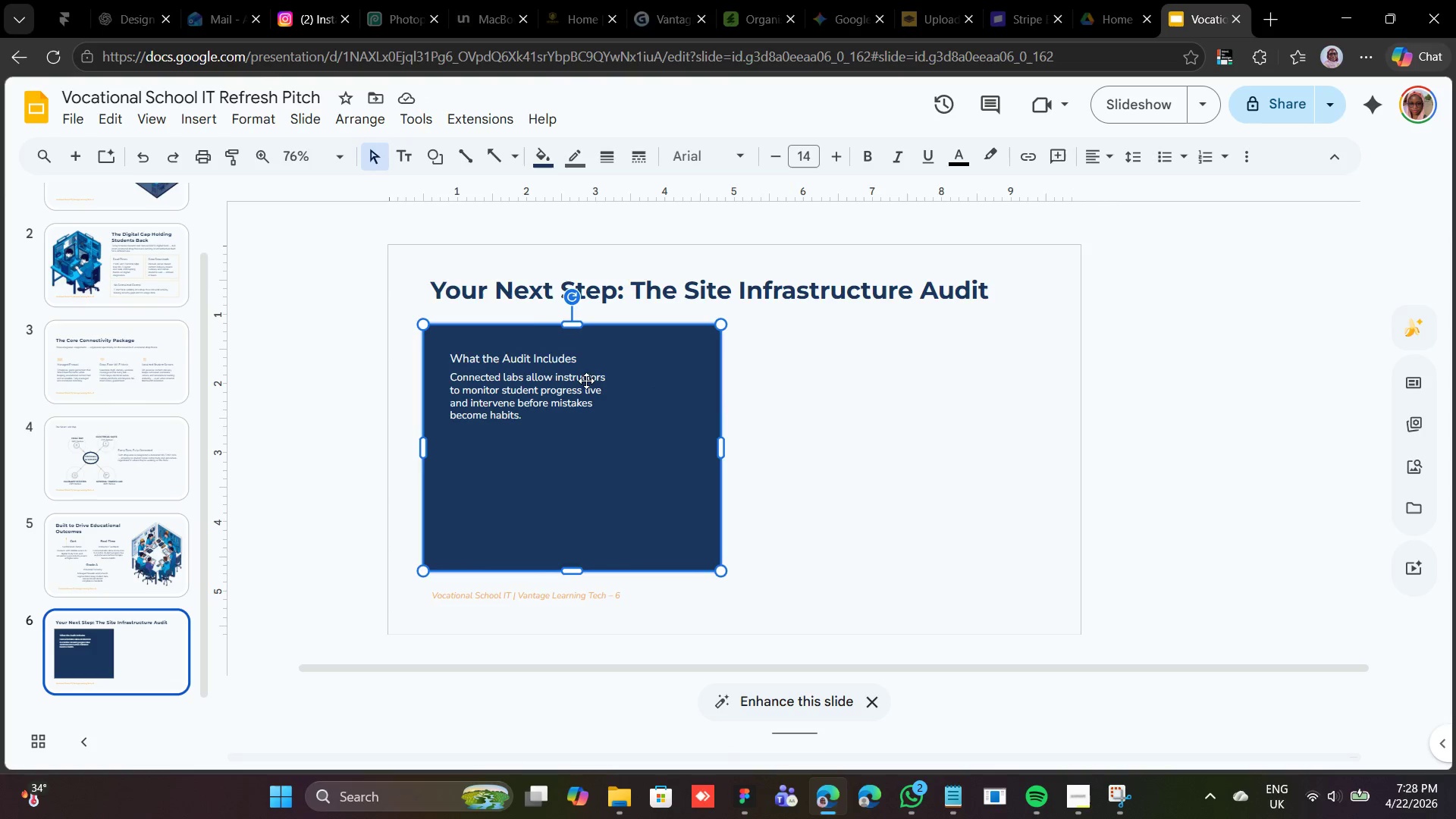 
left_click([586, 380])
 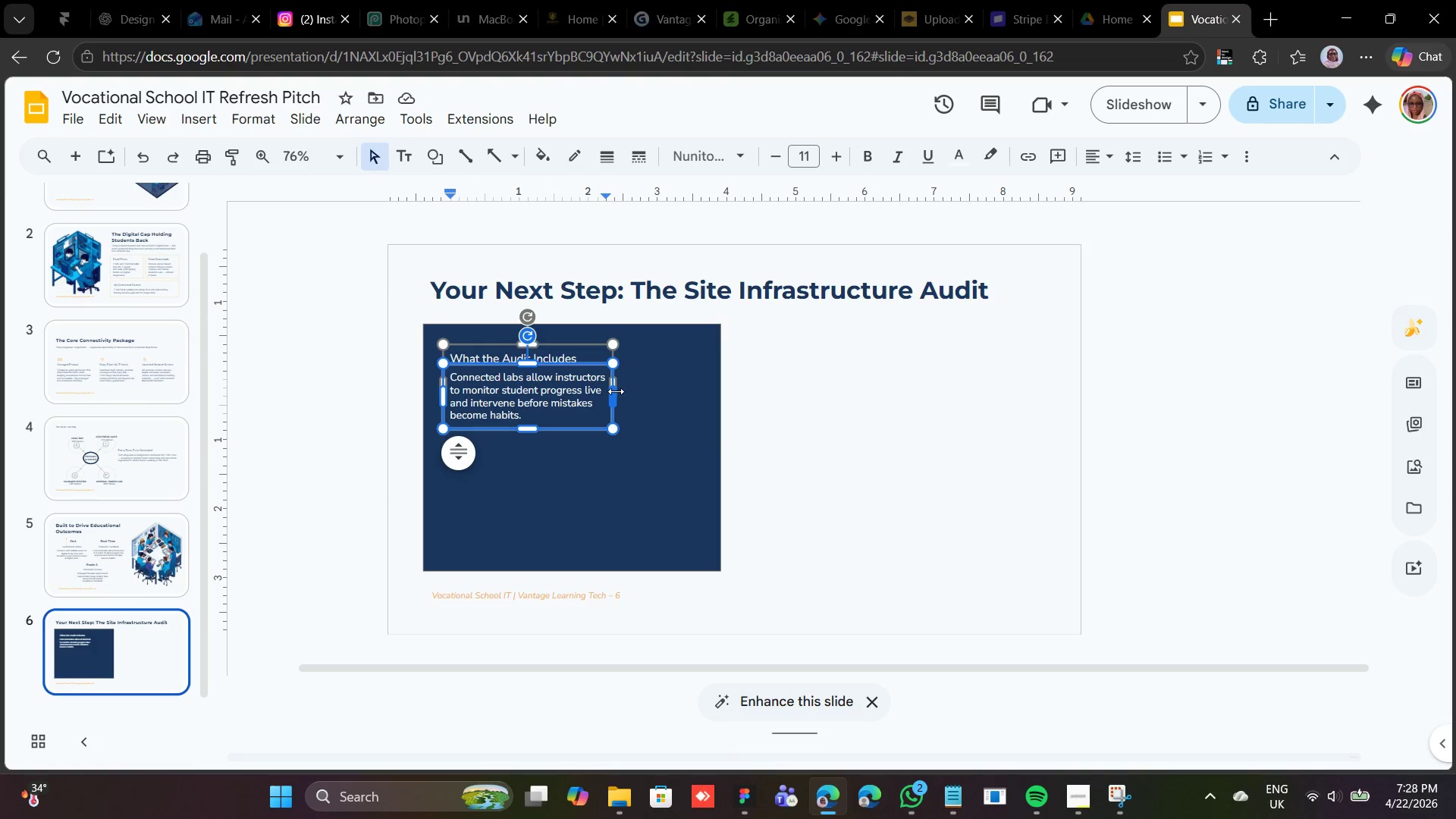 
left_click_drag(start_coordinate=[616, 391], to_coordinate=[664, 397])
 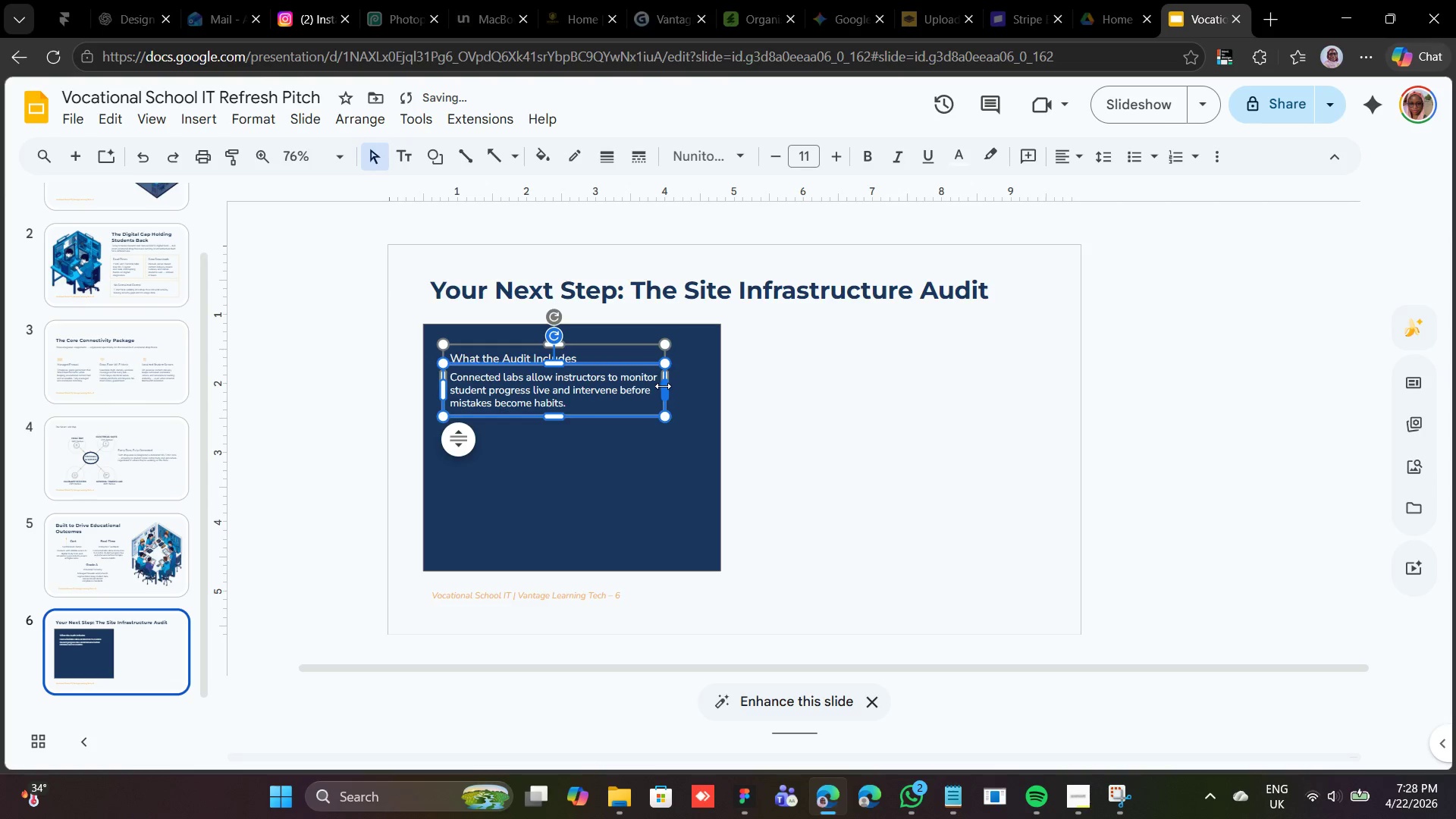 
left_click_drag(start_coordinate=[663, 386], to_coordinate=[698, 384])
 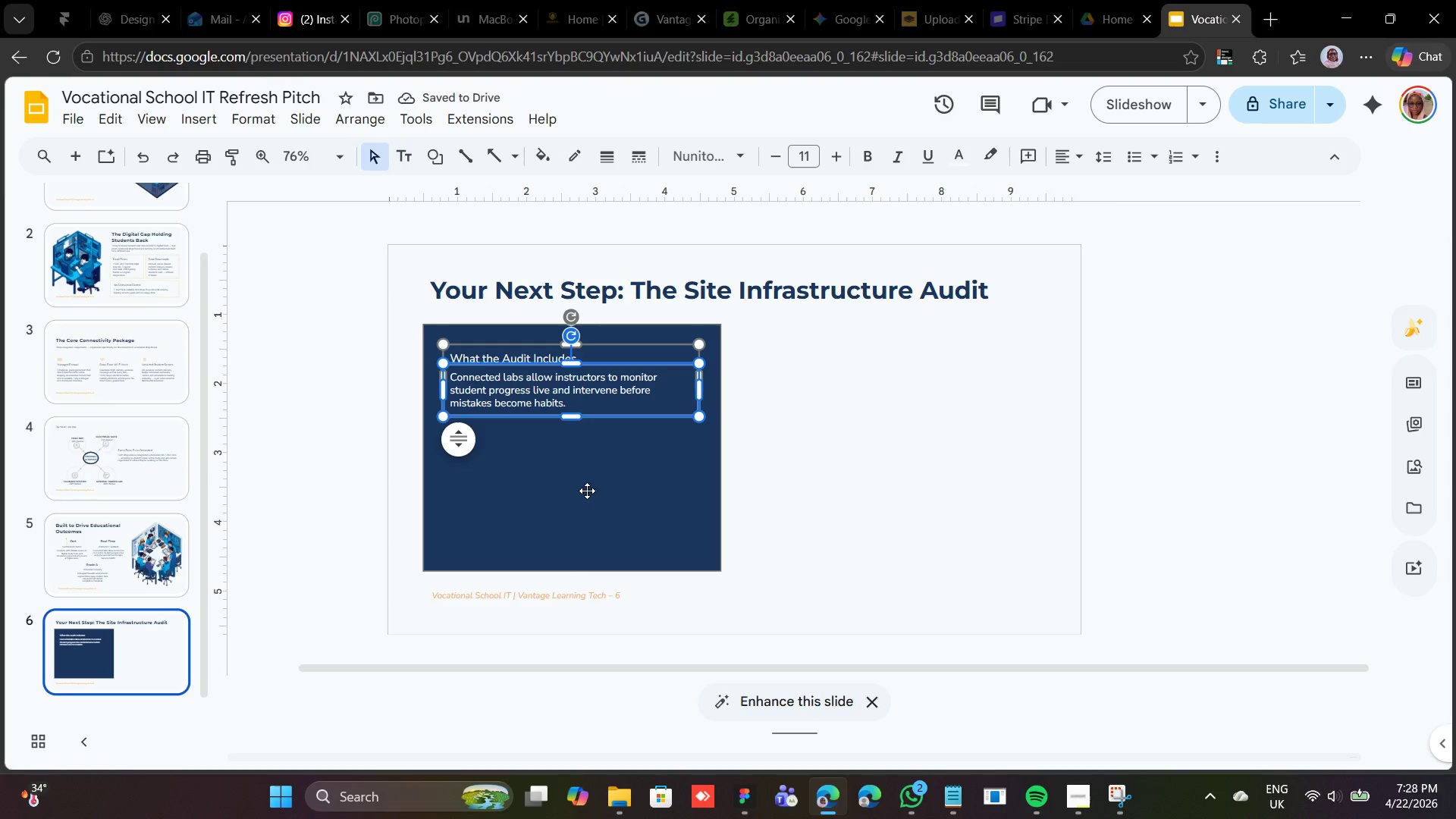 
wait(6.12)
 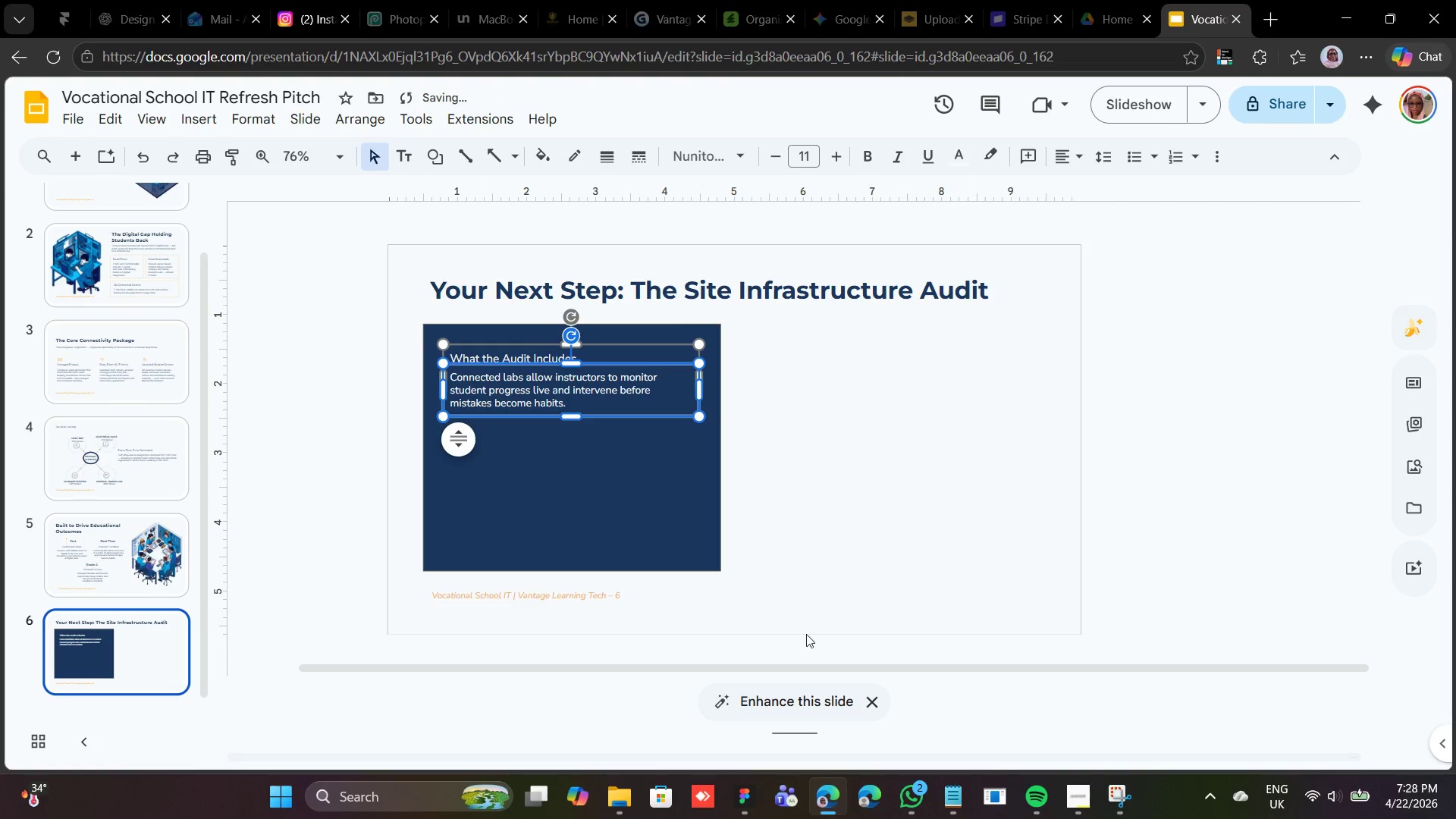 
double_click([526, 379])
 